 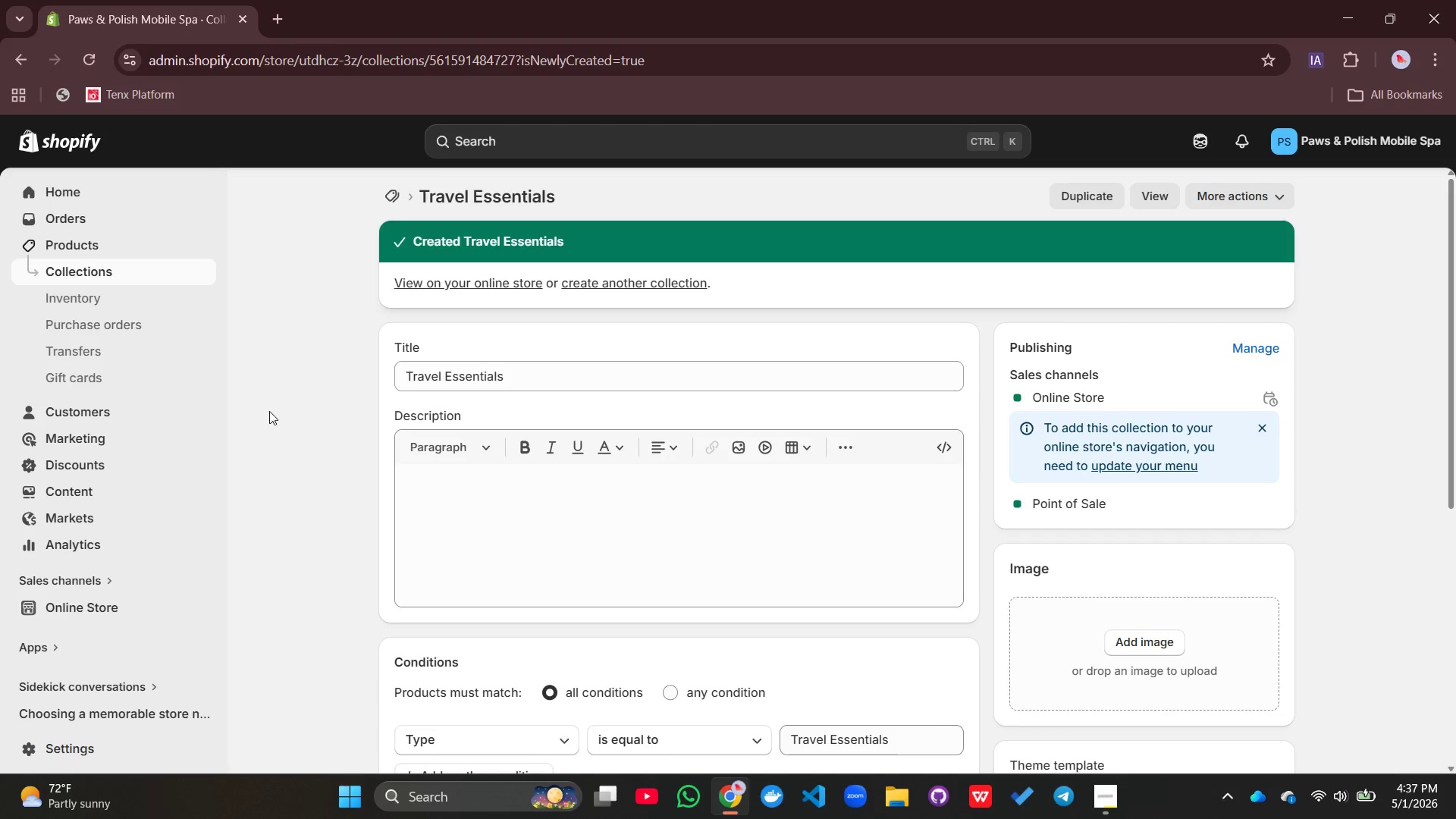 
left_click([91, 249])
 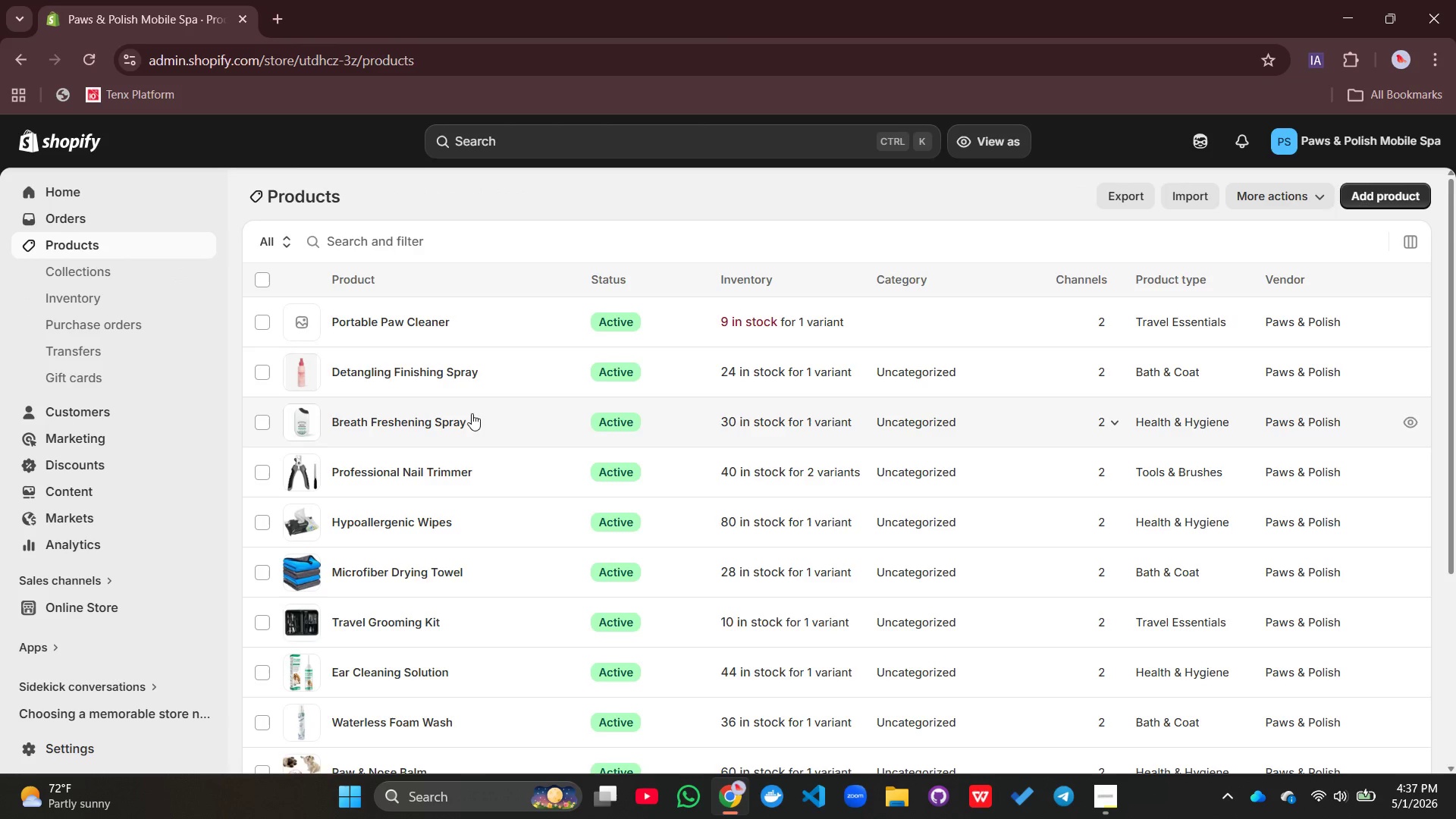 
left_click([416, 308])
 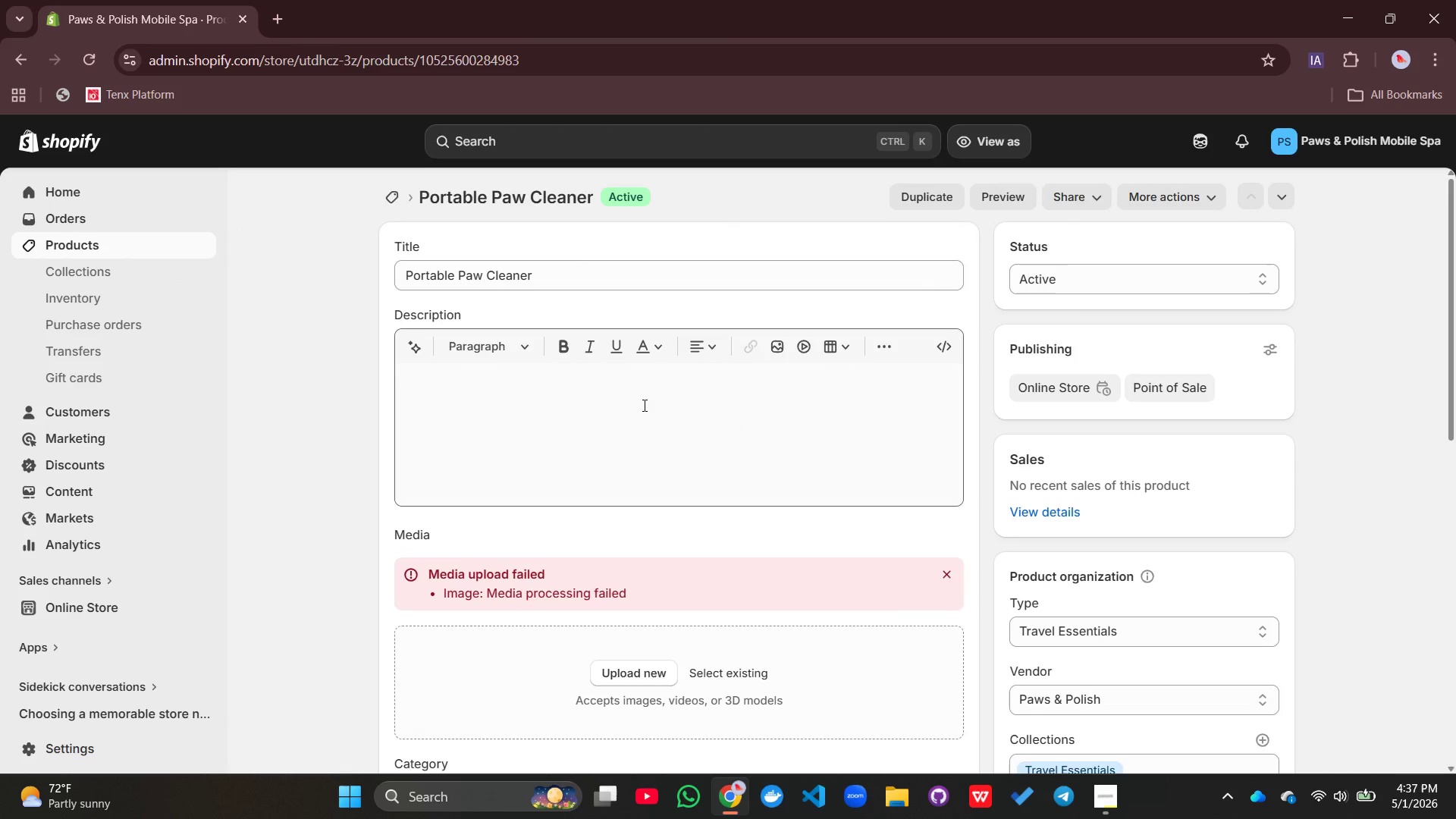 
wait(19.31)
 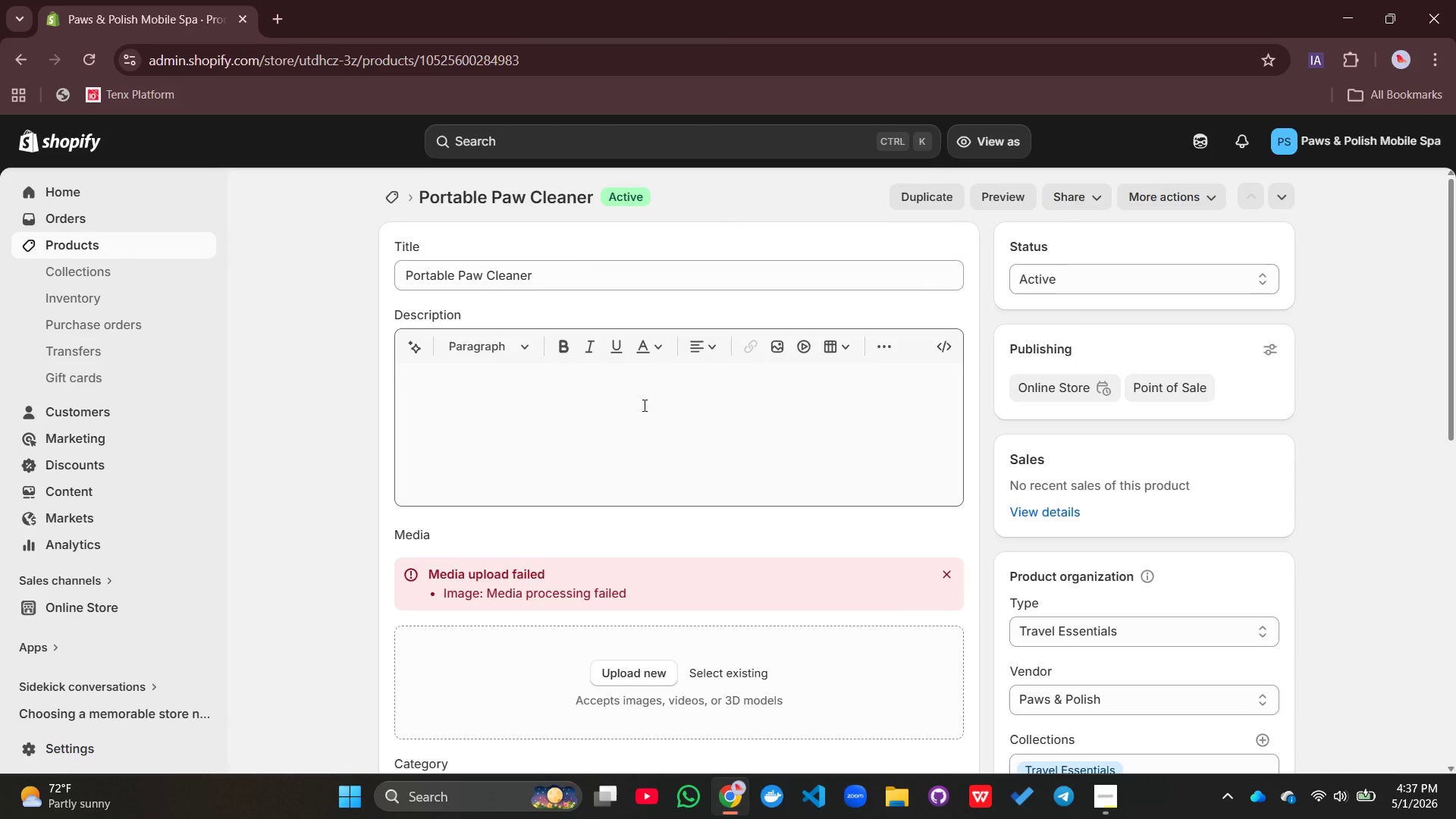 
left_click([943, 576])
 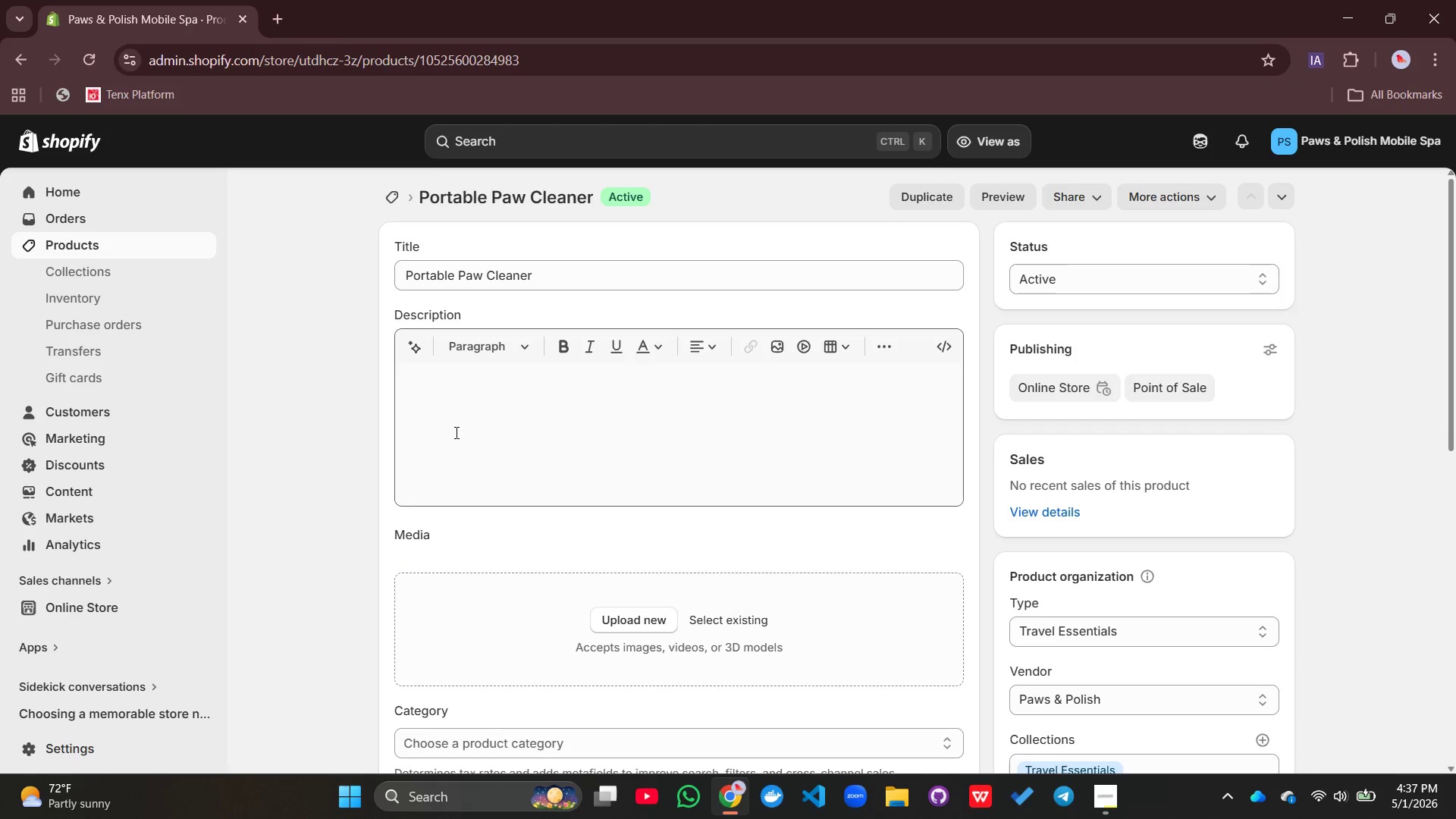 
left_click([456, 428])
 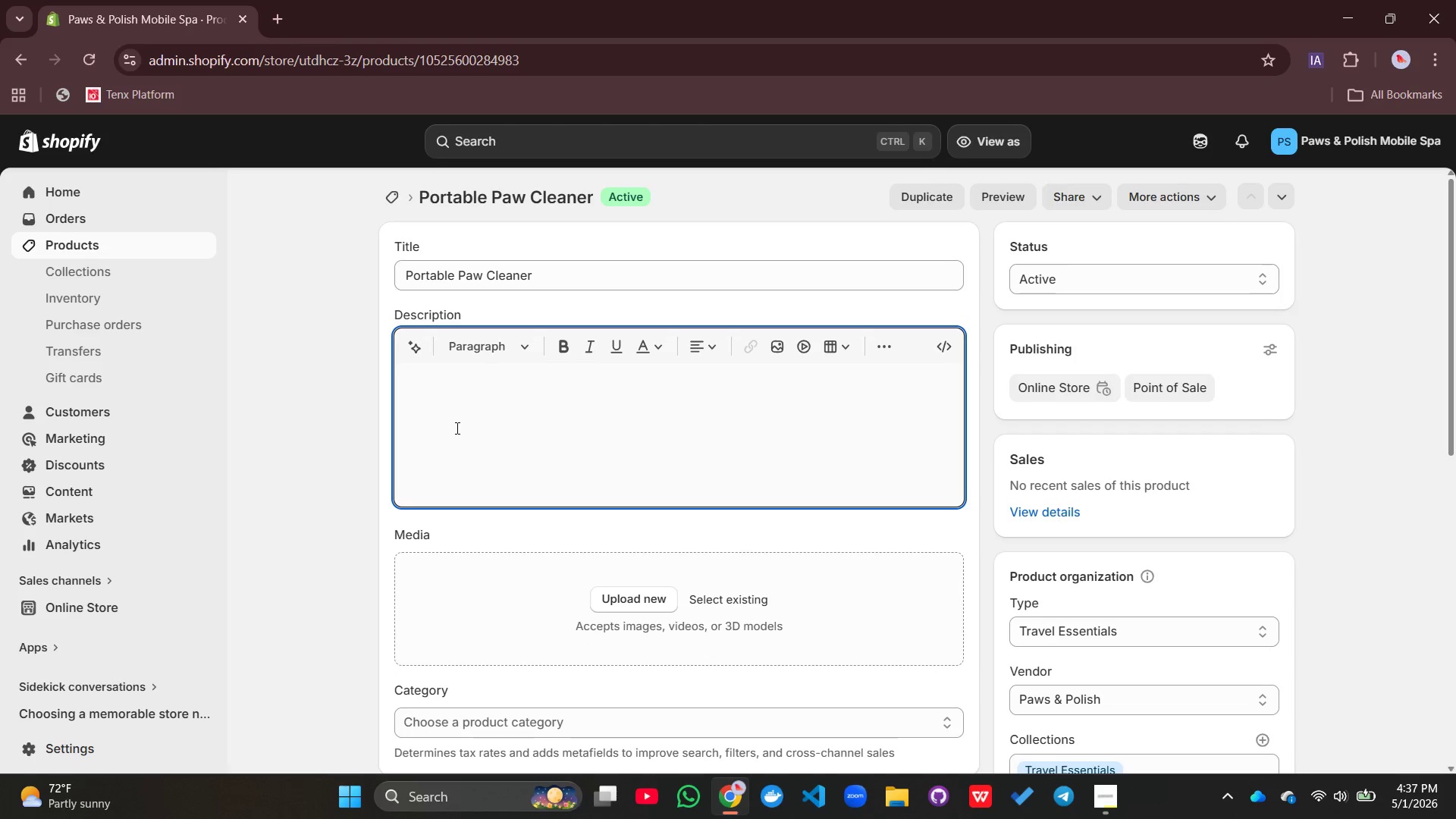 
type(The Portable Paw Cleaner by Paws 7 )
key(Backspace)
key(Backspace)
key(Backspace)
type( & Polish is the ultimate solution for muddy, dirty, or d)
key(Backspace)
type(sandy paws after walks, hikes, or dog park adventures. If you are exhausted from chasing your dog wi)
 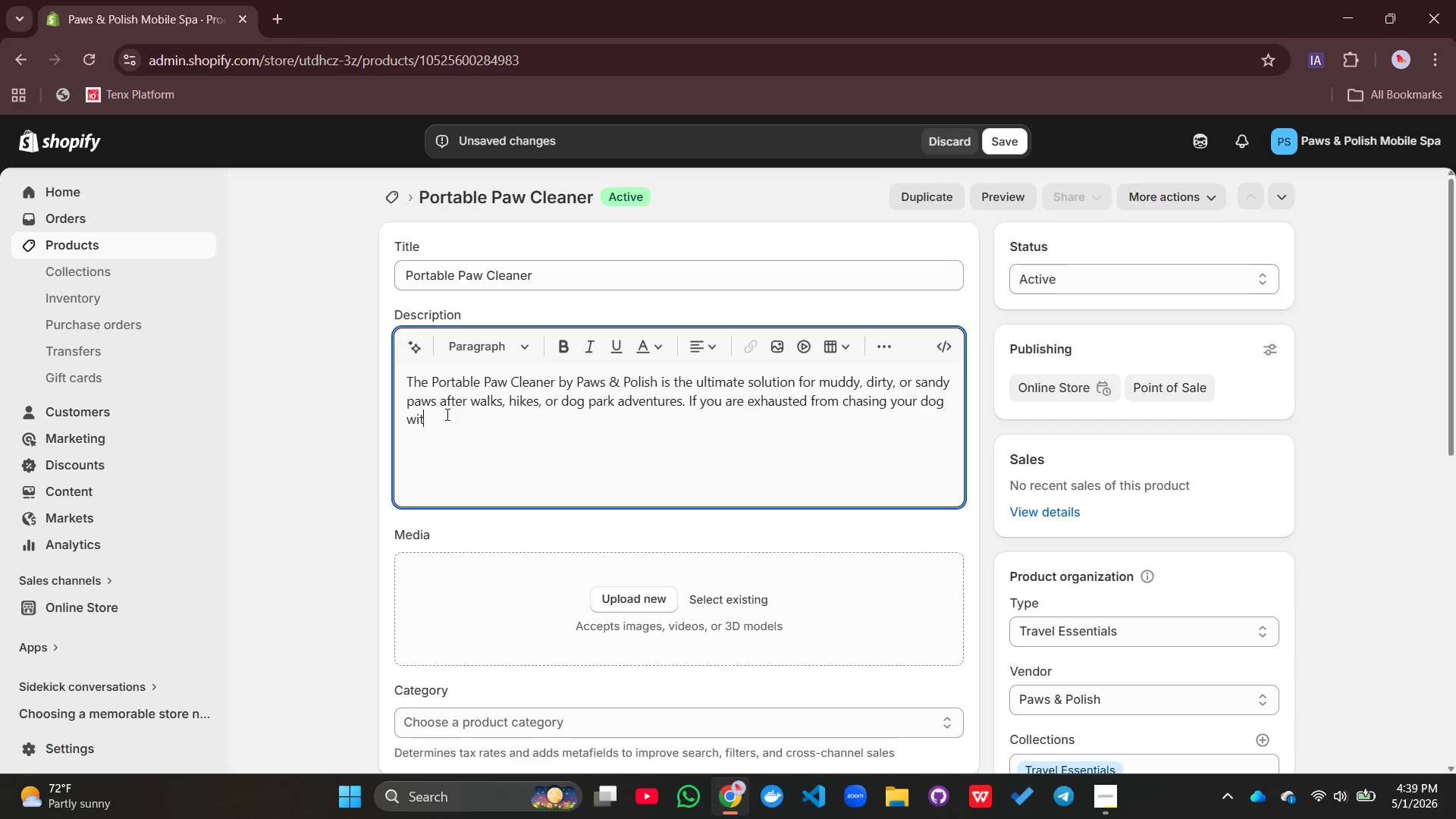 
 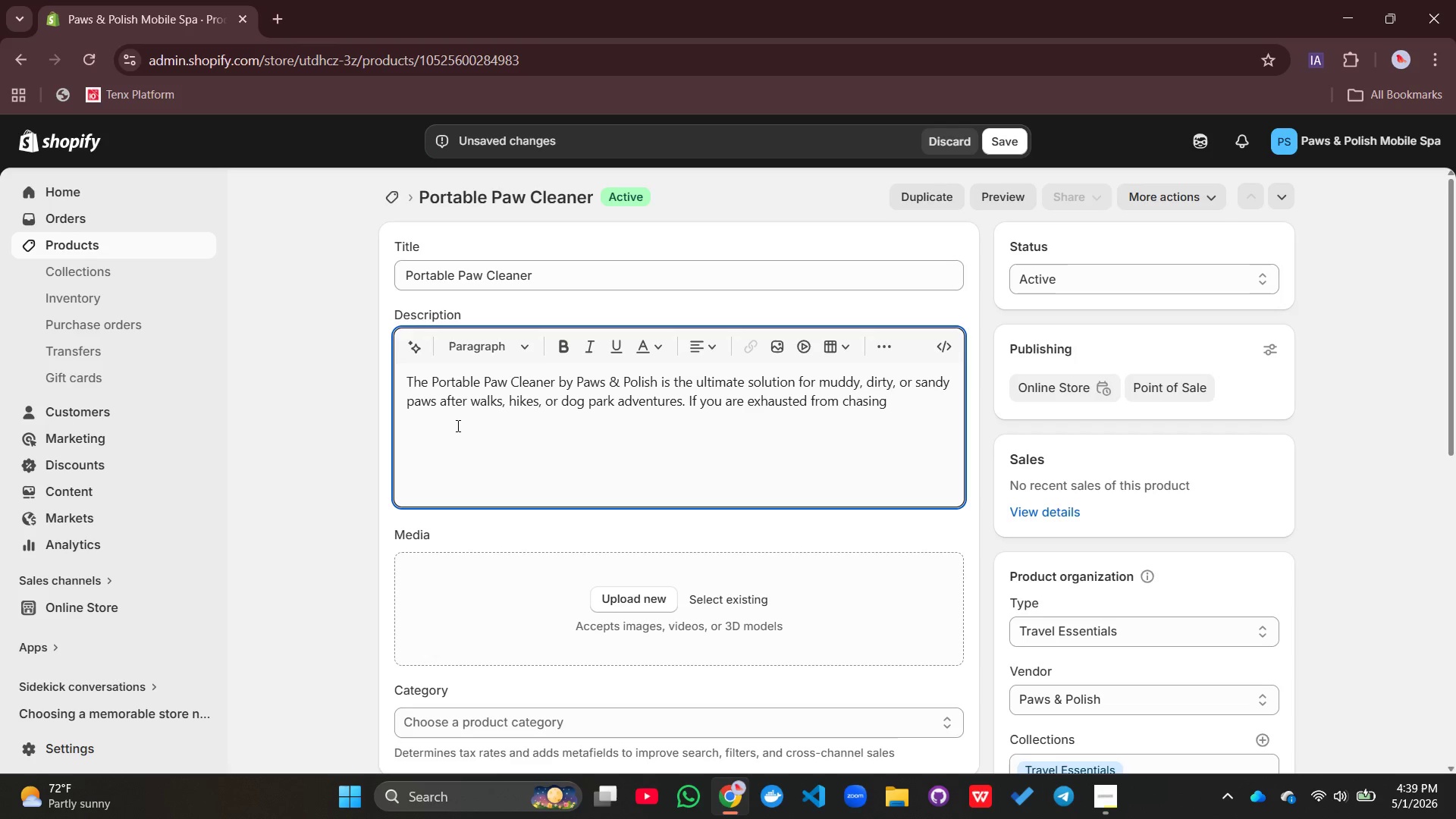 
type(th a towel, scrubbing)
 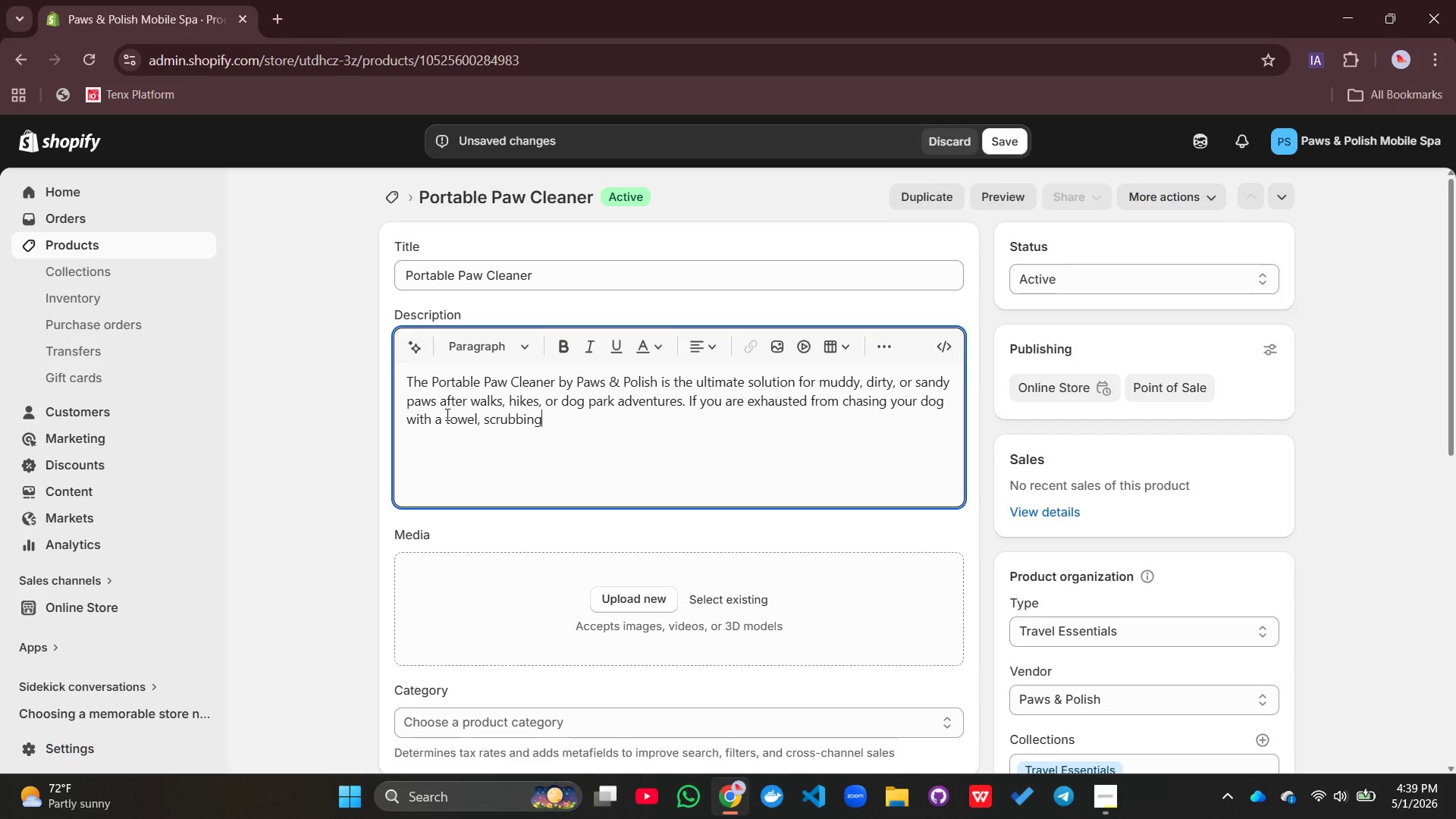 
type( mud off your carpets and furn)
 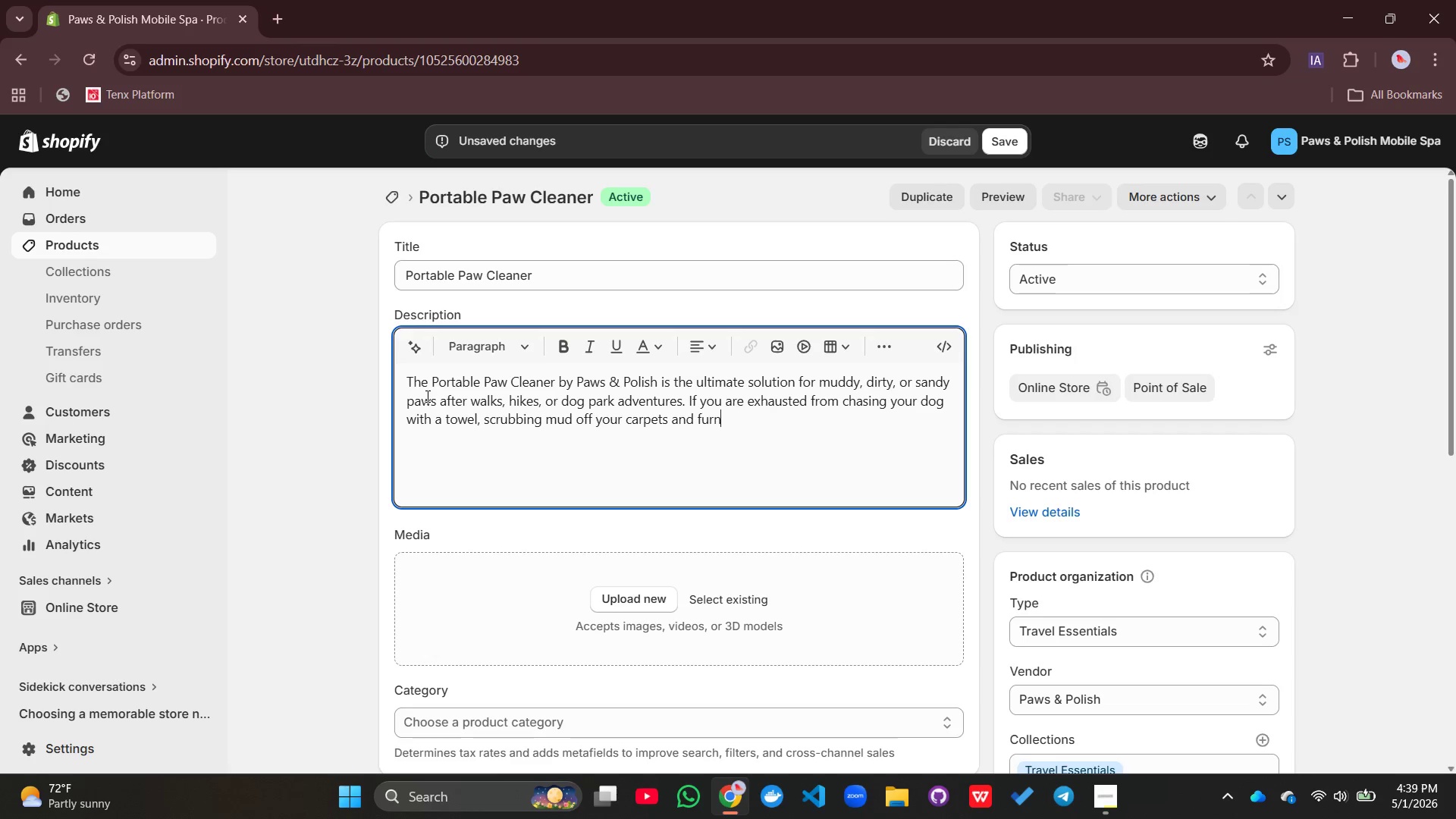 
type(ni)
key(Backspace)
key(Backspace)
type(iture, or wast)
key(Backspace)
key(Backspace)
key(Backspace)
type(resting with )
 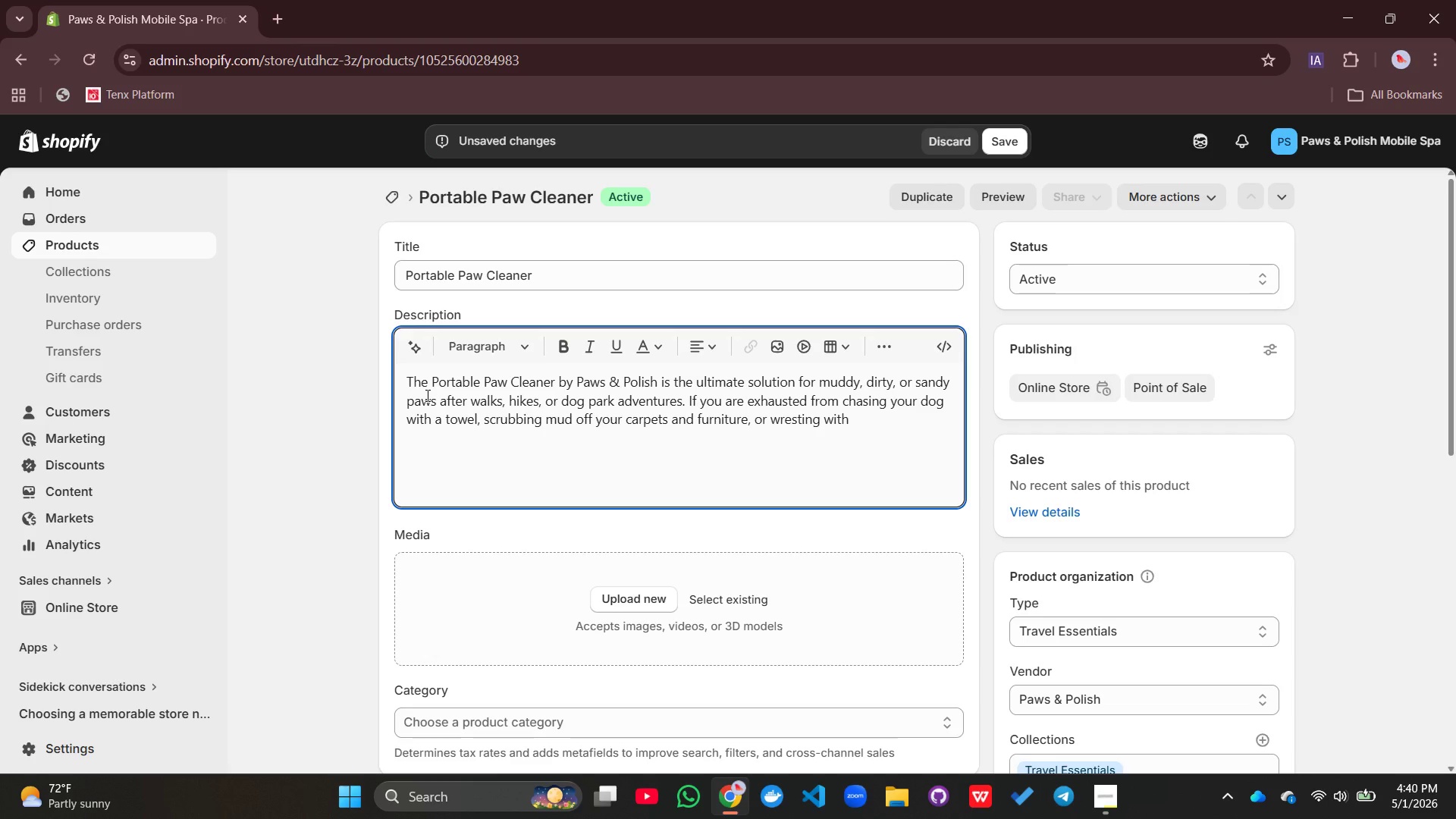 
wait(17.17)
 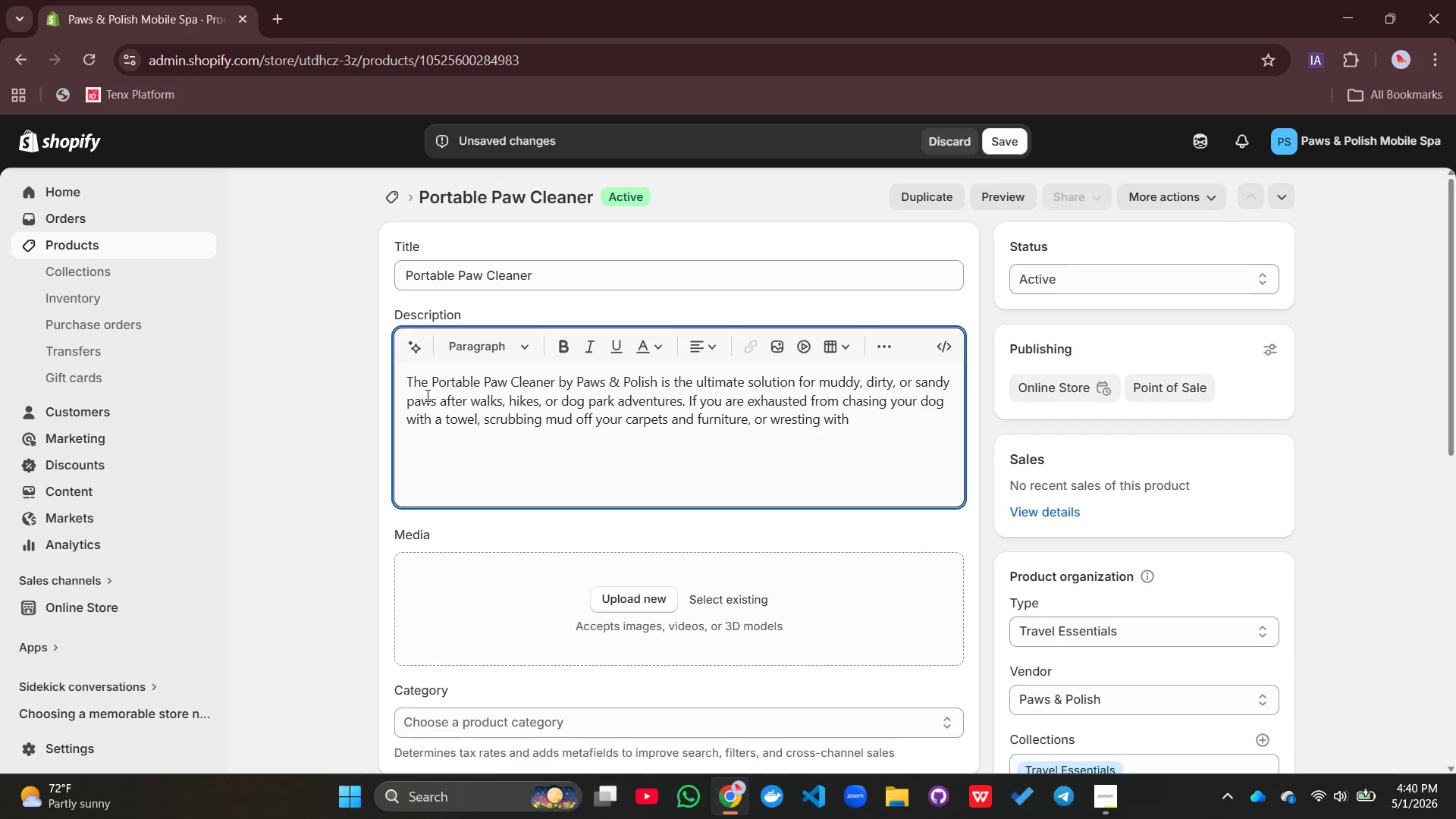 
type(a house)
 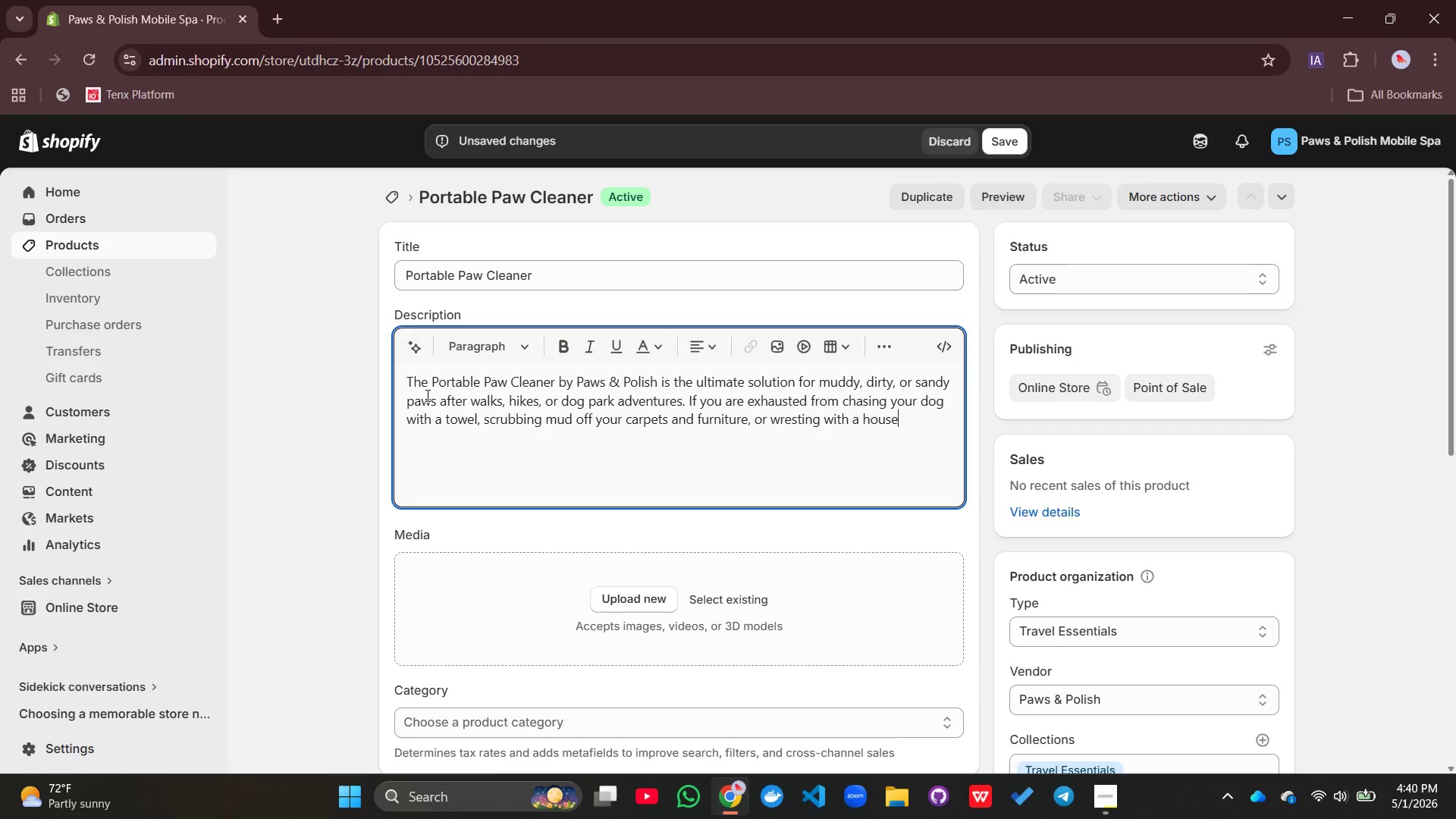 
wait(5.94)
 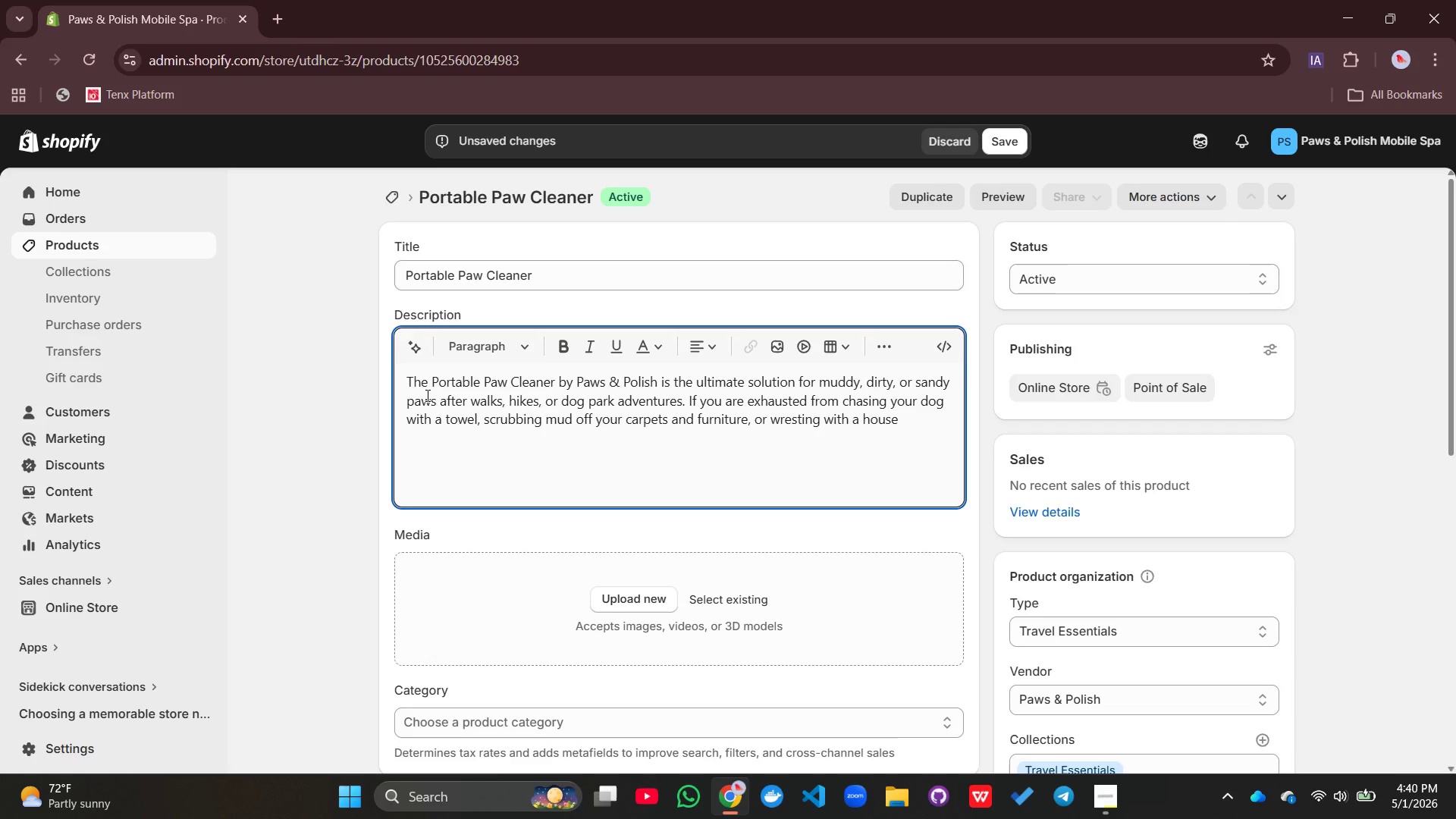 
type( in freezong weather, this silicone-br)
 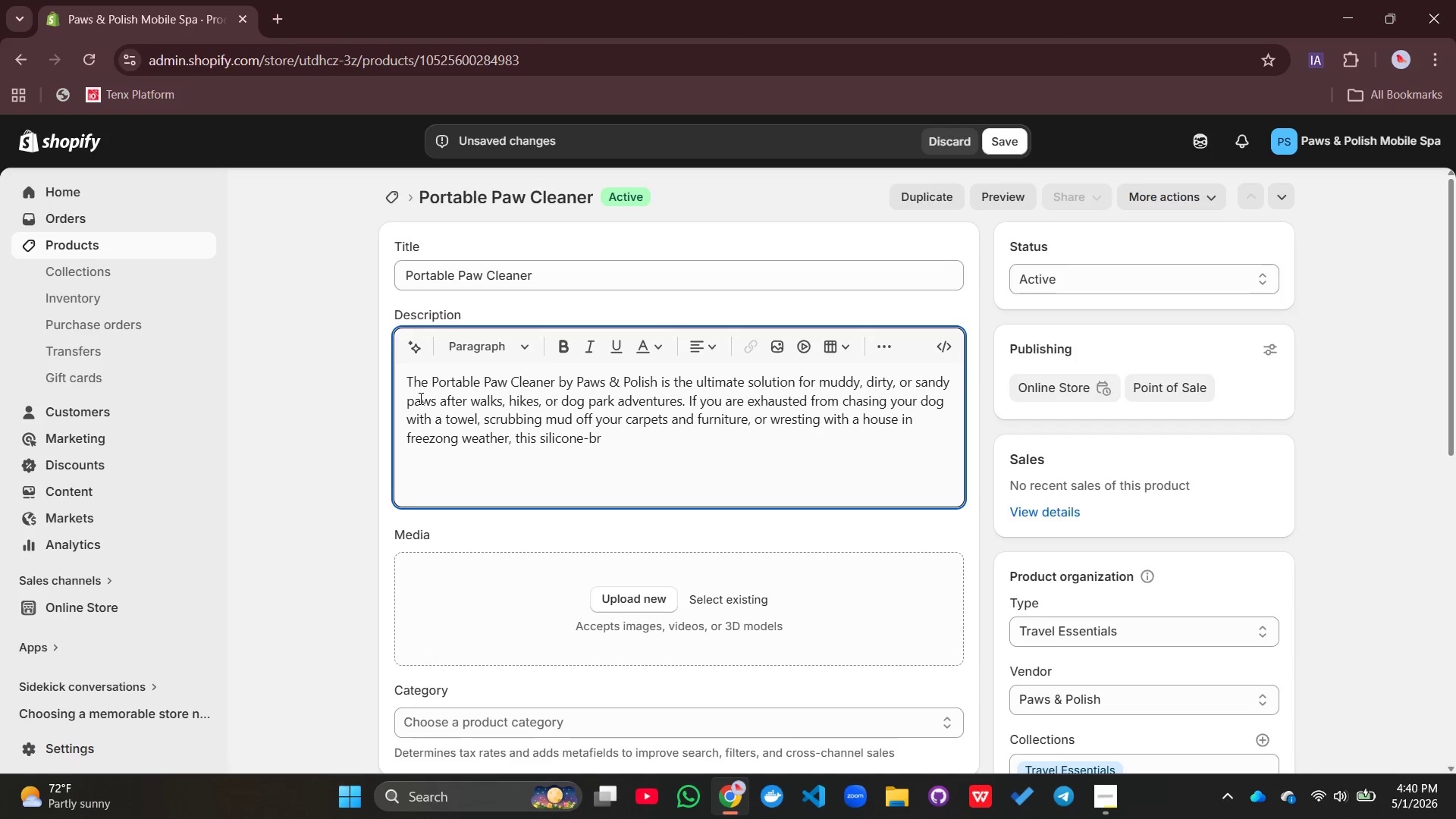 
type(istled cleanin)
 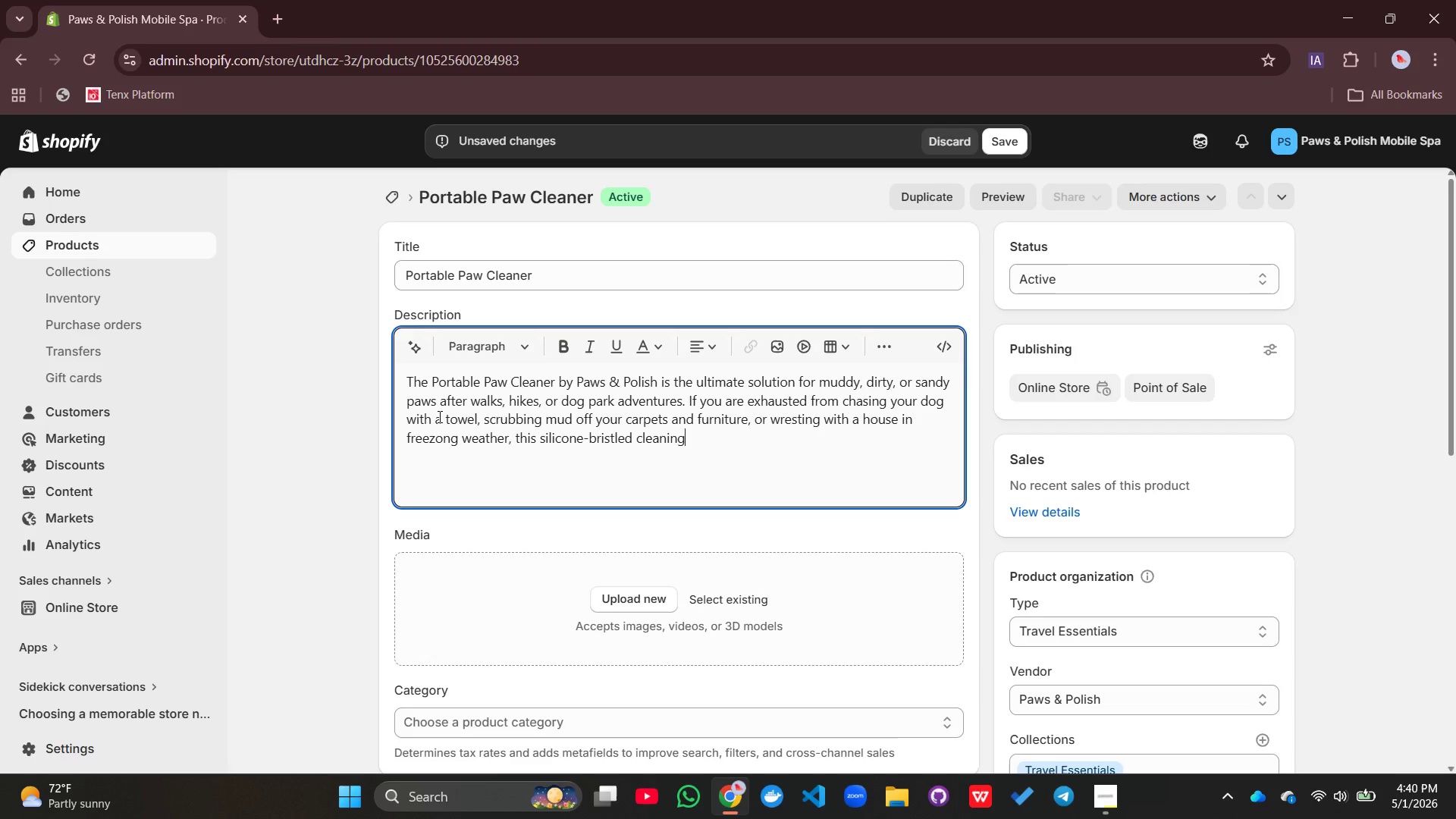 
type(gc=)
key(Backspace)
key(Backspace)
type( cup will revolutioniz)
key(Backspace)
type(ze your )
 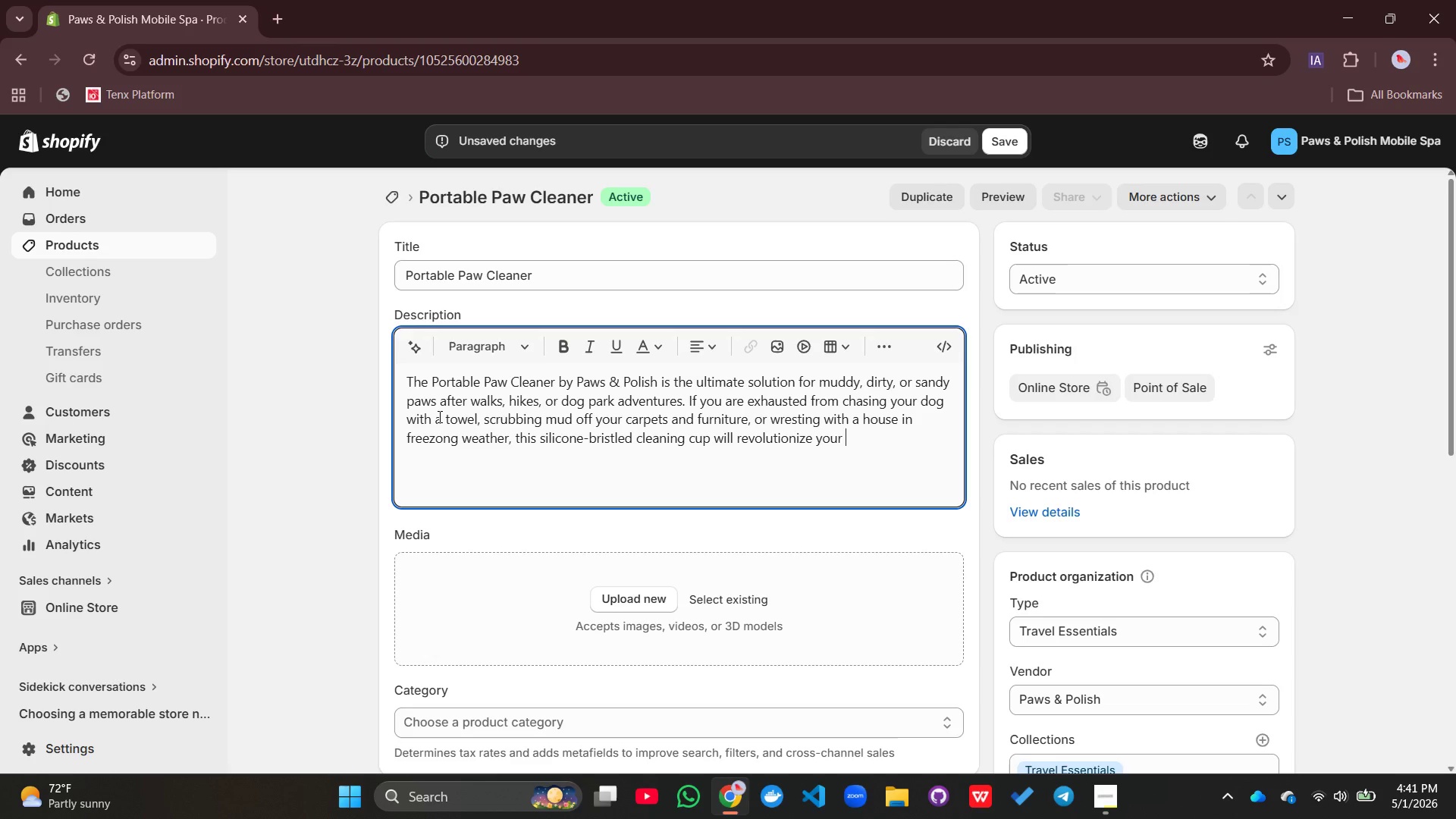 
wait(7.12)
 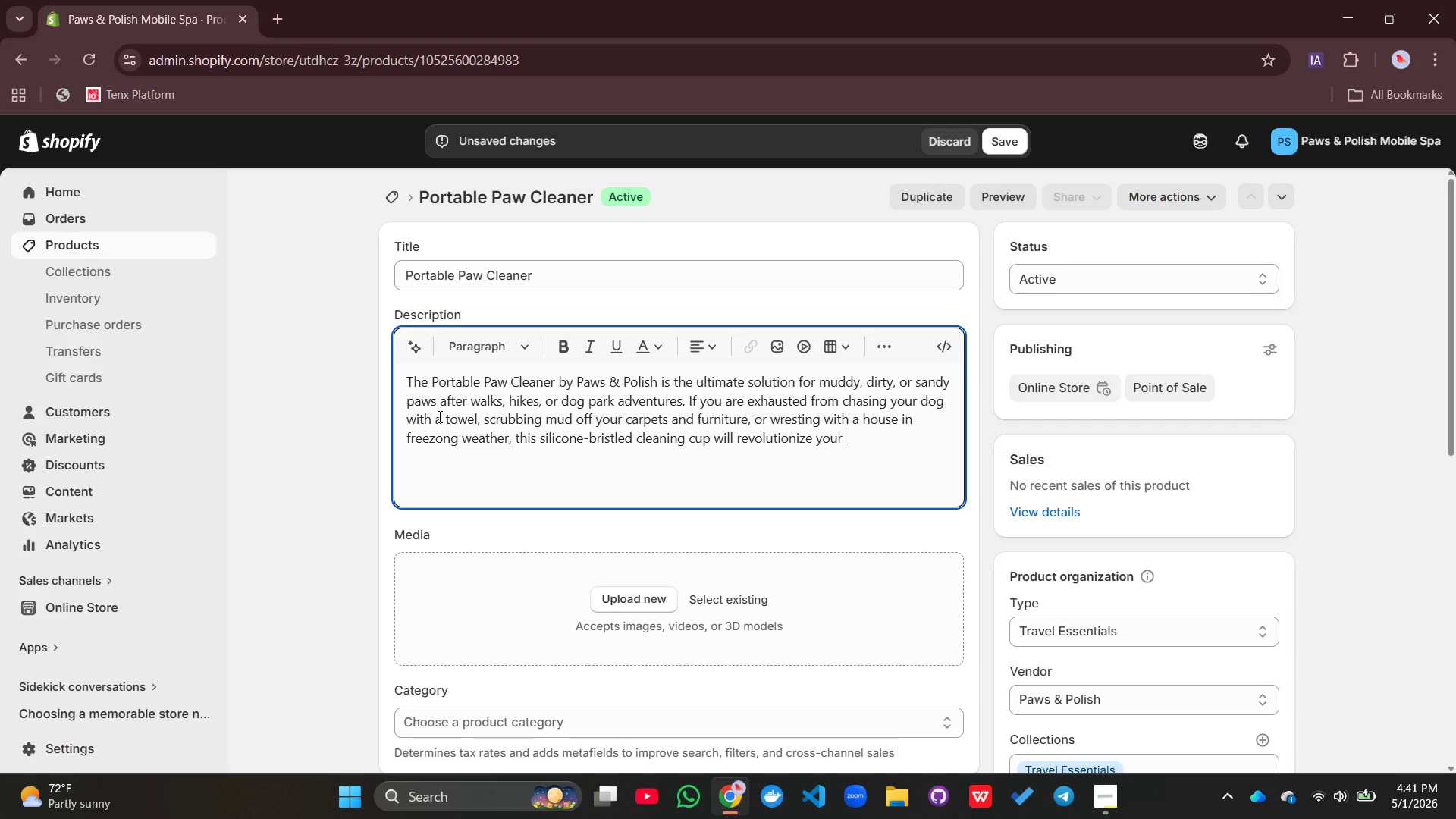 
type(post-walk routine.)
 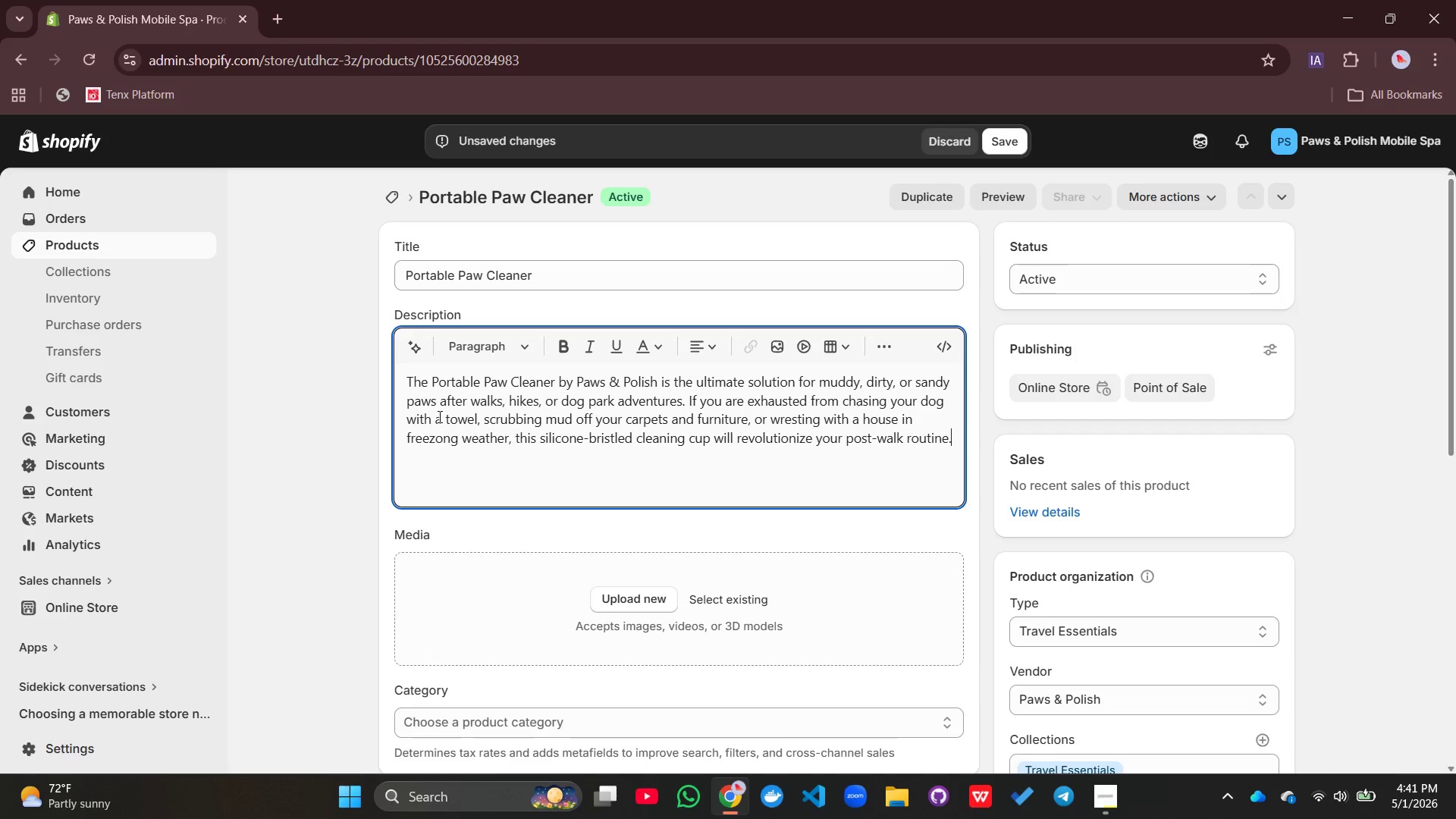 
key(Enter)
 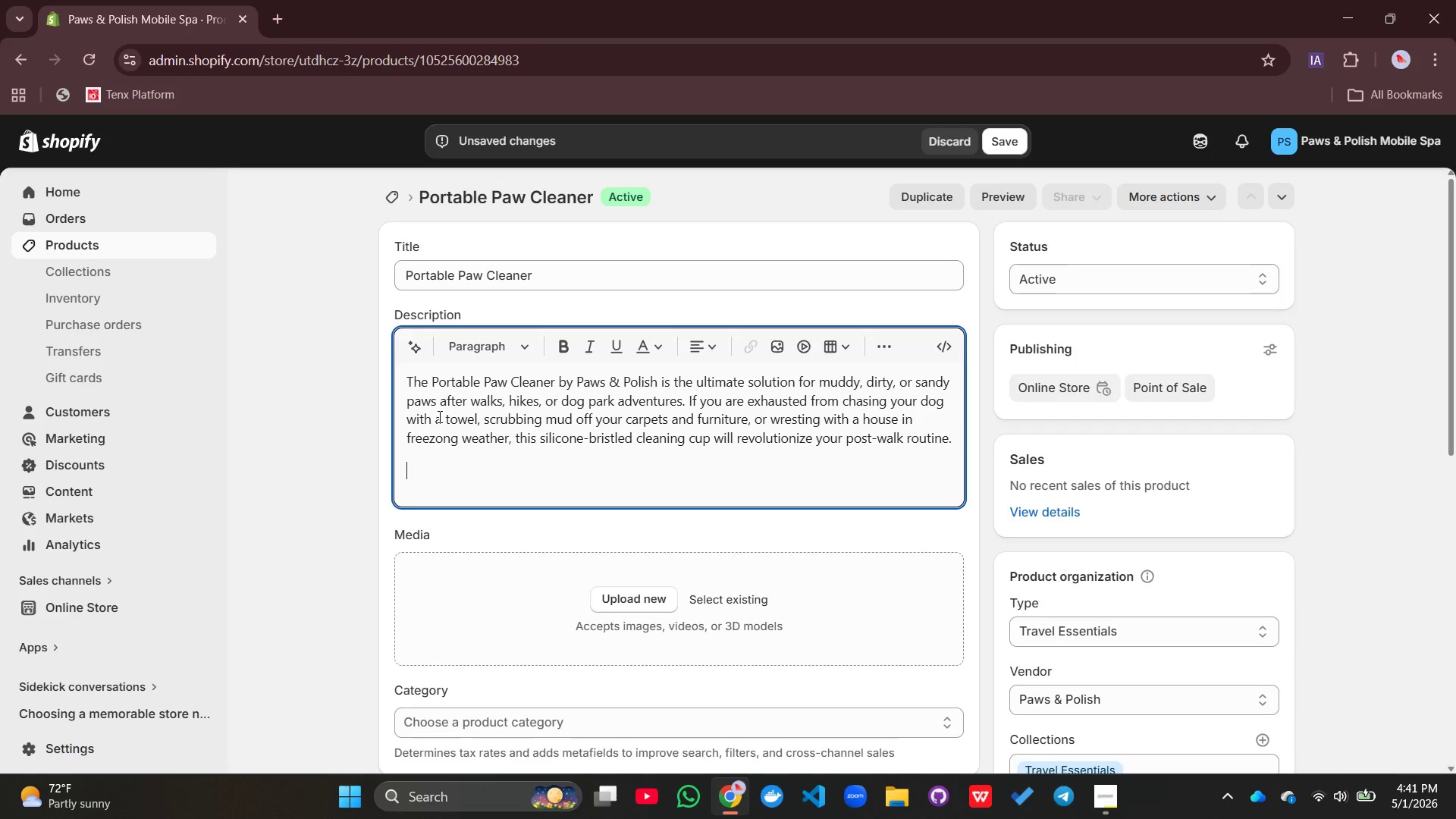 
type(How the Portable Paw Cleaner Works )
key(Backspace)
 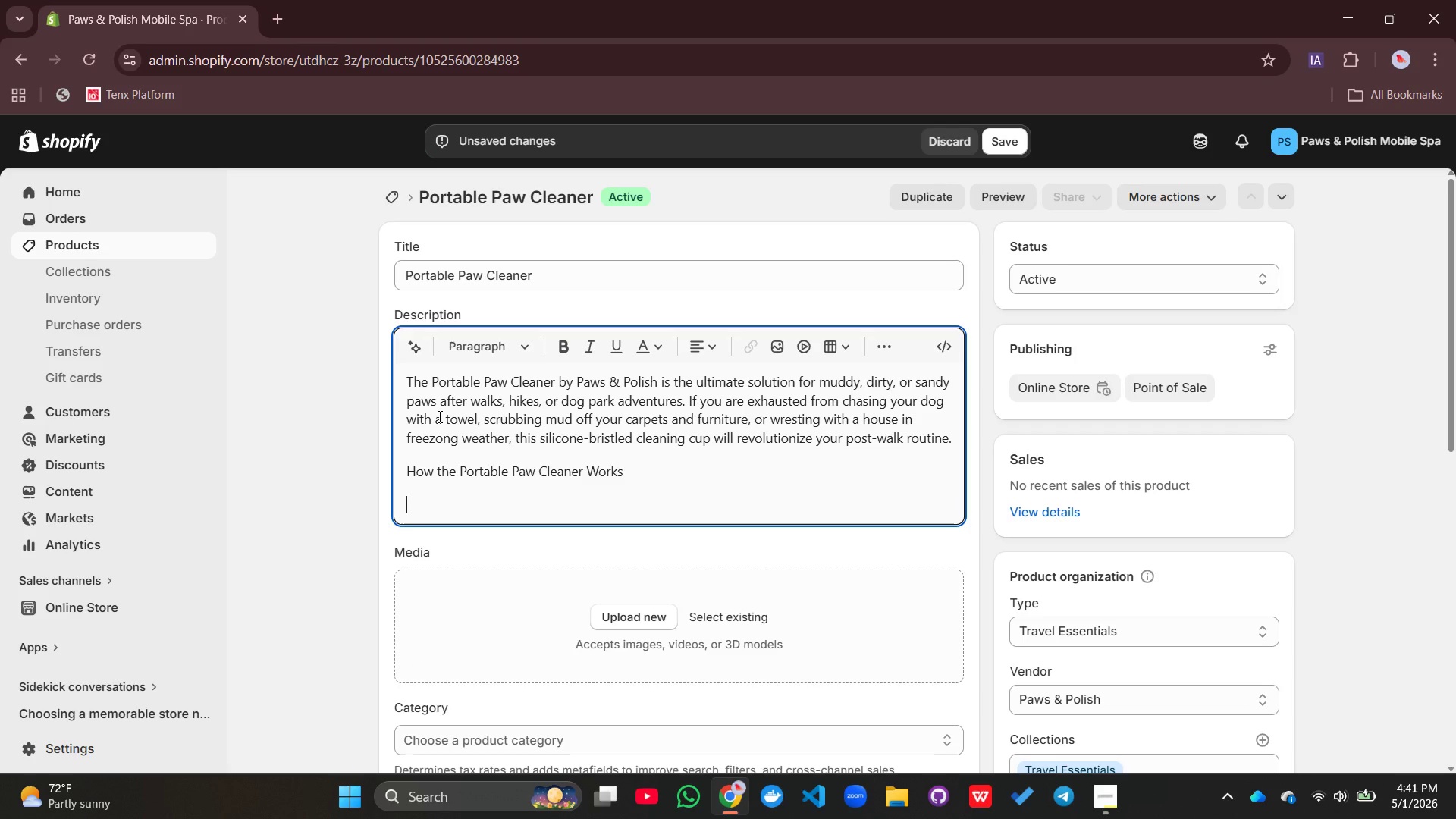 
 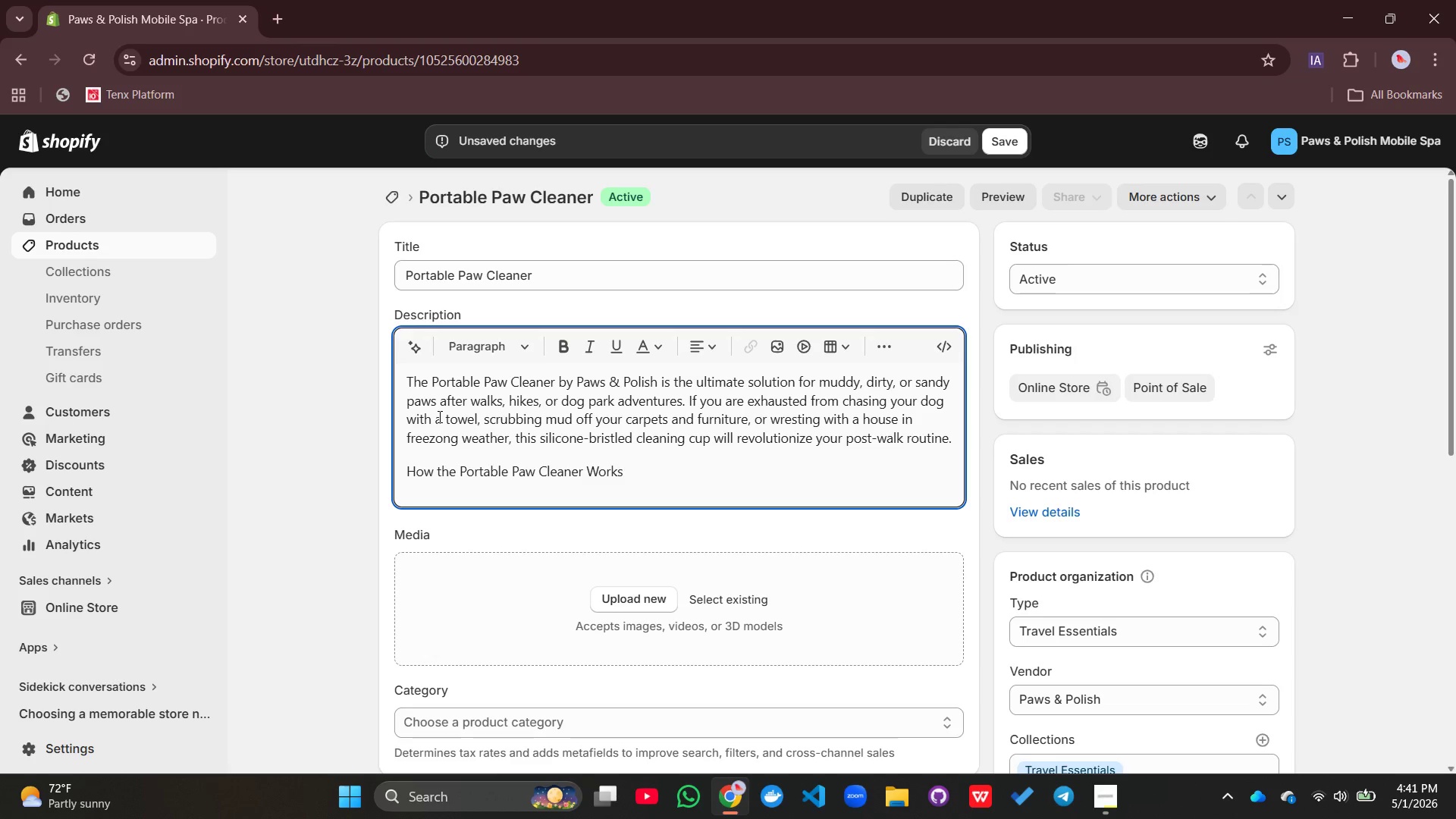 
key(Enter)
 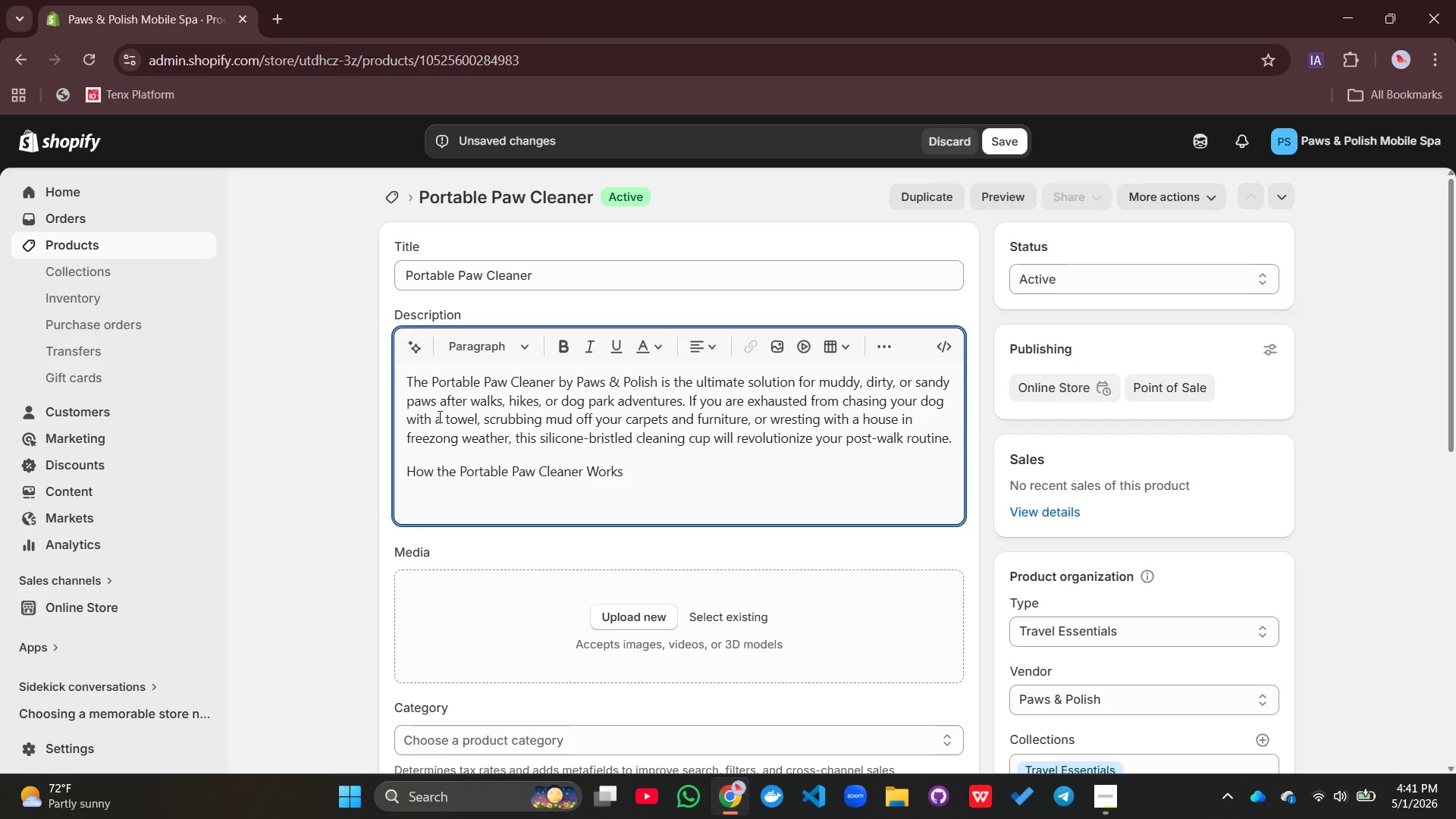 
wait(15.33)
 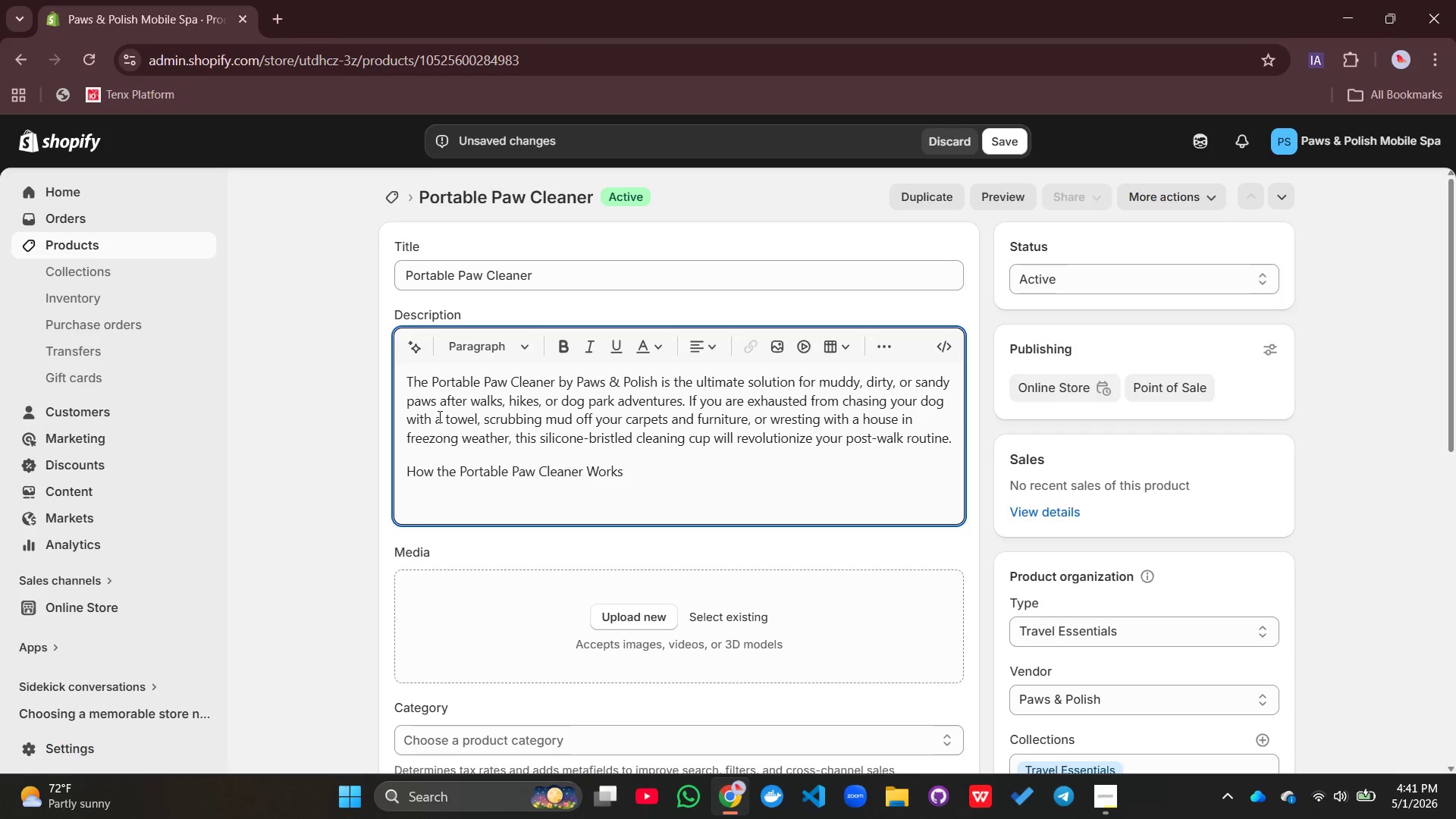 
left_click([632, 463])
 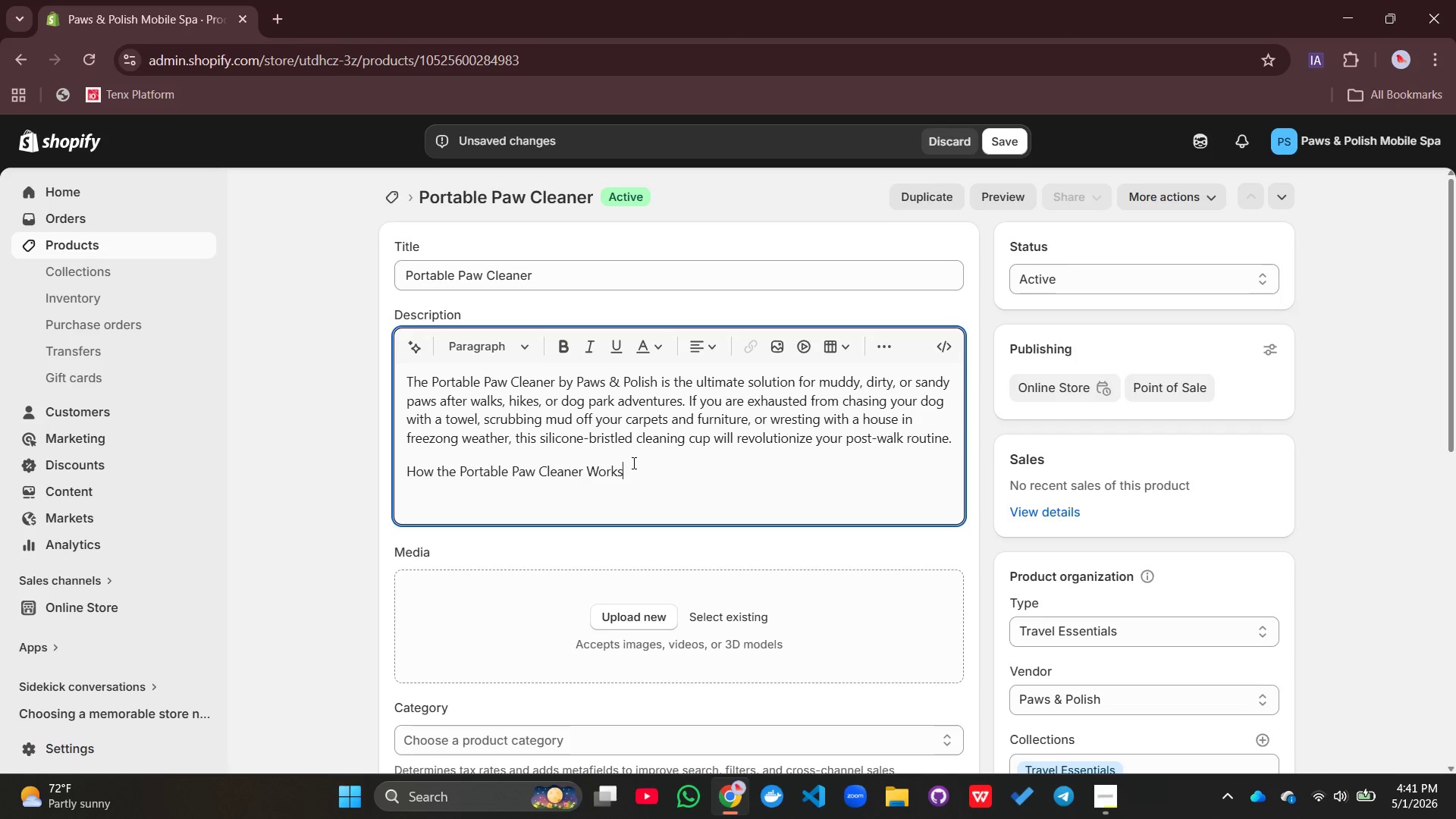 
key(Enter)
 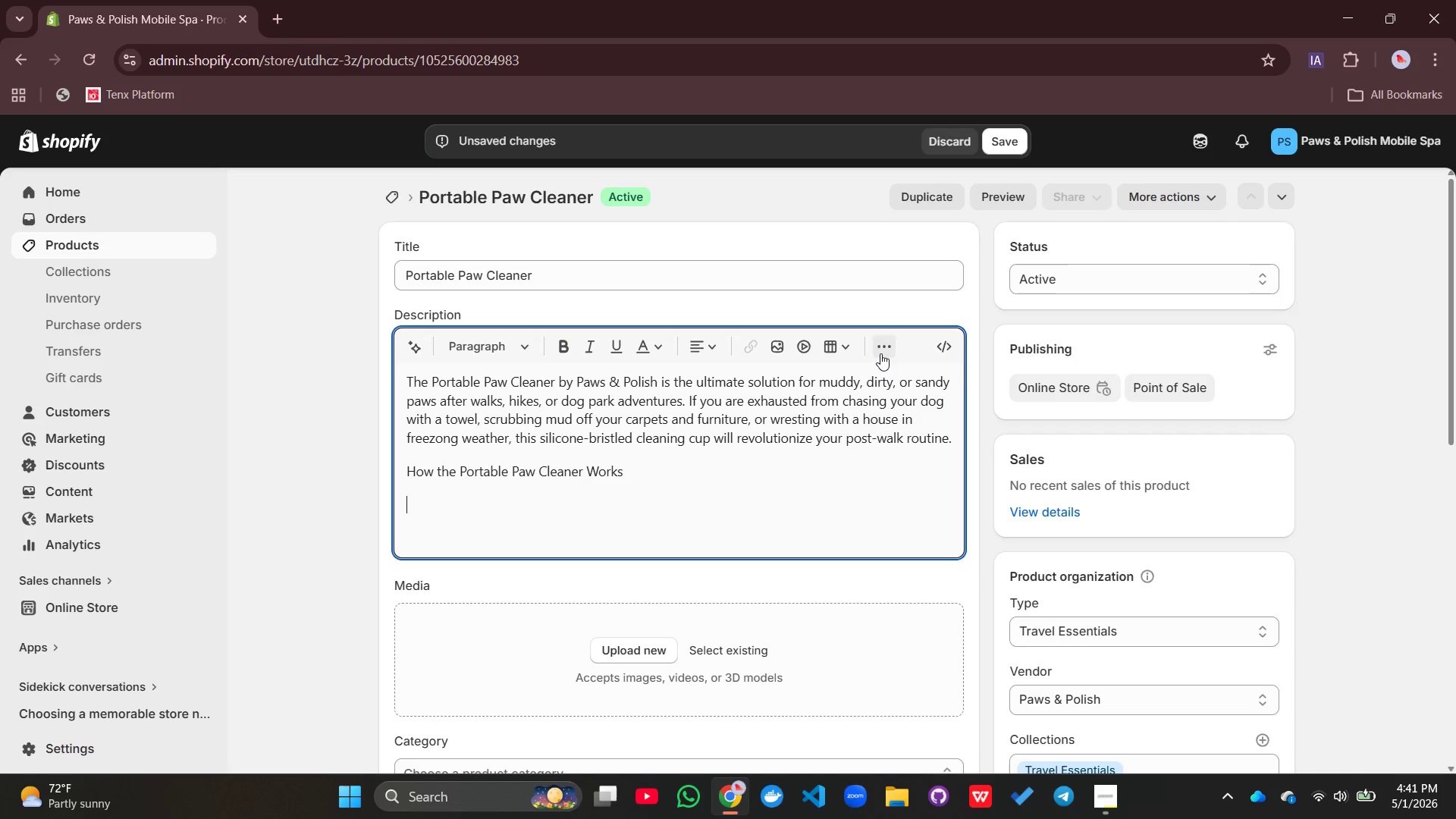 
left_click([880, 353])
 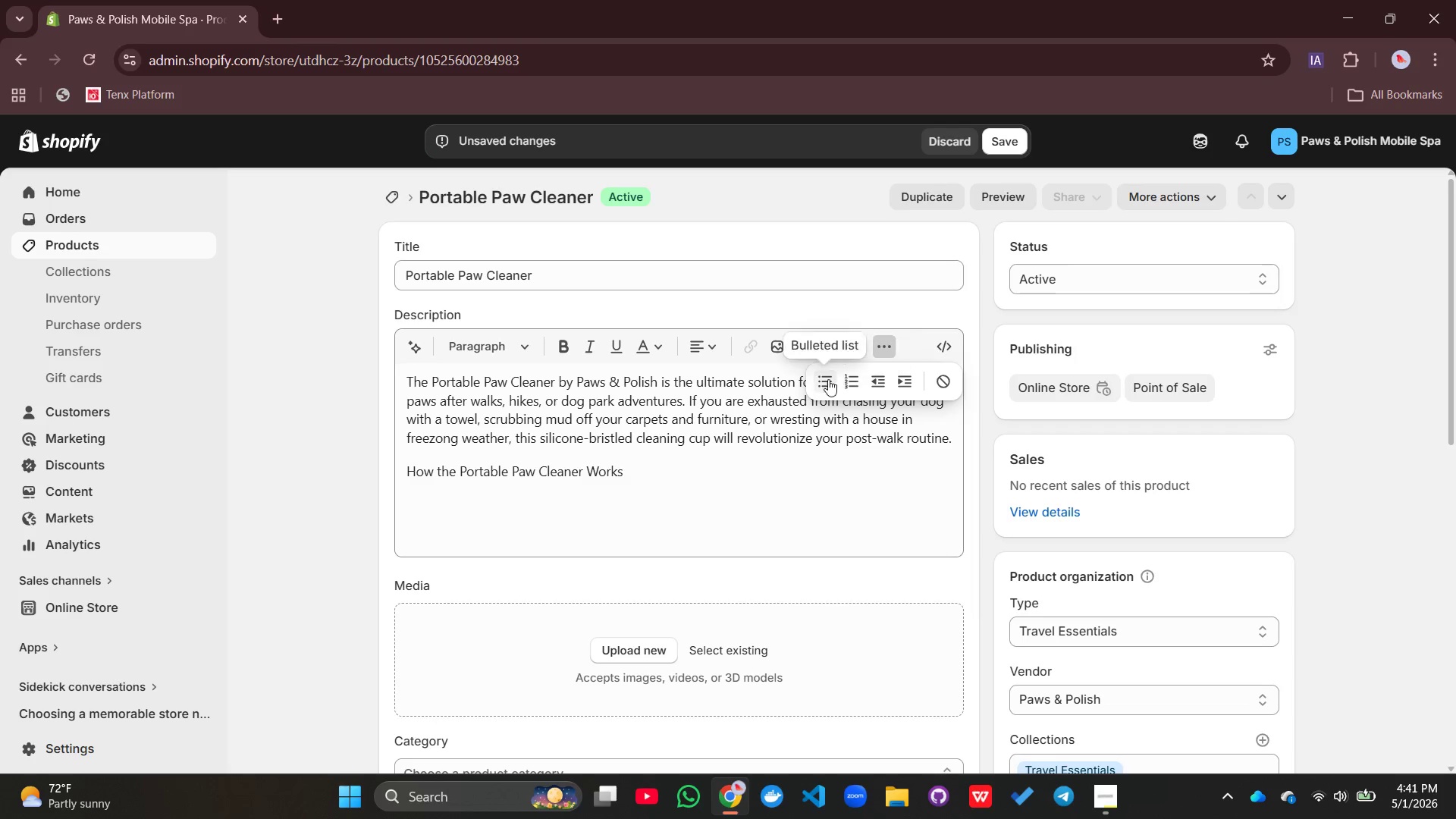 
left_click([828, 379])
 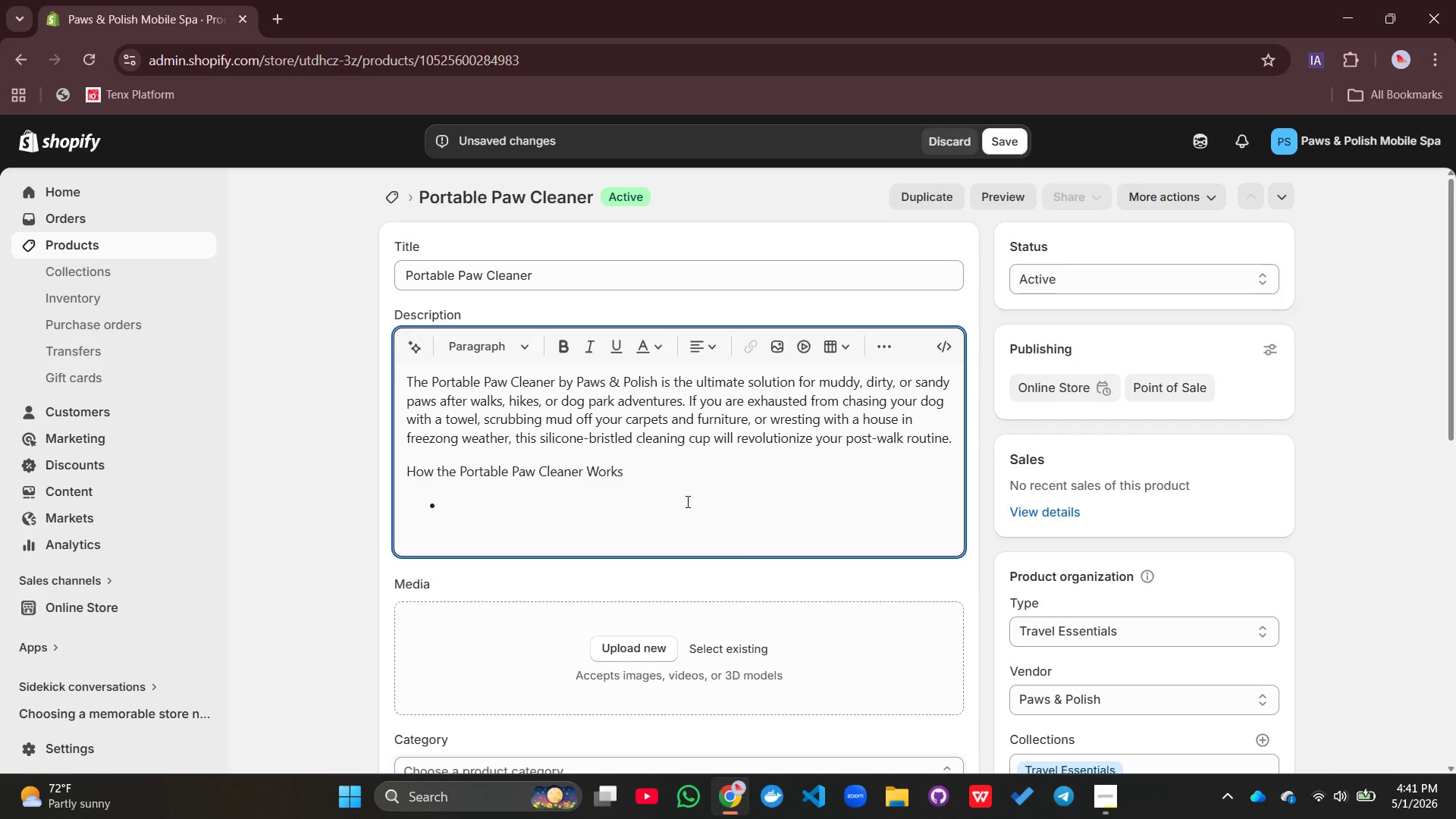 
type(Simple 3-step process)
 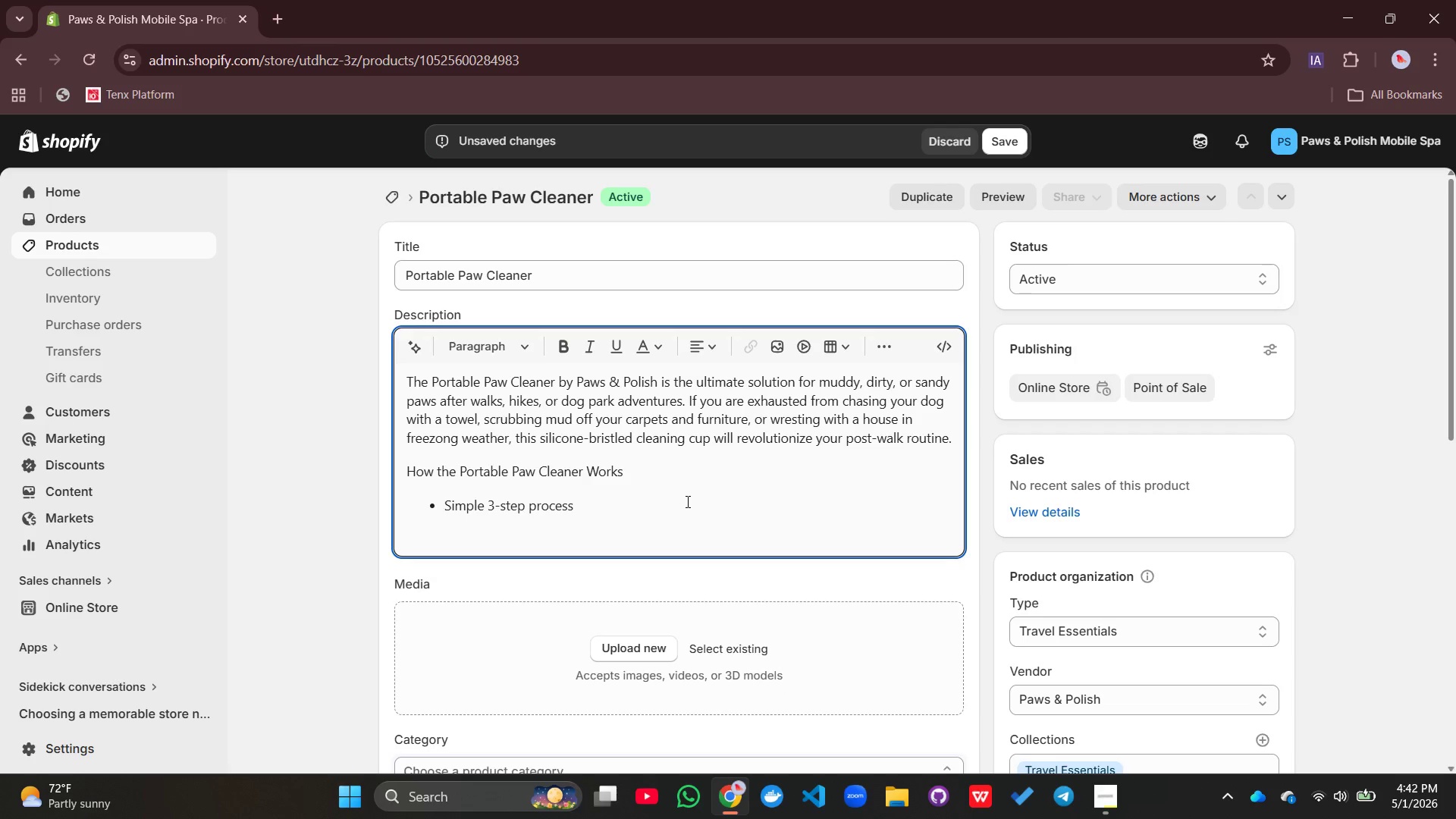 
wait(20.28)
 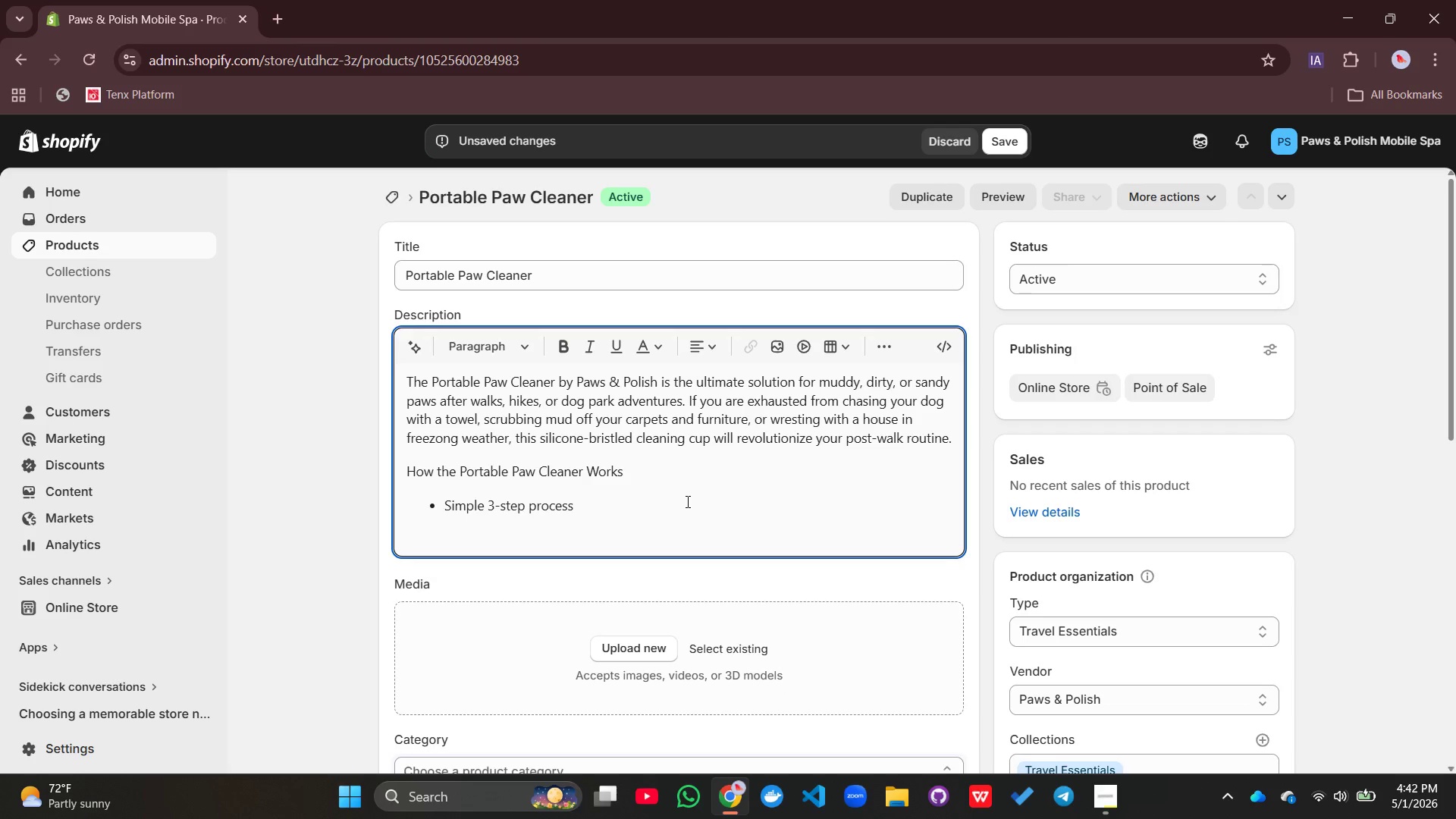 
key(Enter)
 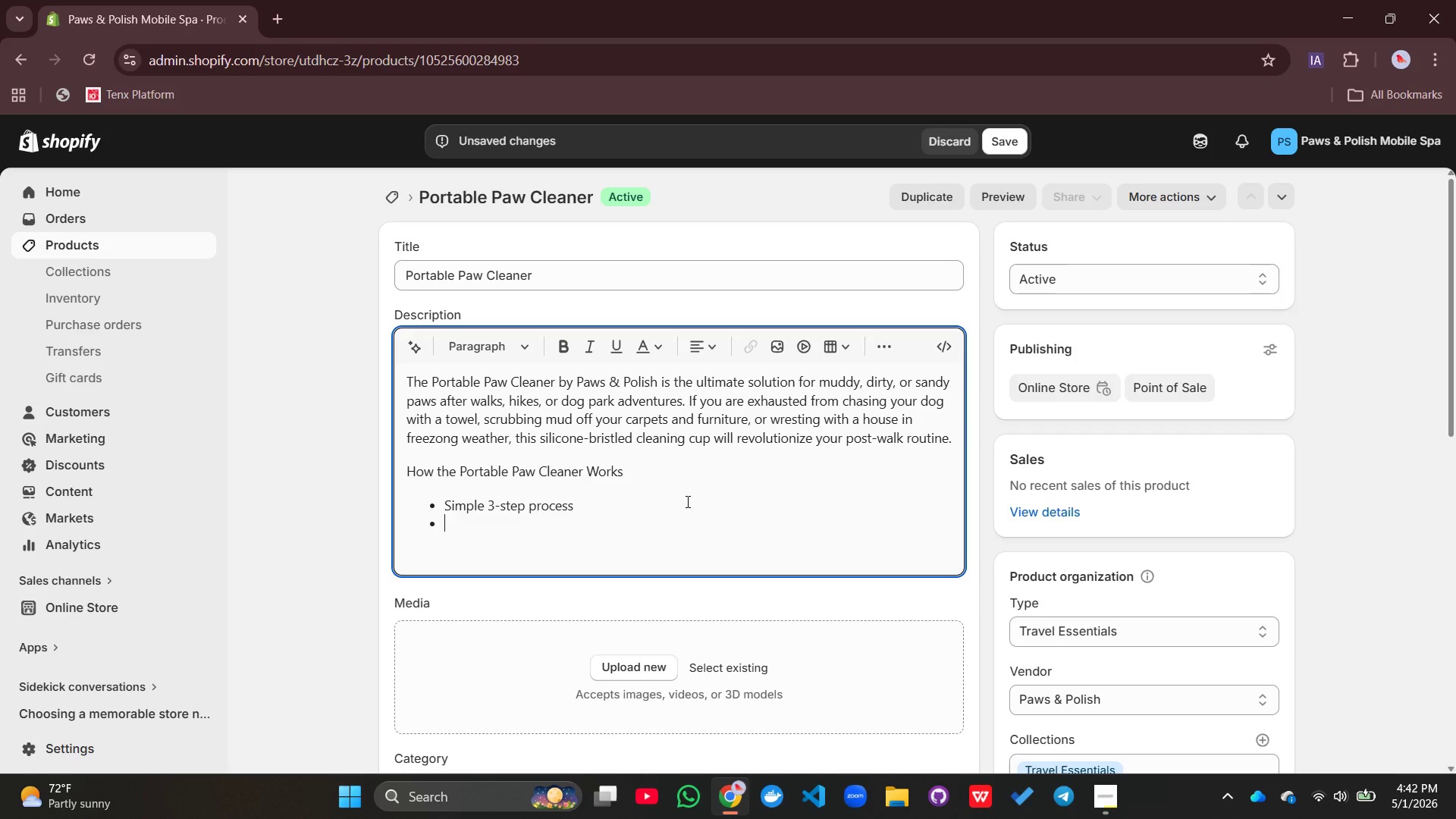 
type(Soft Silici)
key(Backspace)
 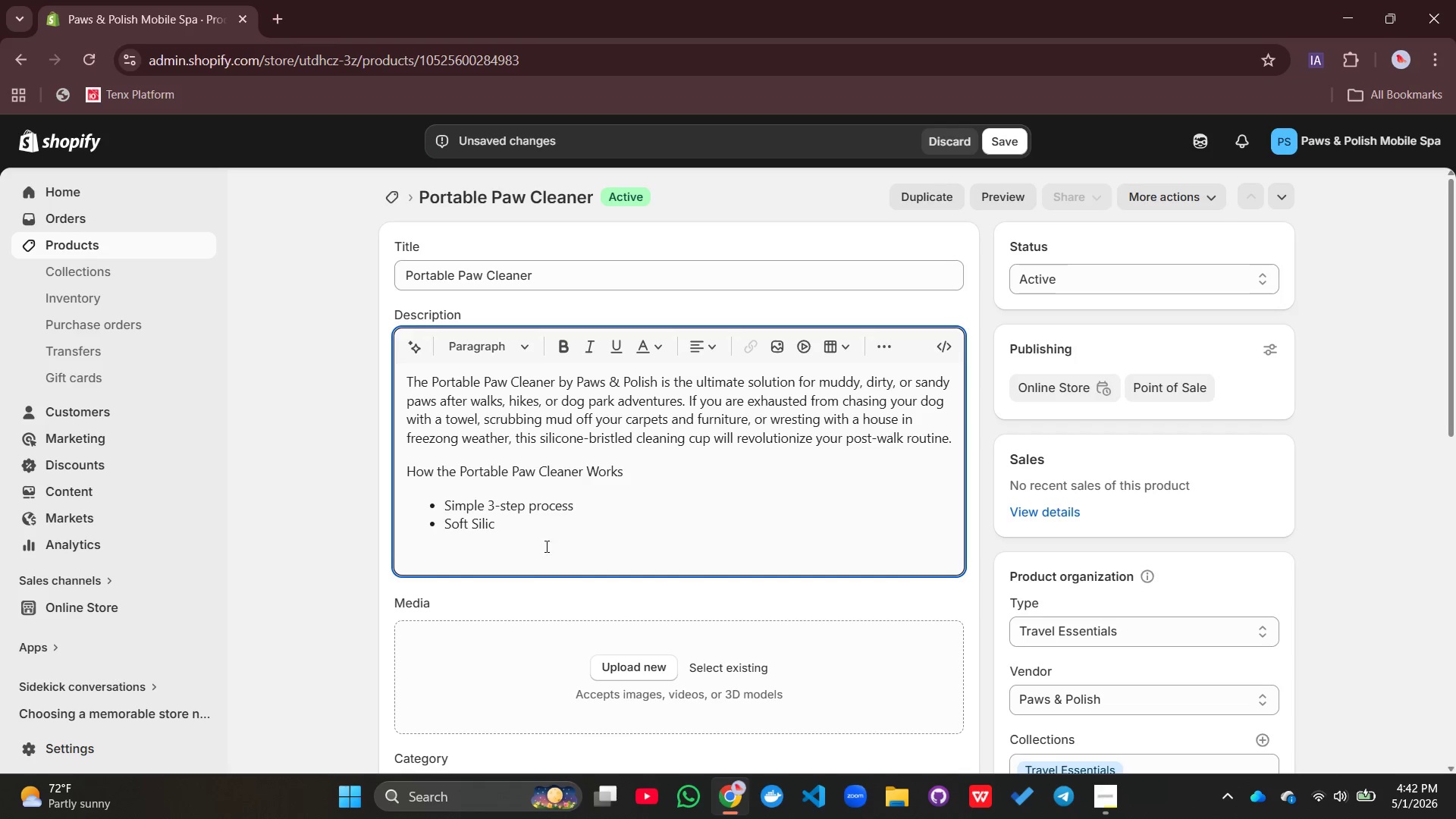 
 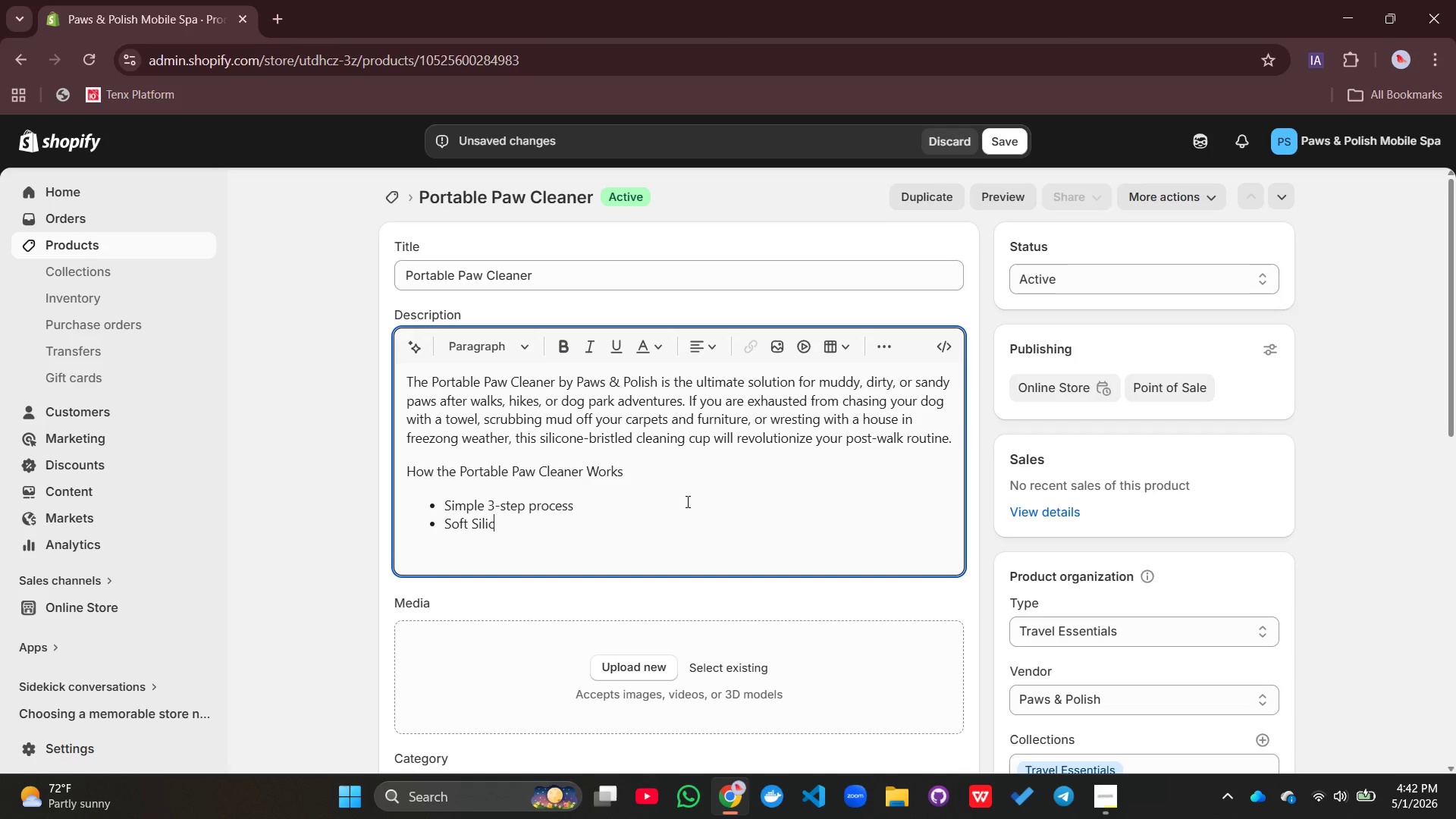 
left_click_drag(start_coordinate=[686, 501], to_coordinate=[680, 496])
 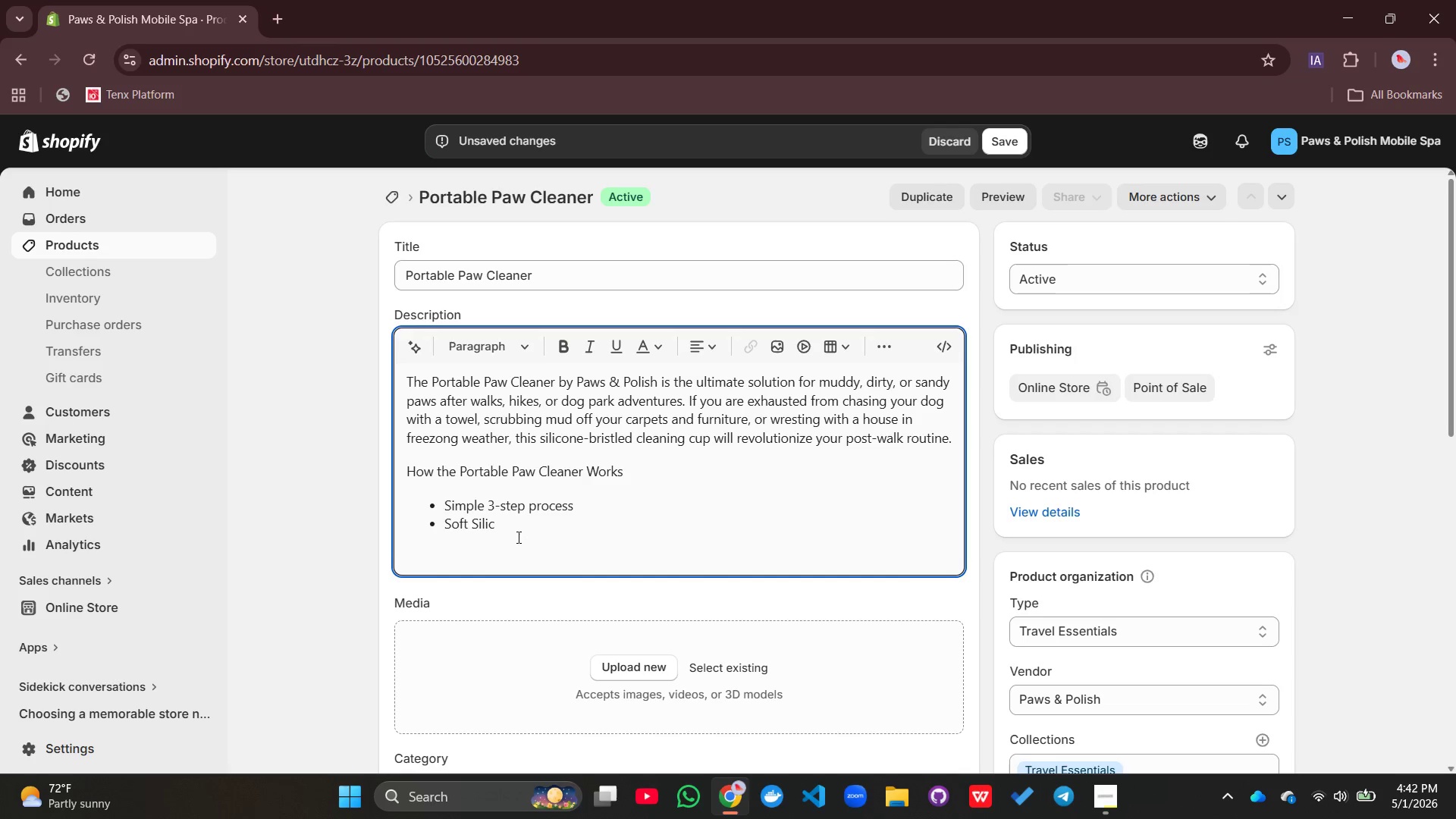 
left_click([510, 534])
 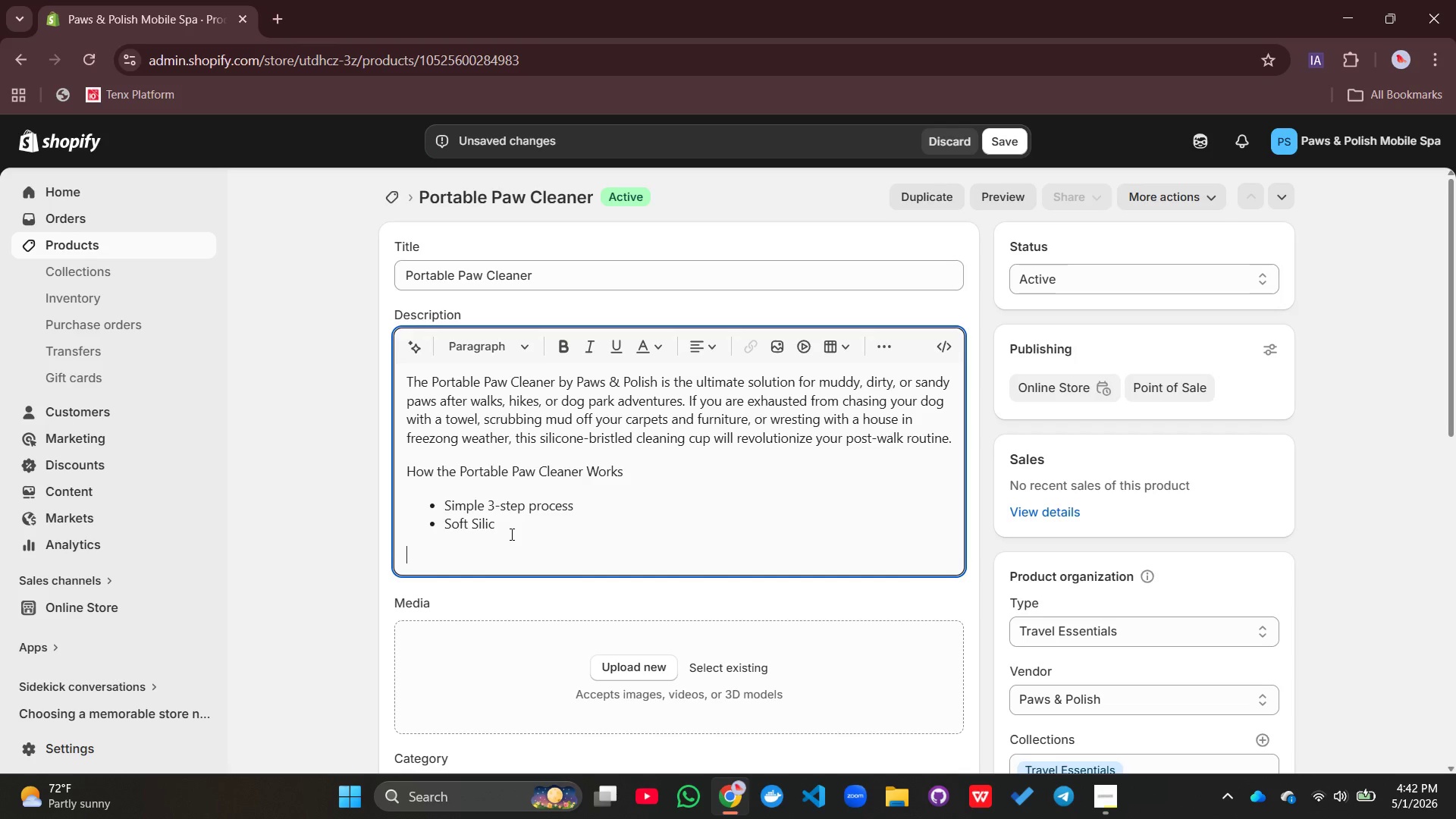 
type(one )
key(Backspace)
key(Backspace)
key(Backspace)
key(Backspace)
 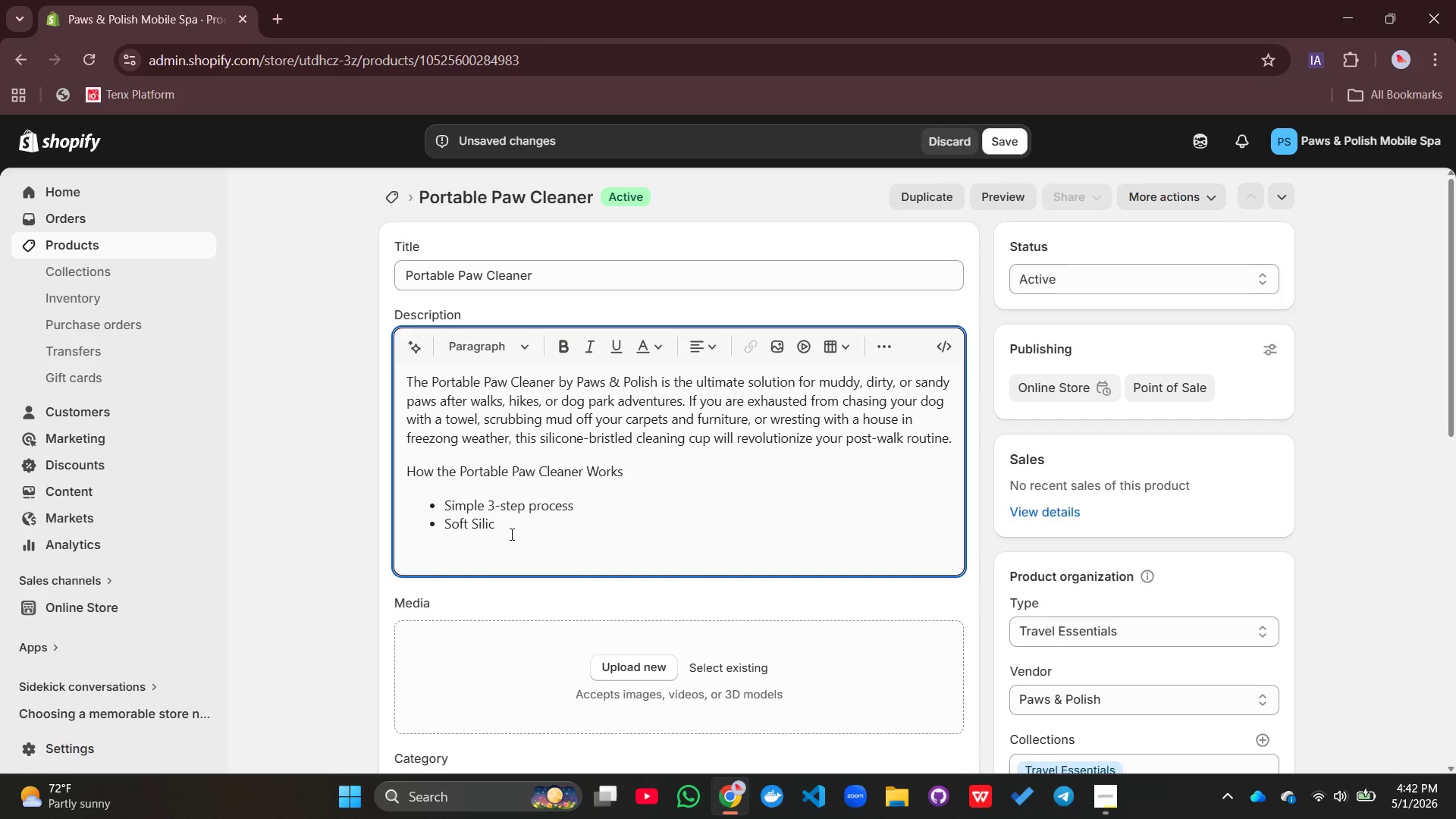 
left_click([510, 534])
 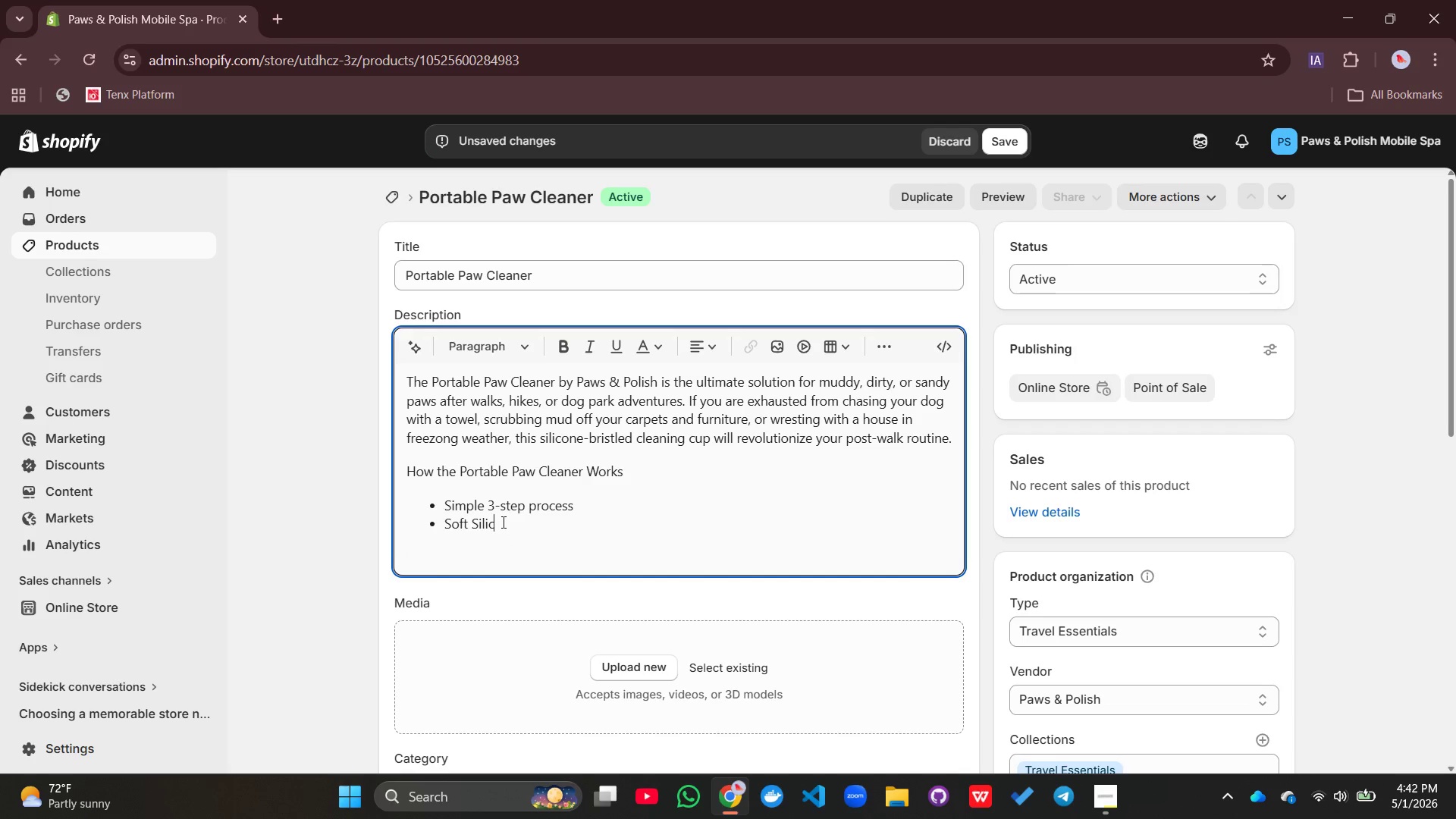 
left_click([502, 522])
 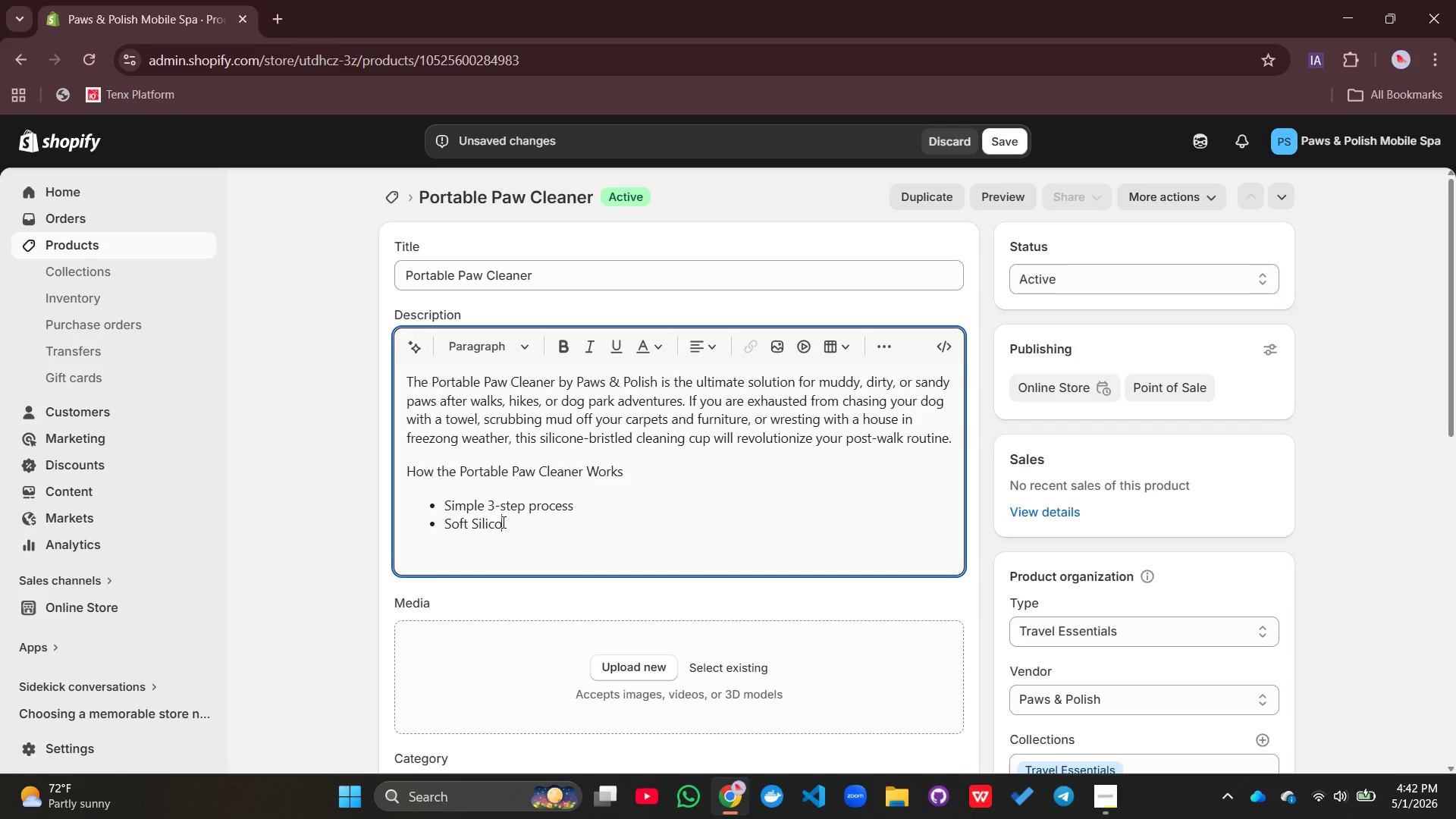 
type(one Bristle)
key(Backspace)
key(Backspace)
type(les)
 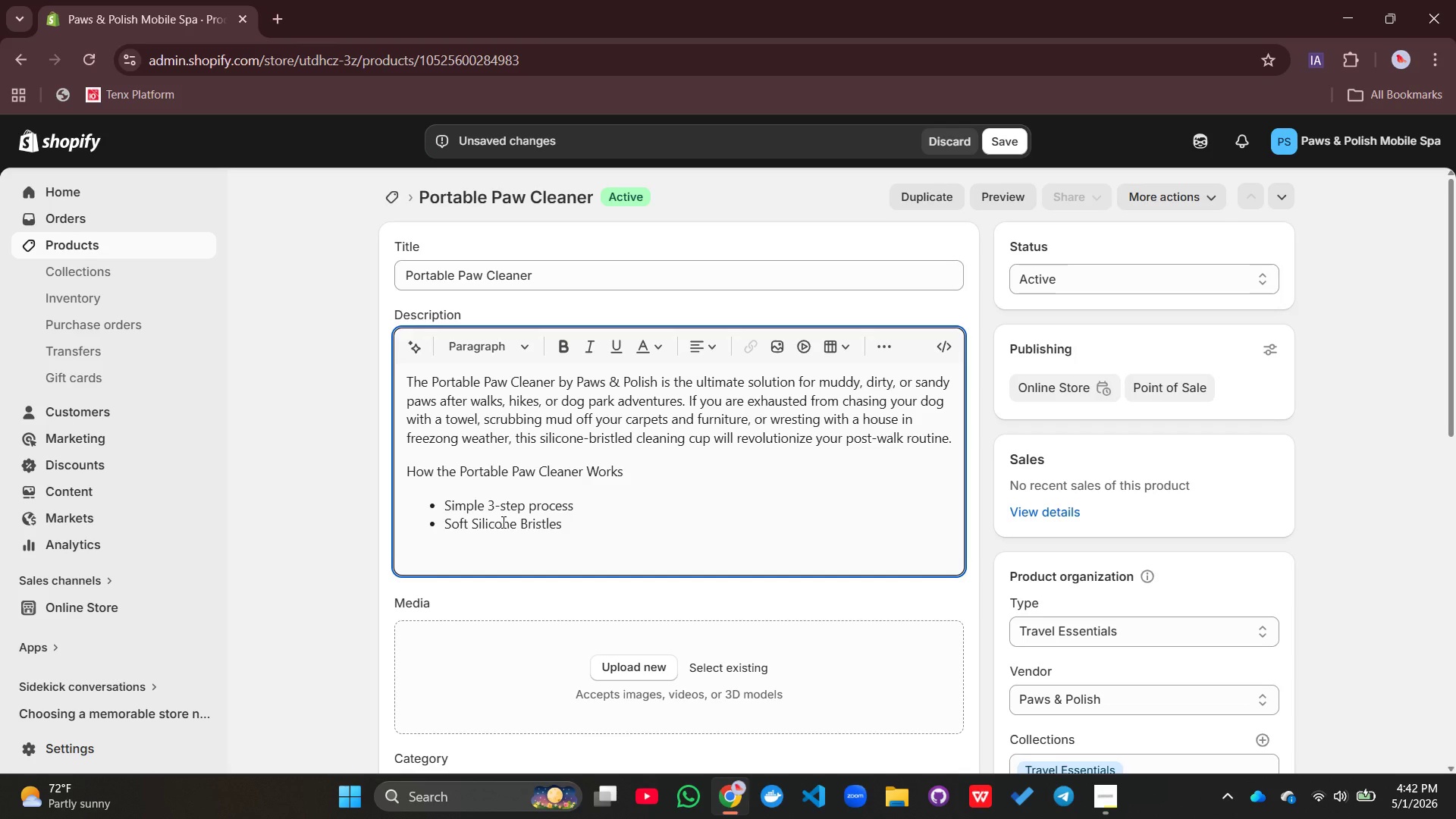 
key(Enter)
 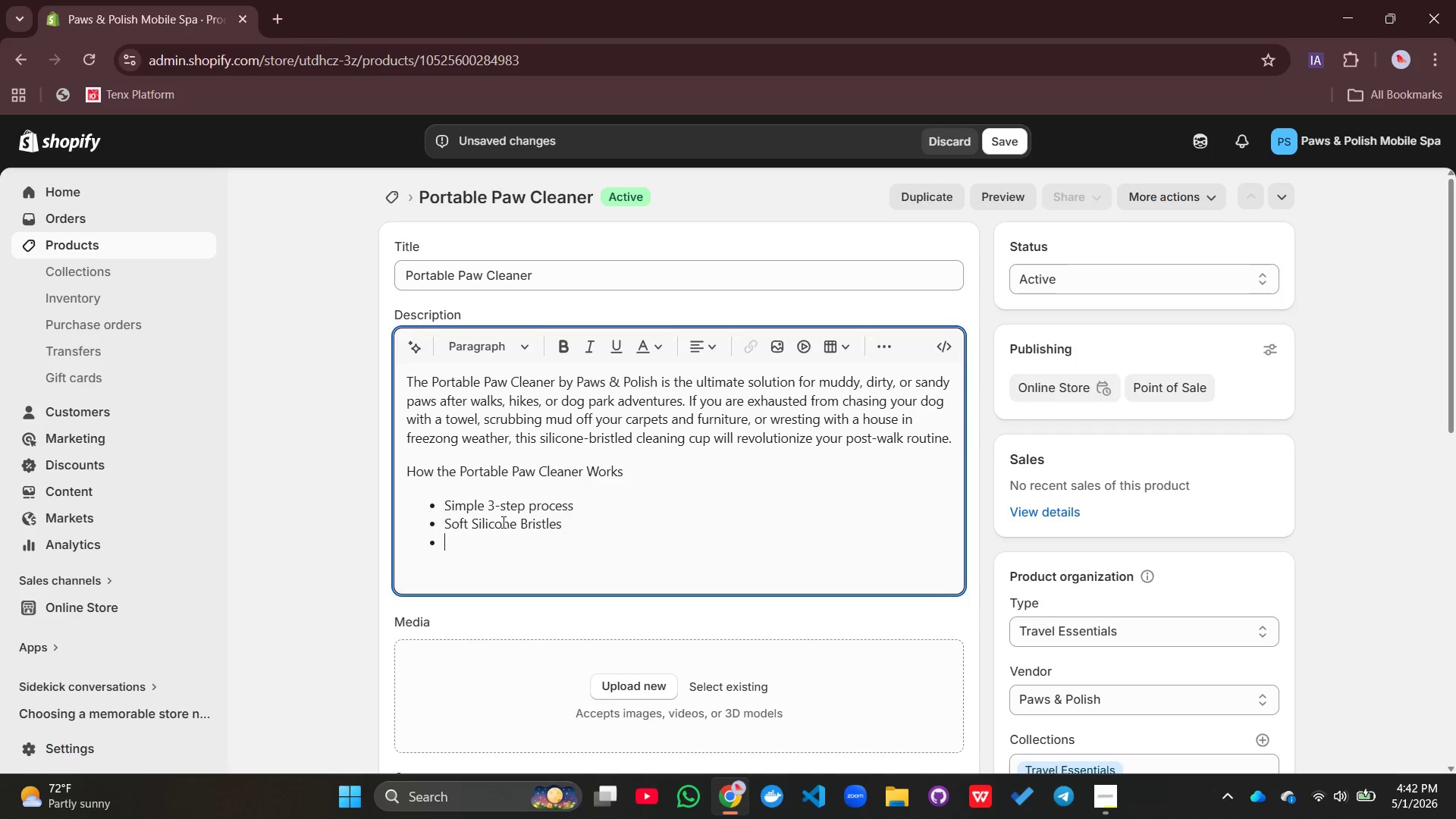 
type(Works on All Paws Sizes)
 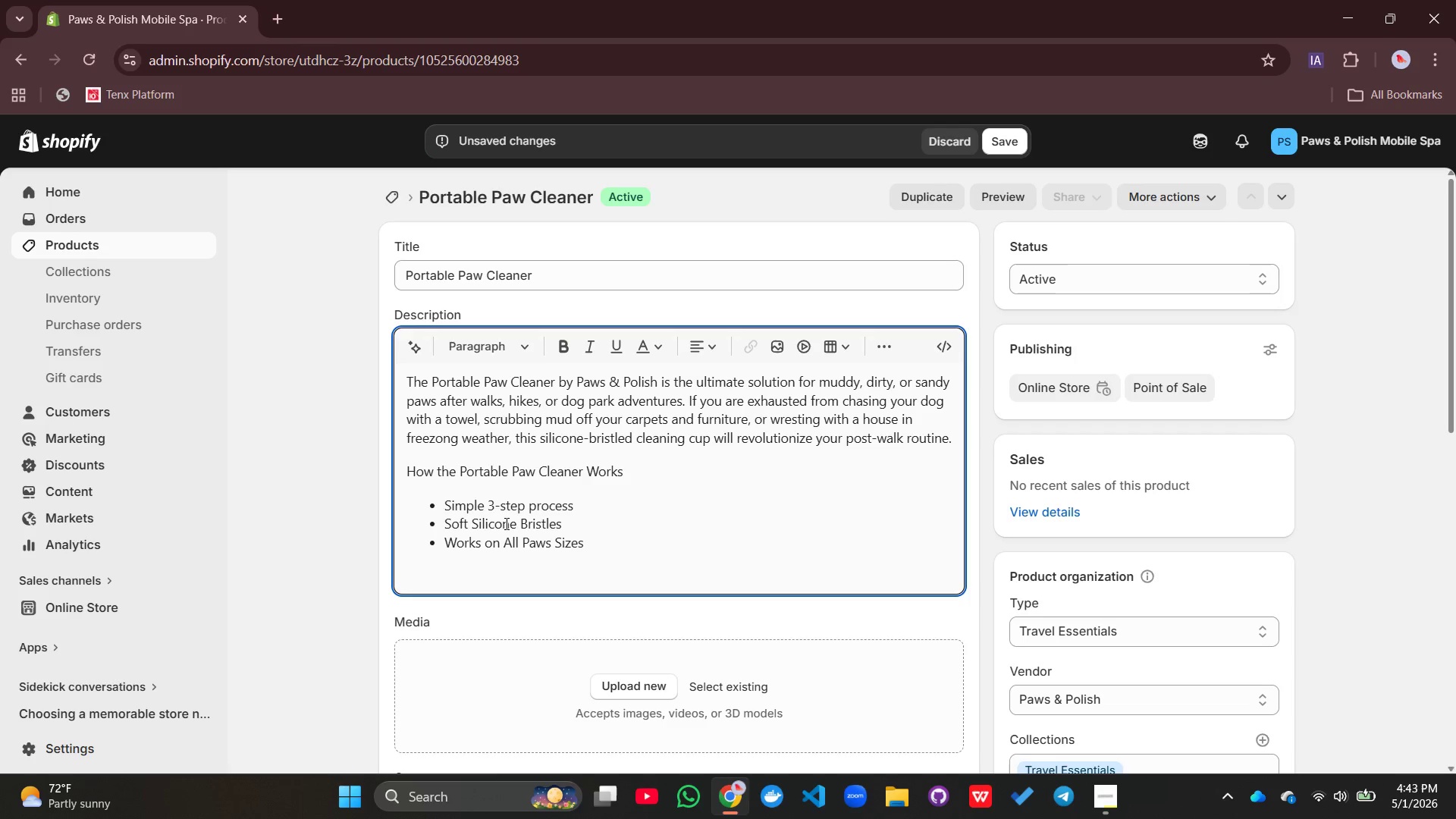 
key(Enter)
 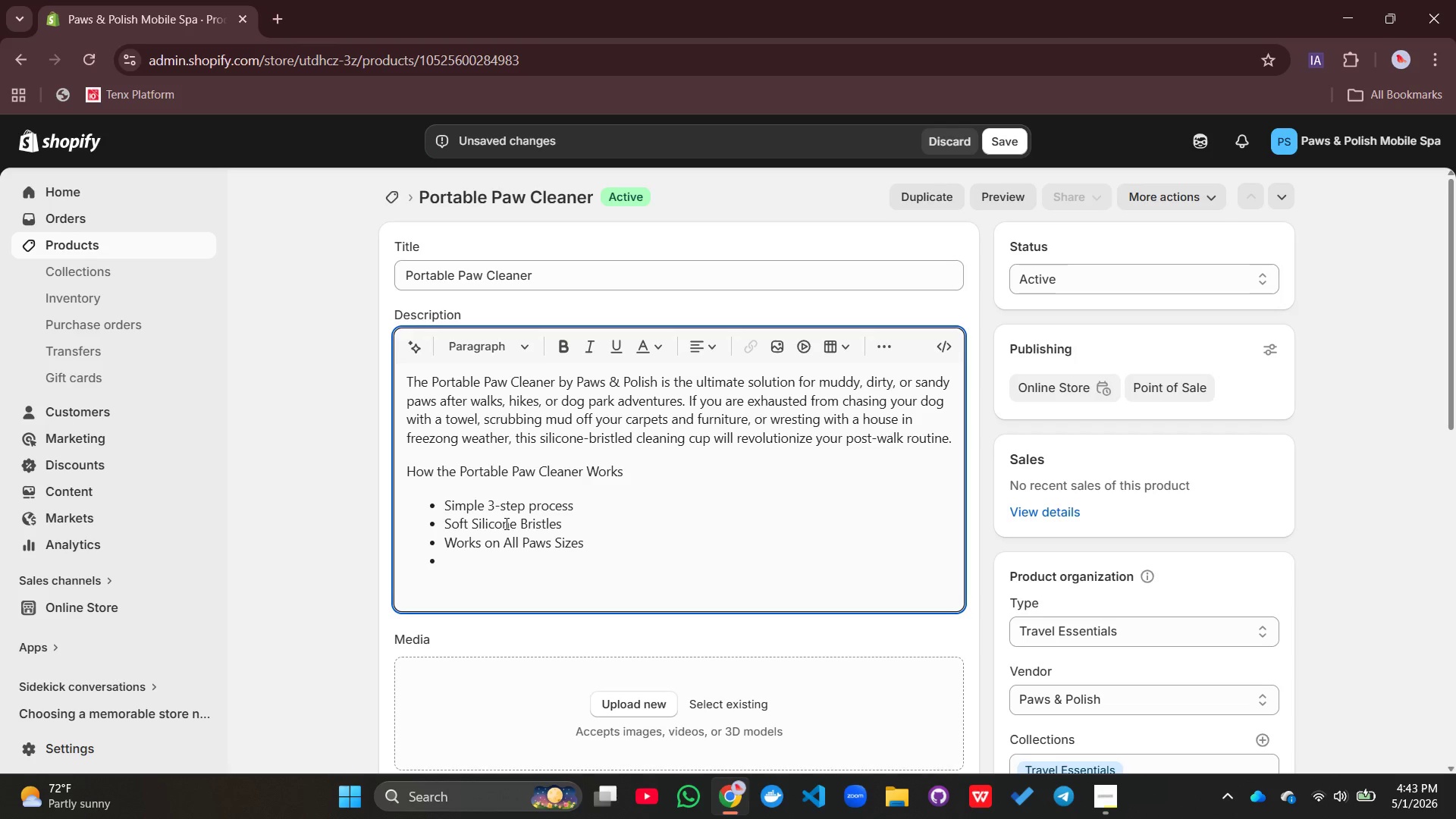 
type(Include )
 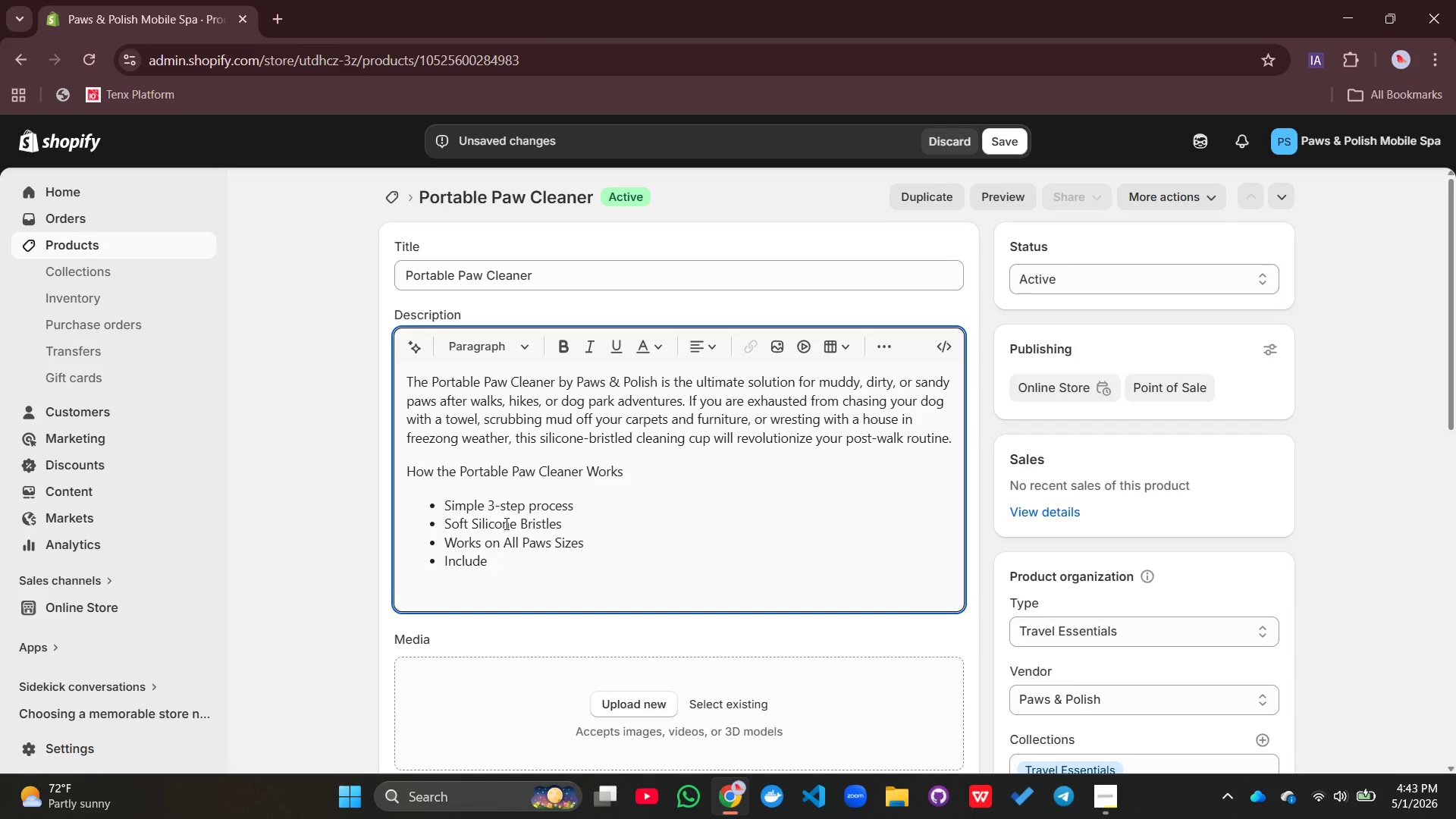 
wait(5.92)
 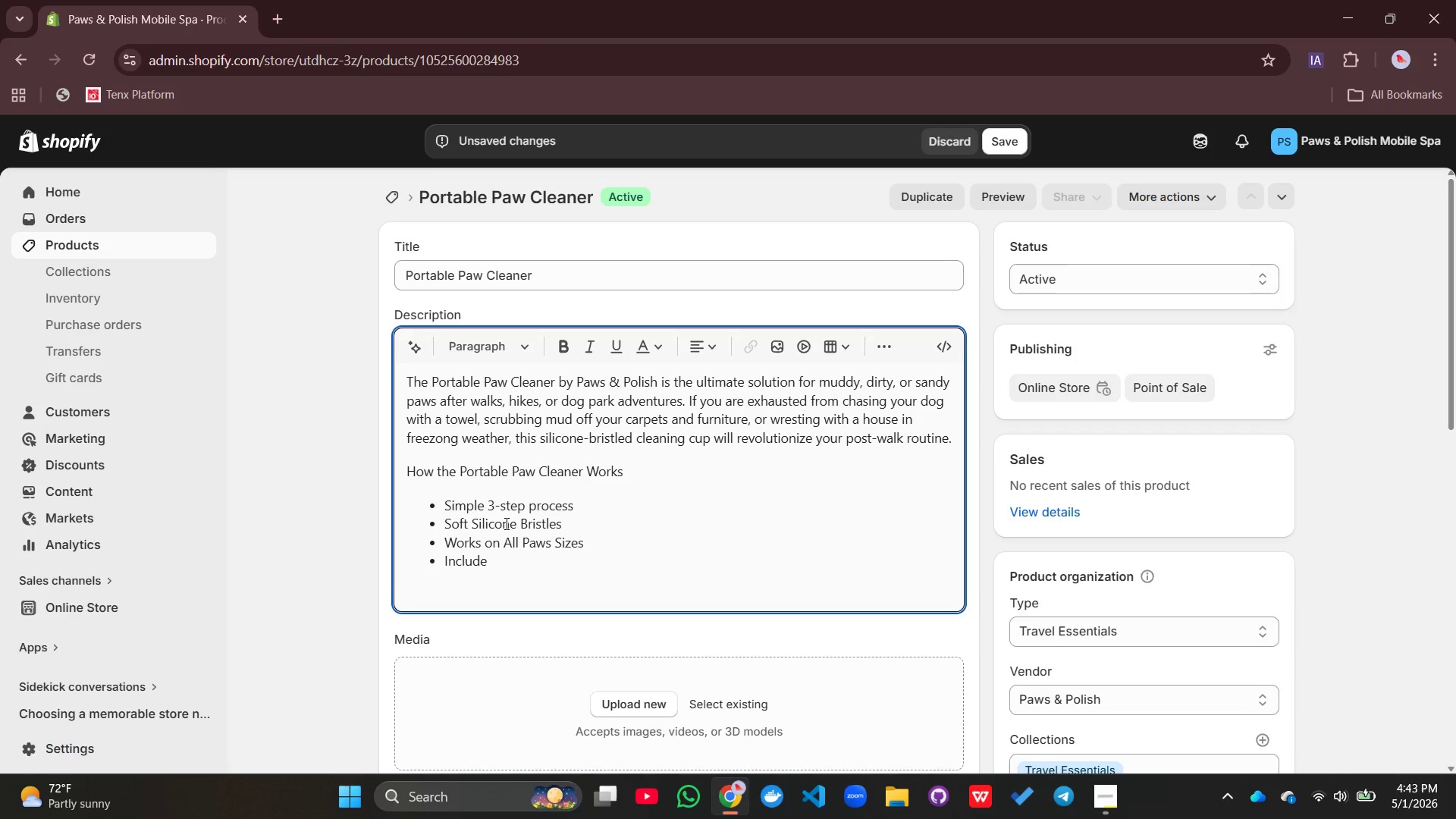 
type(Built )
key(Backspace)
type(-in)
 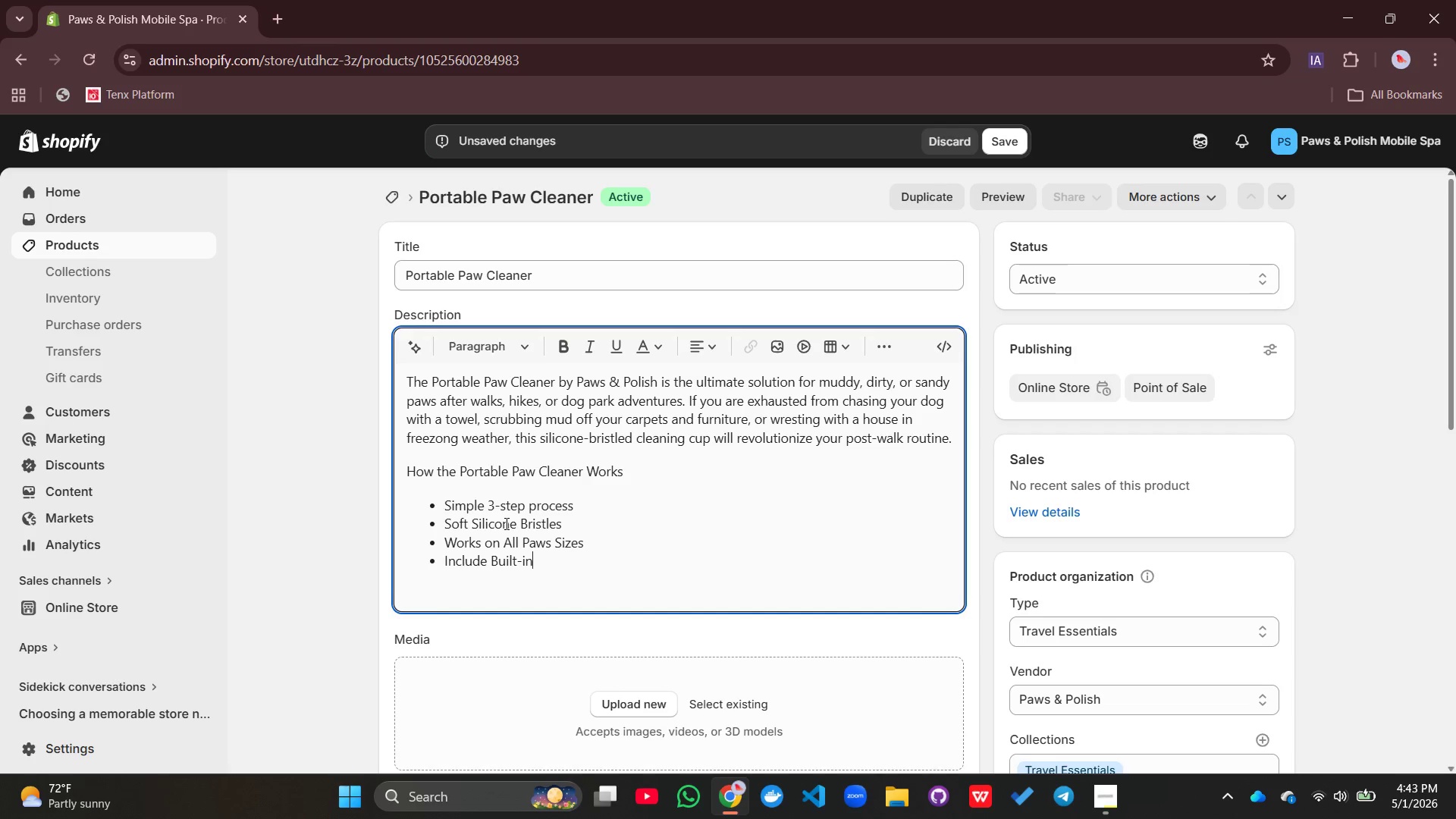 
wait(5.5)
 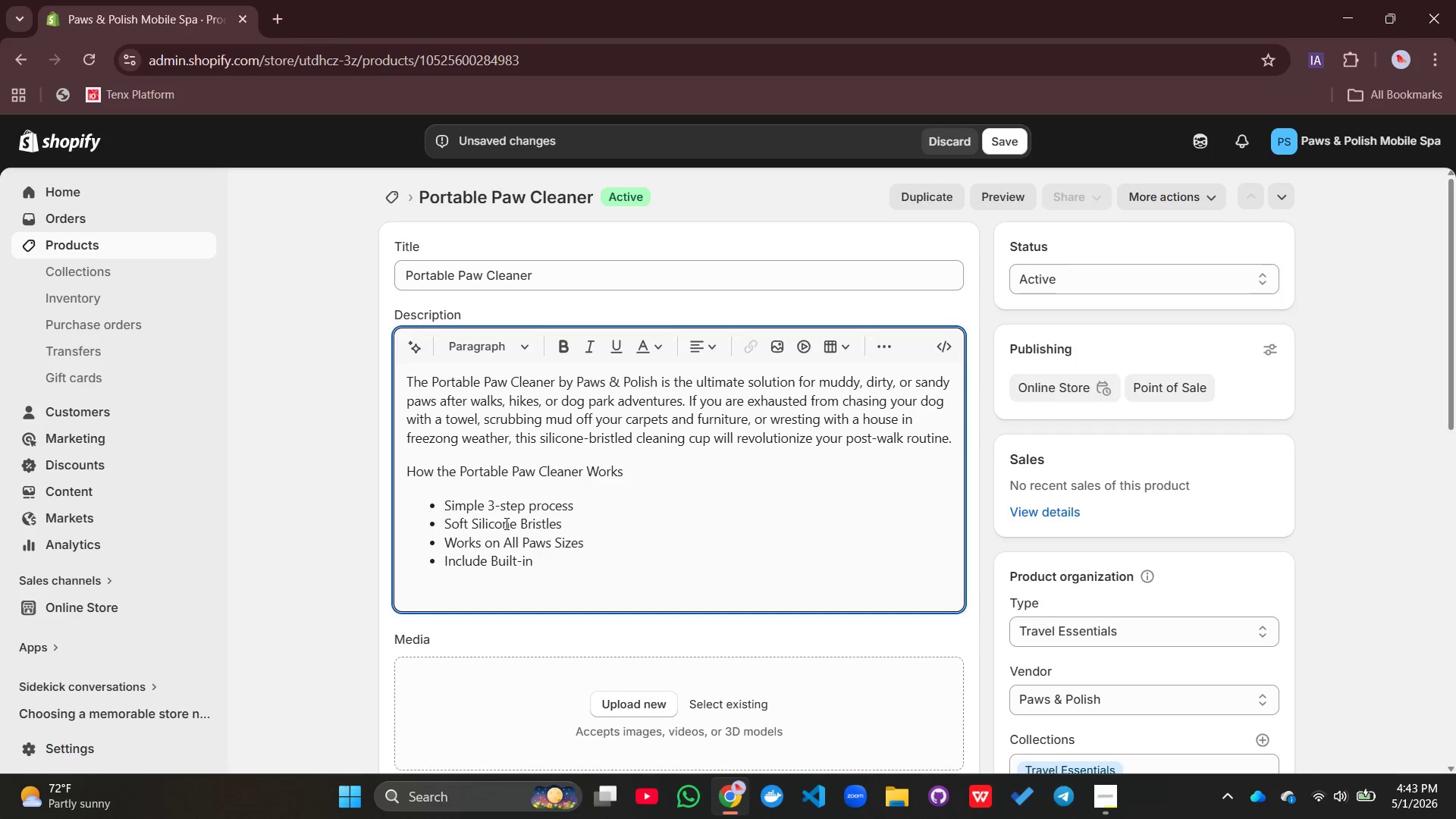 
type( Paw Brush Lid')
 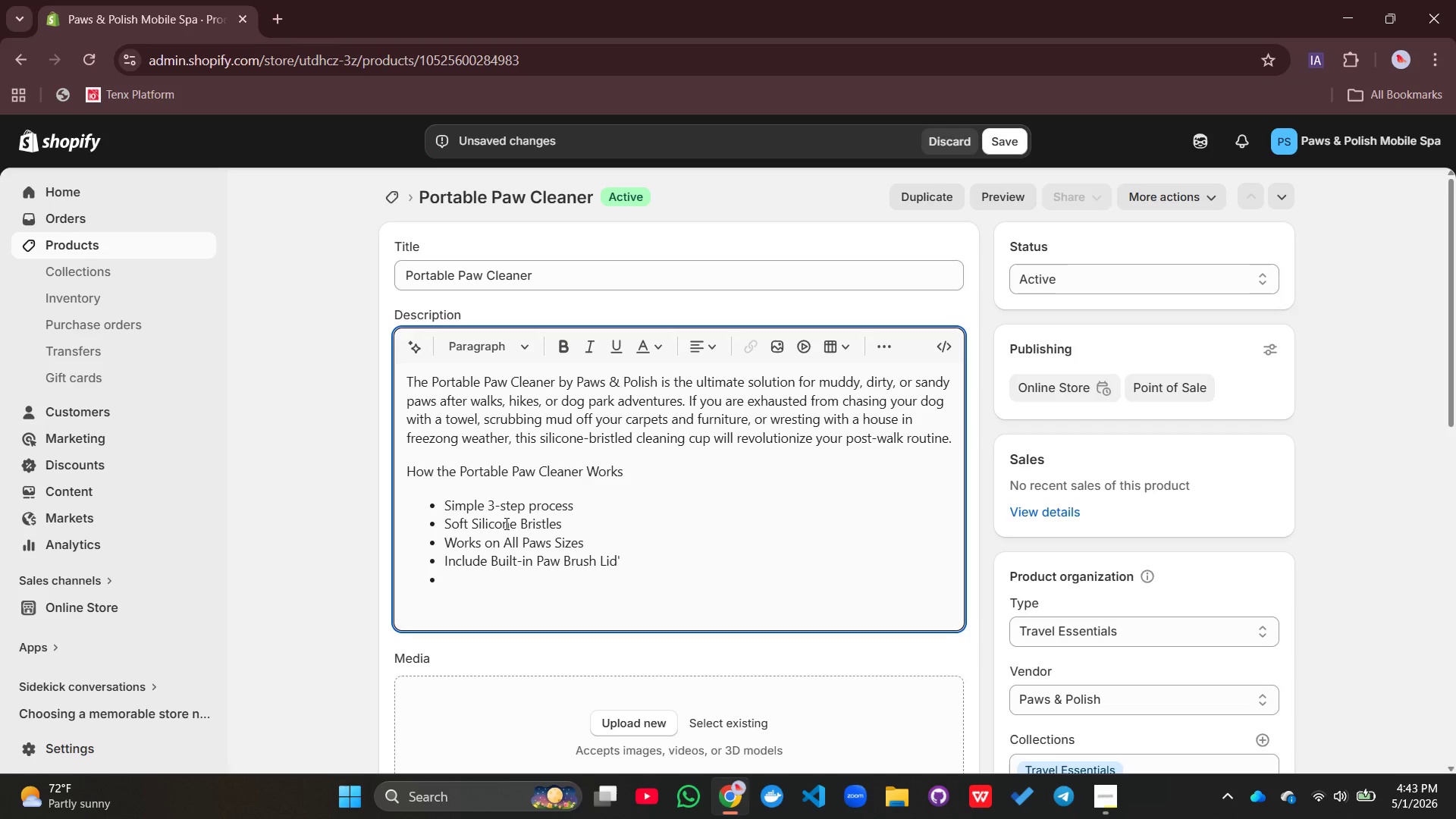 
 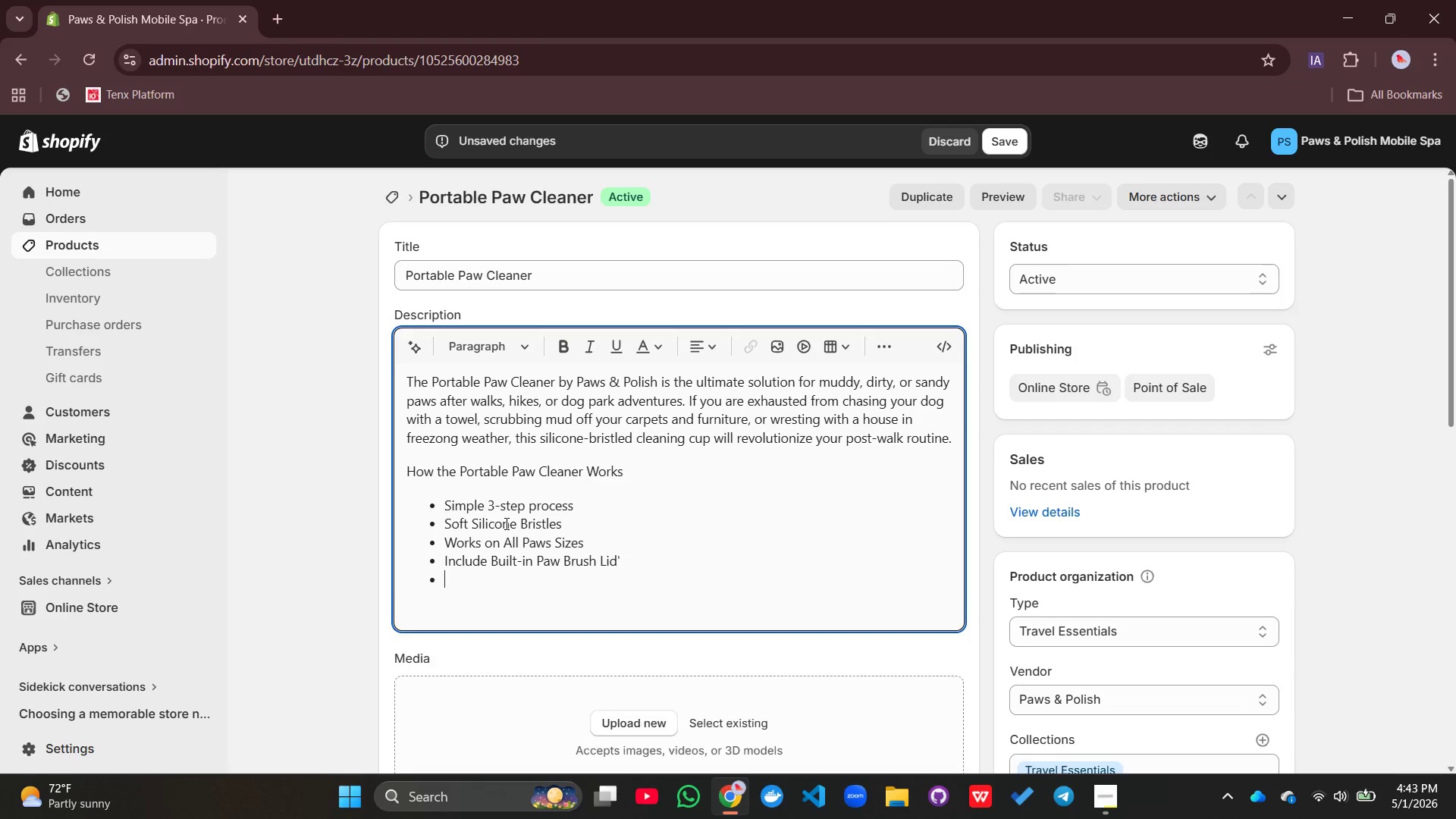 
key(Enter)
 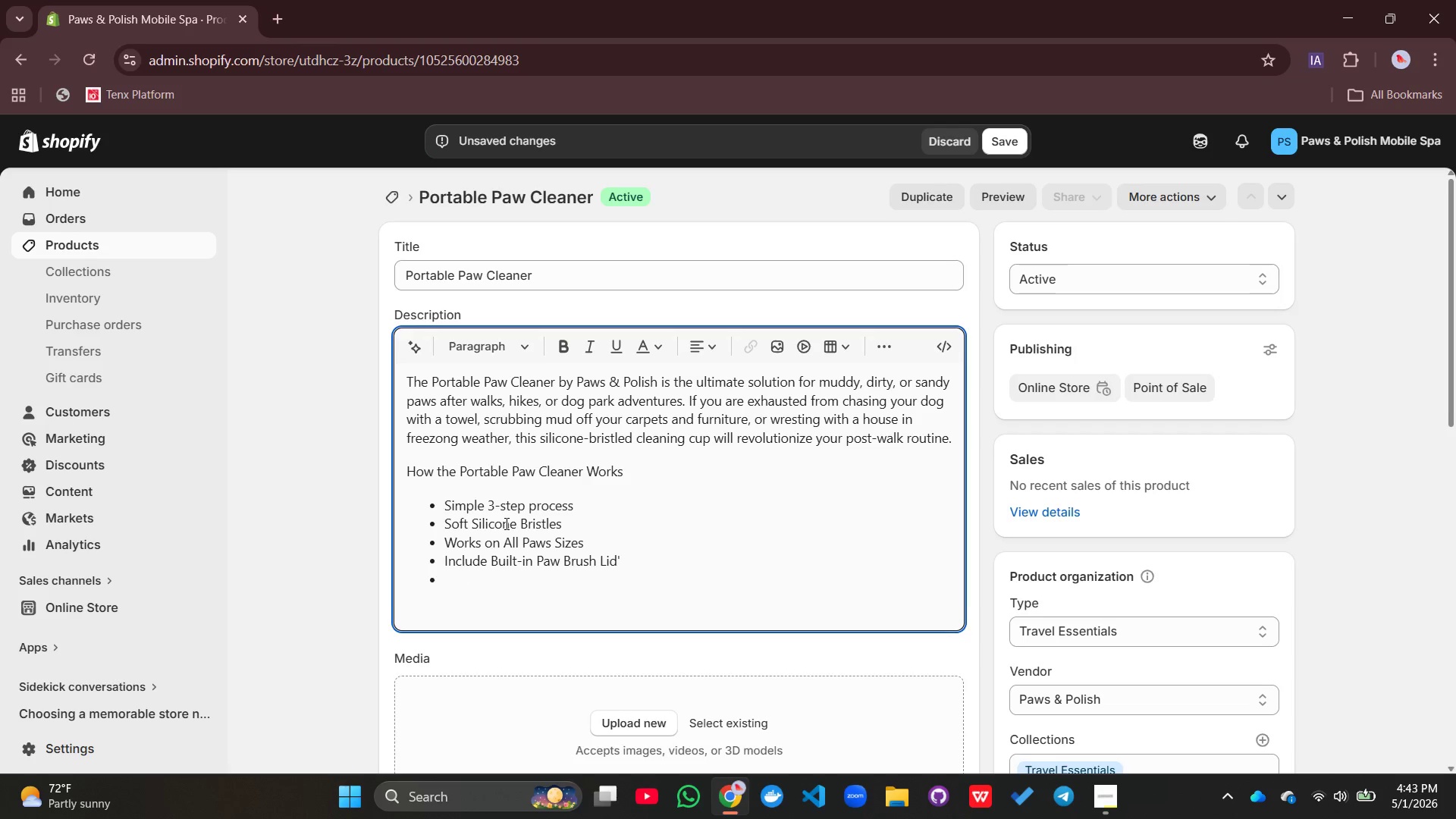 
key(Backspace)
 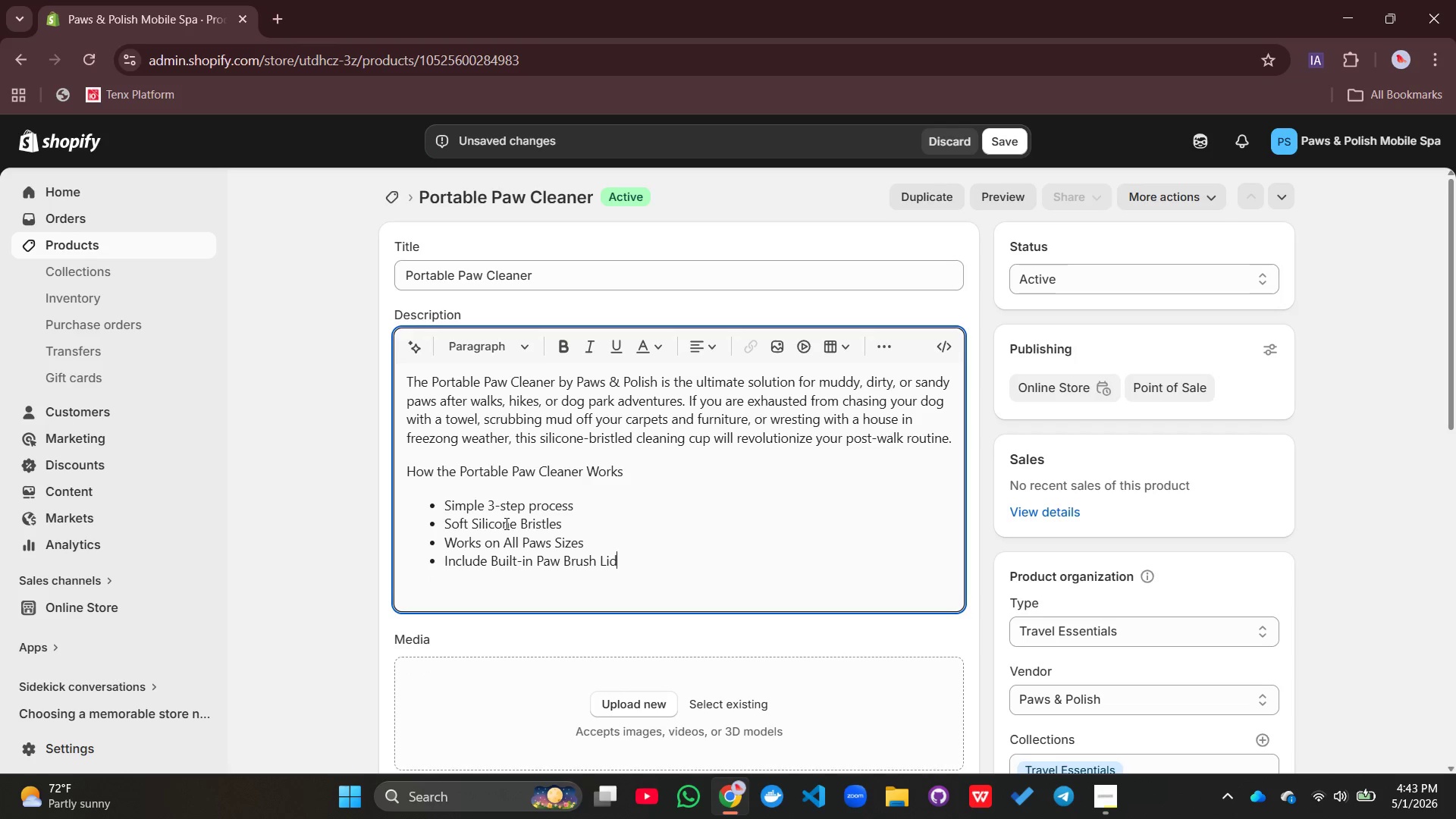 
key(Backspace)
 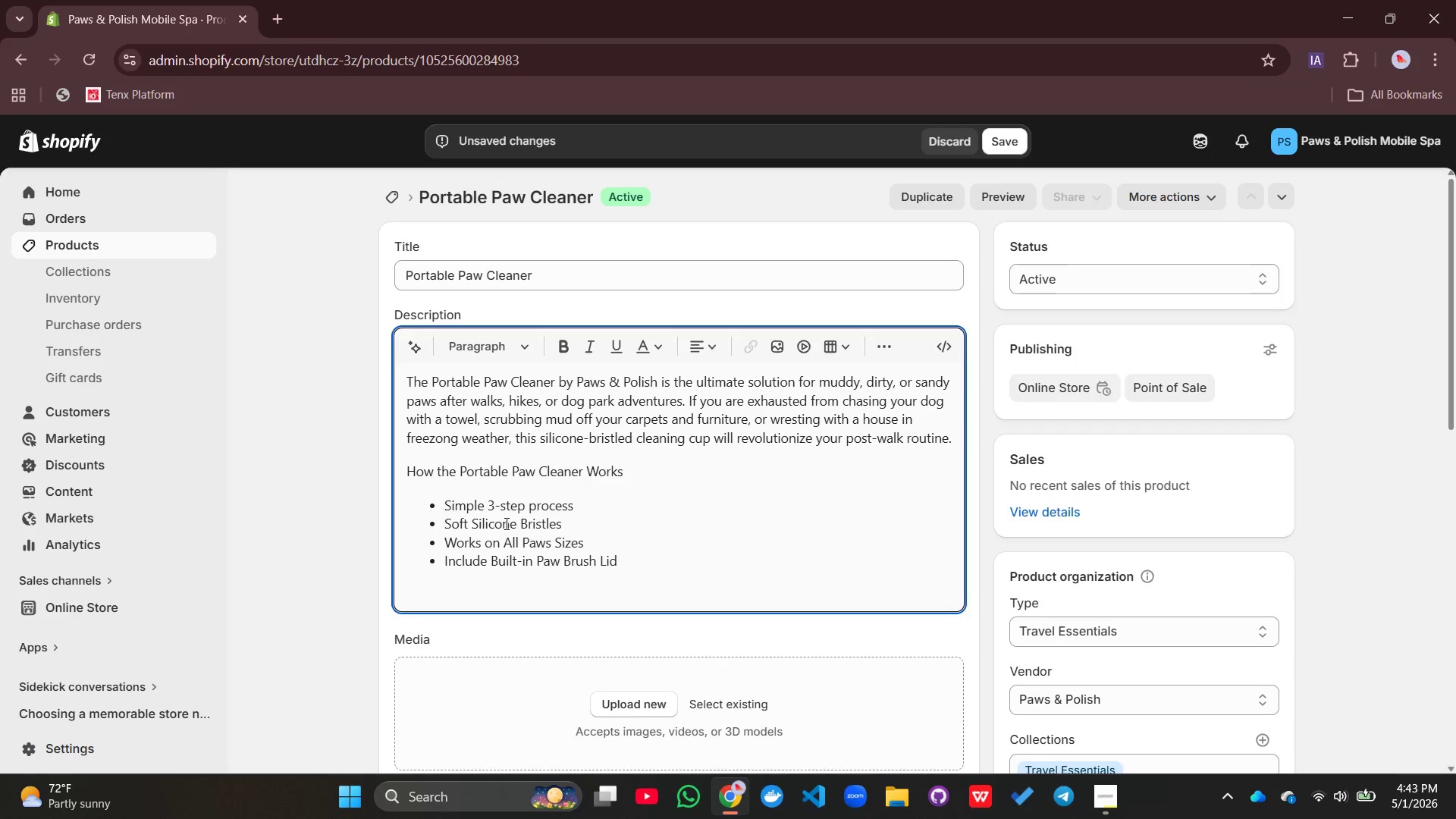 
key(Enter)
 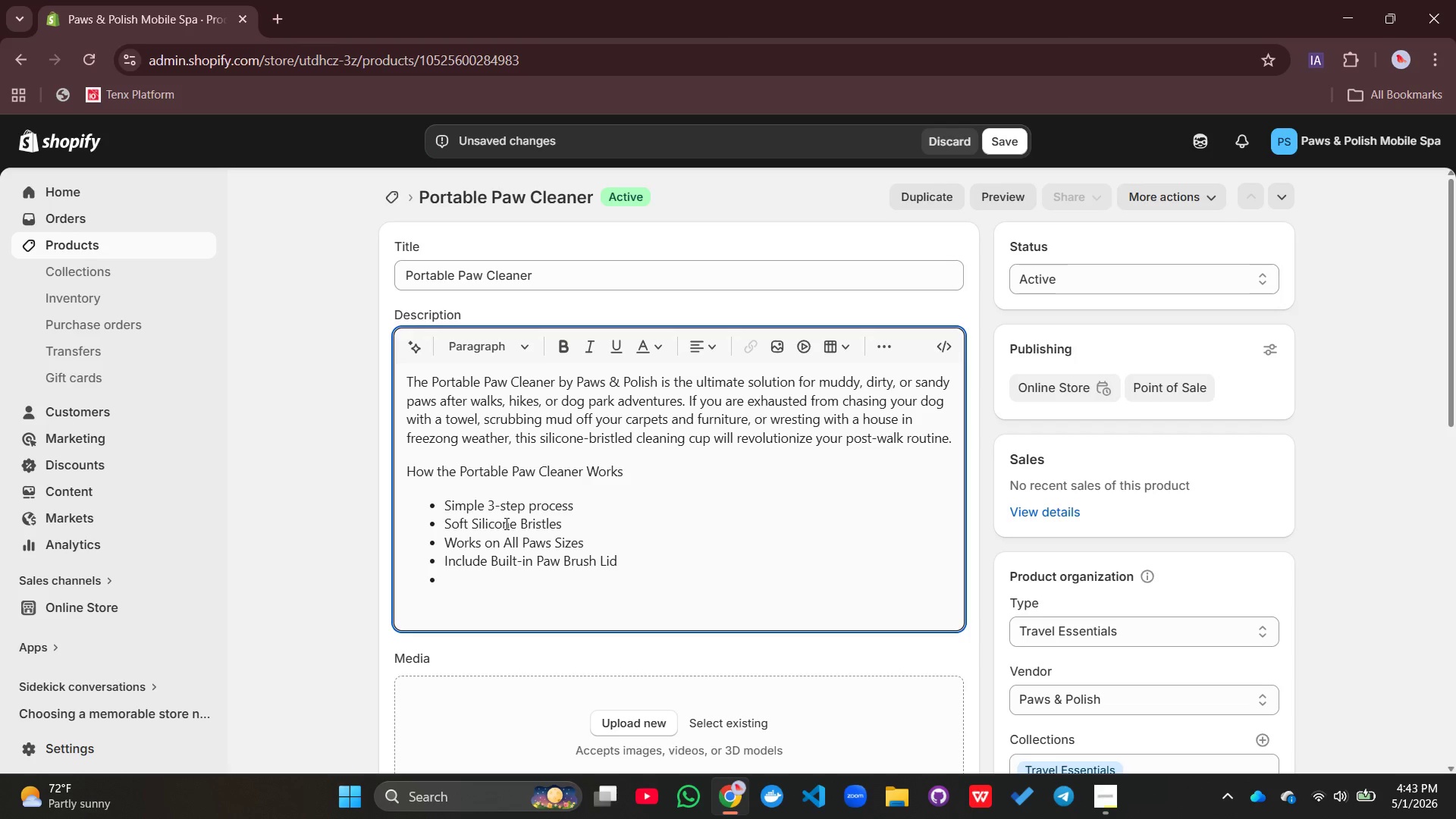 
type(Leak=)
key(Backspace)
type(-Proof Design When Closed)
 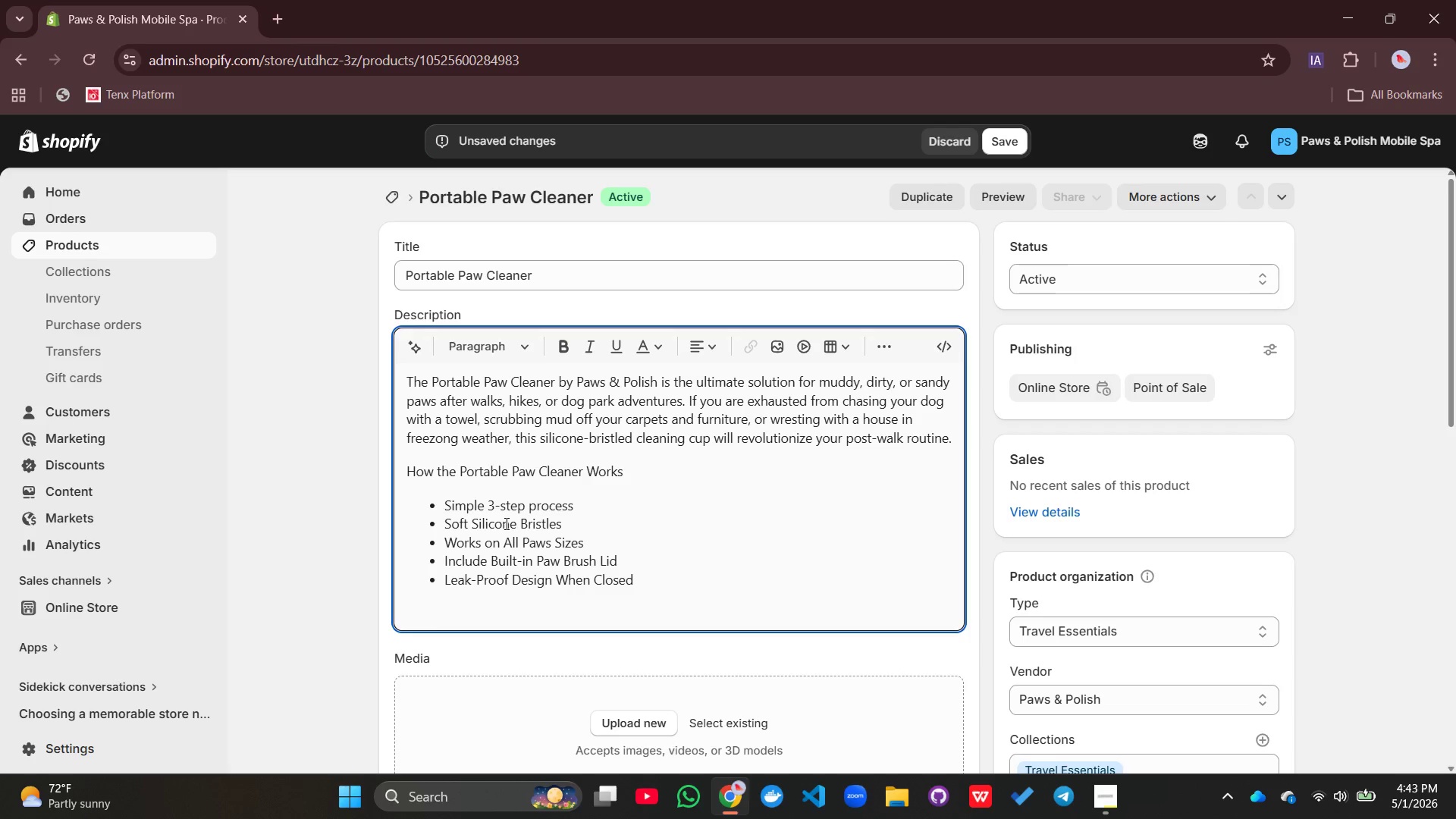 
key(Enter)
 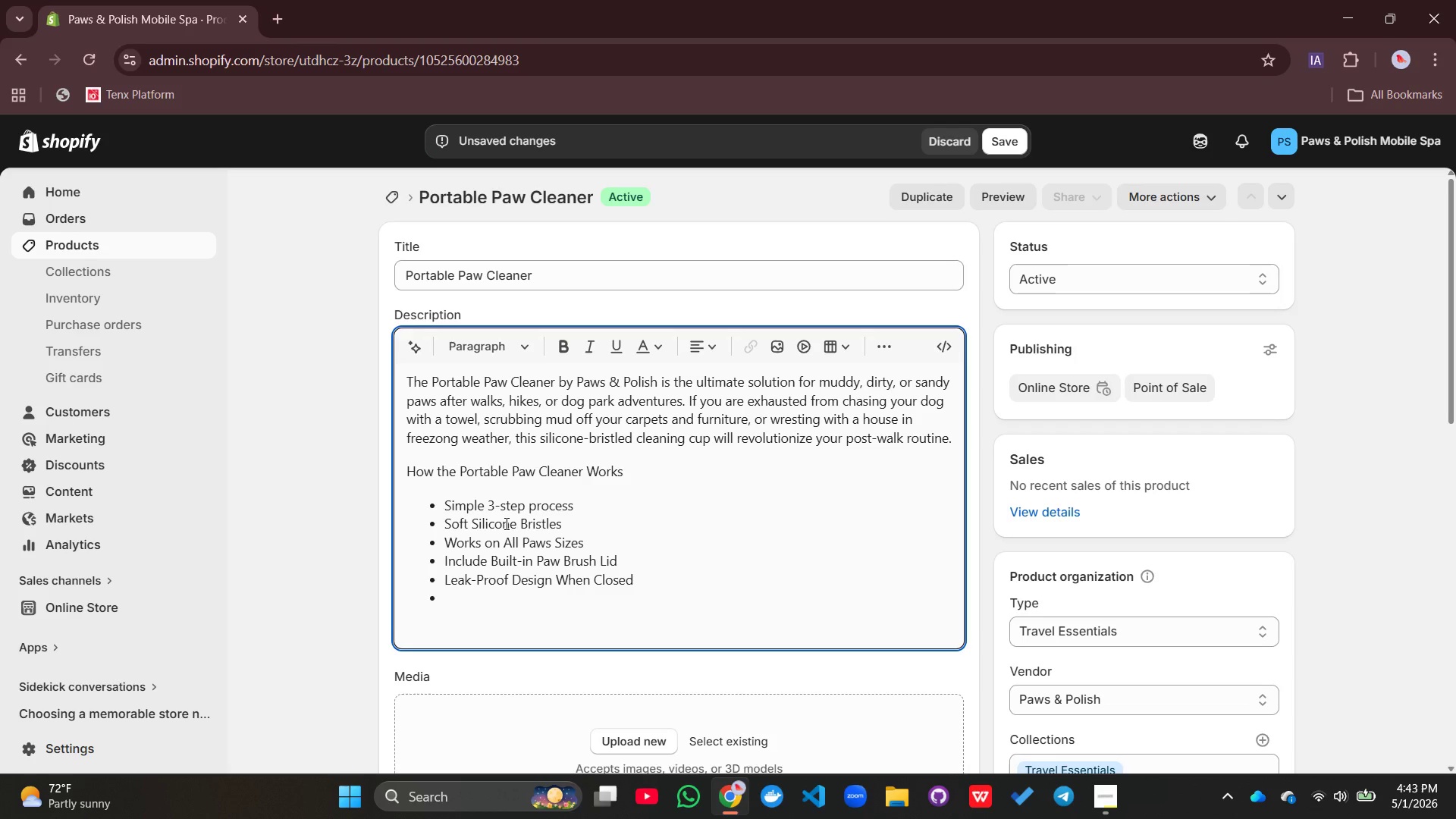 
type(Portable for On -)
key(Backspace)
key(Backspace)
type(-the )
key(Backspace)
type(-Go Use)
 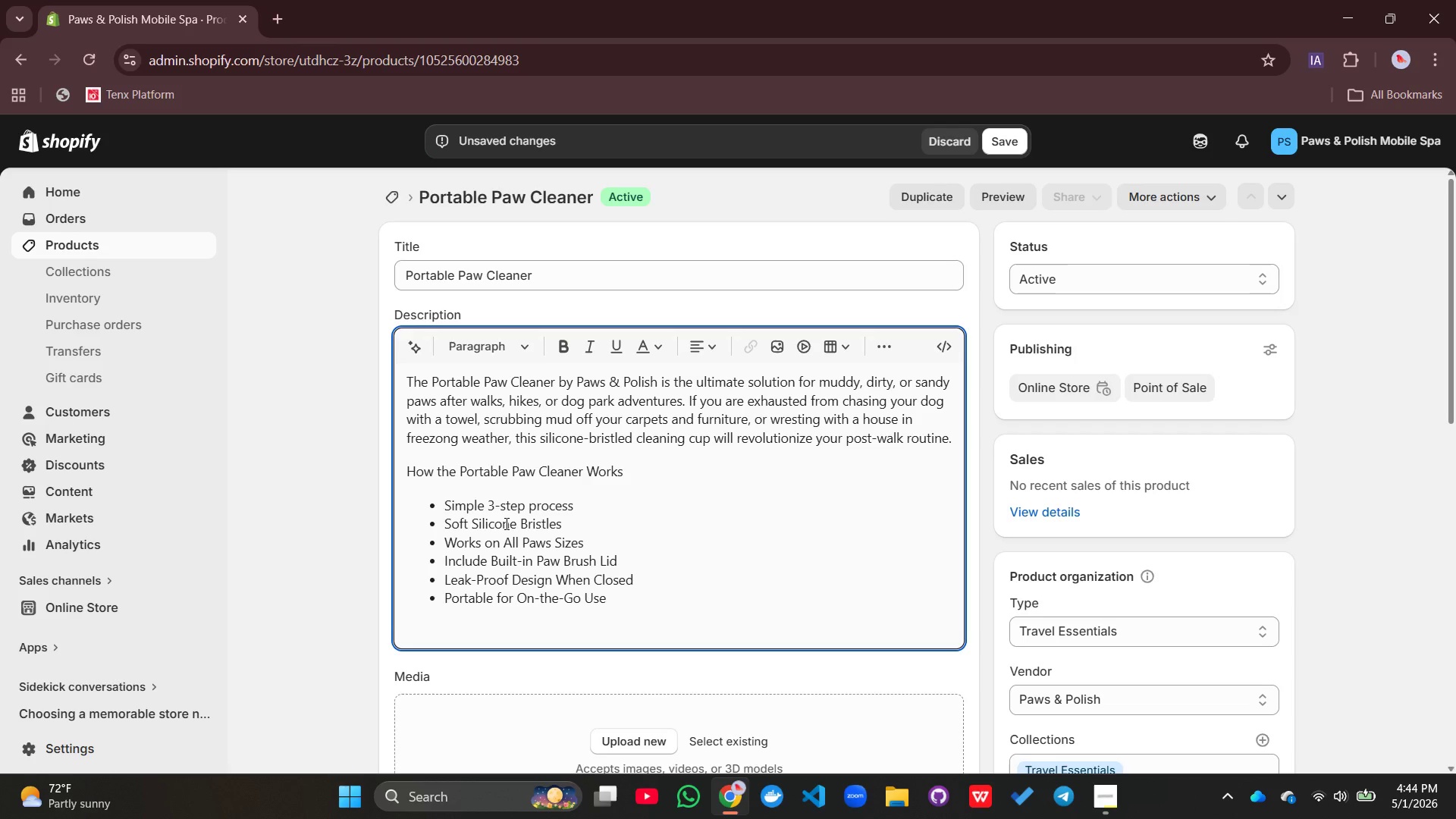 
key(Enter)
 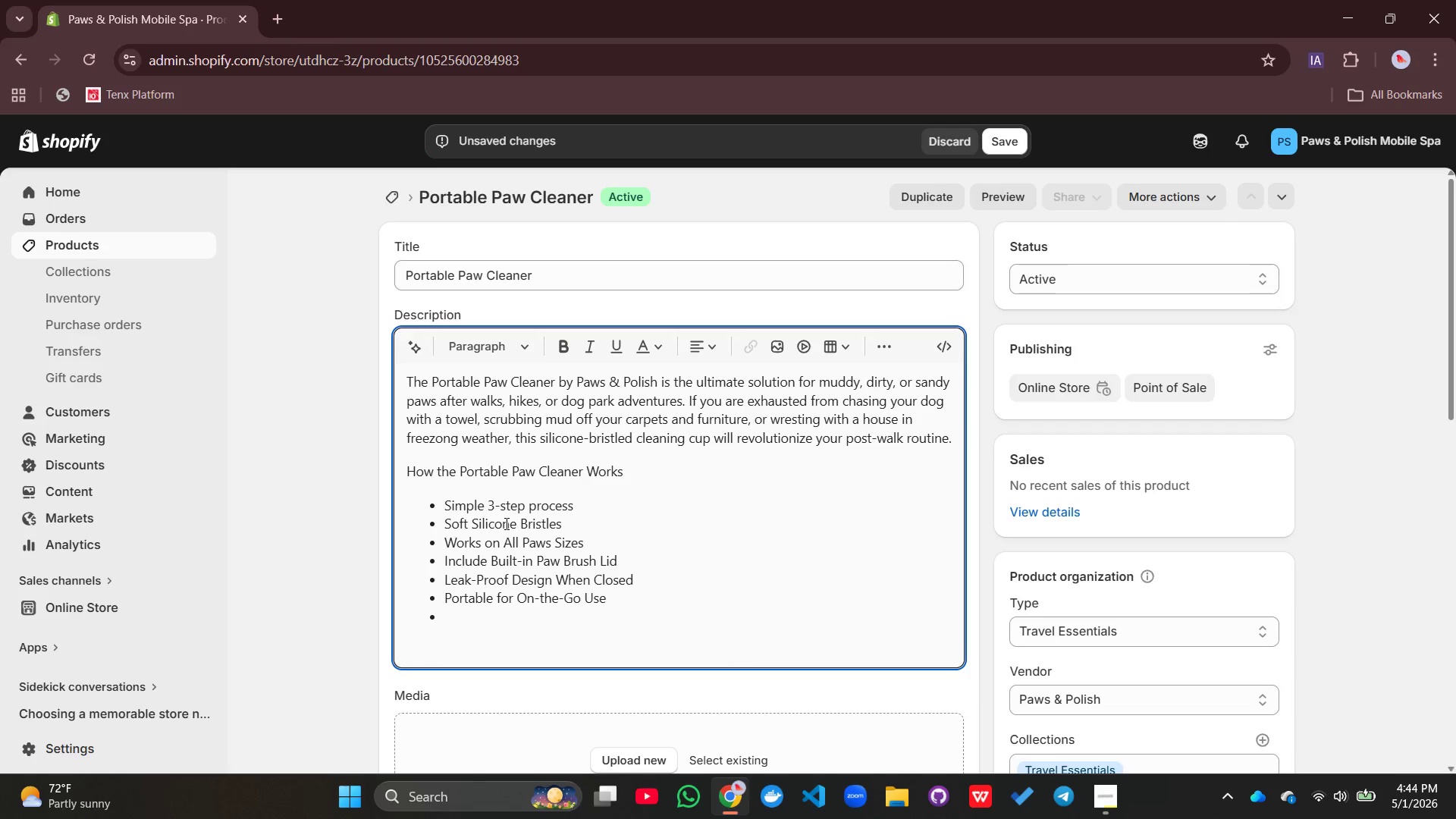 
type(Dishwasher )
 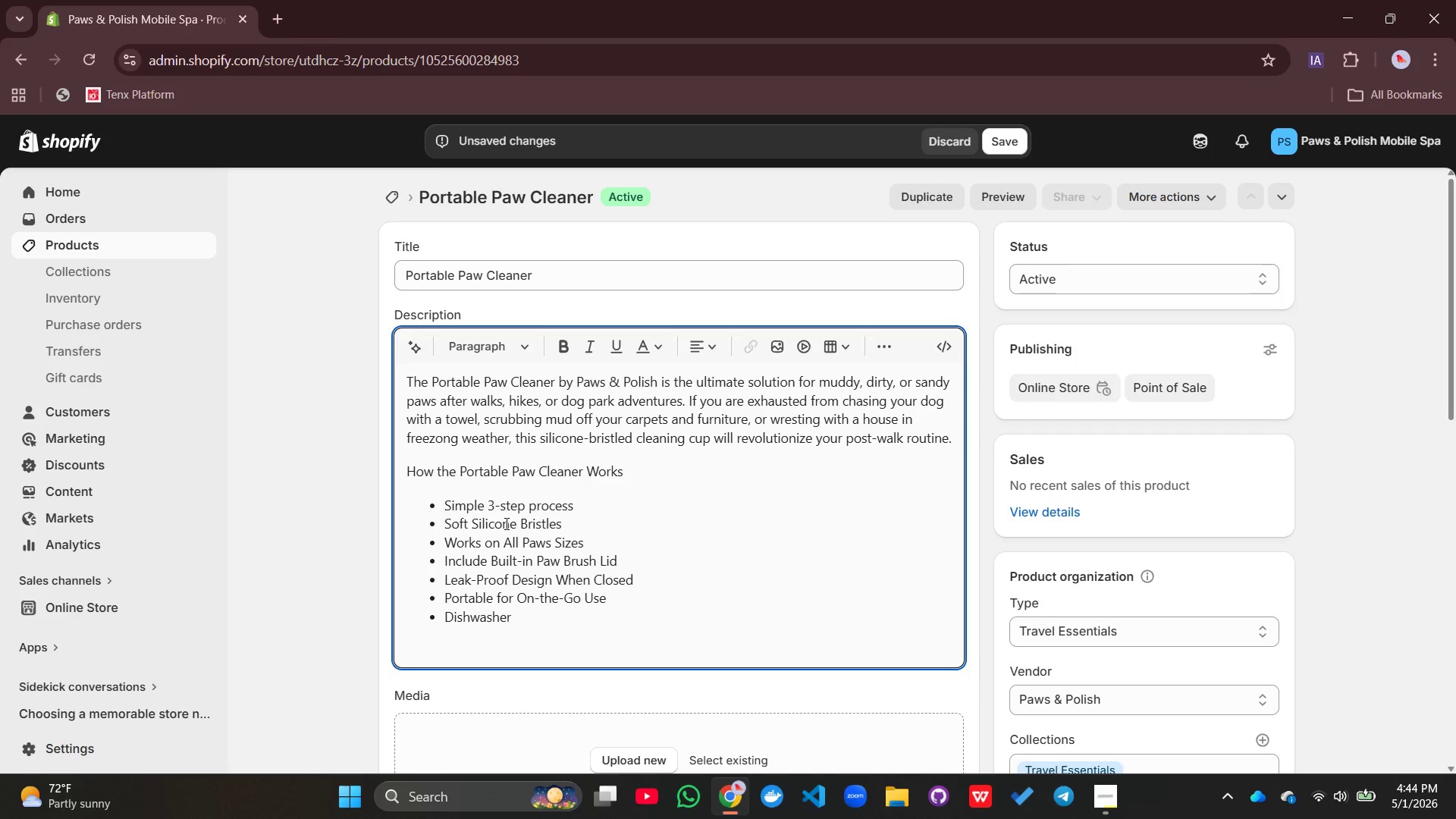 
wait(14.06)
 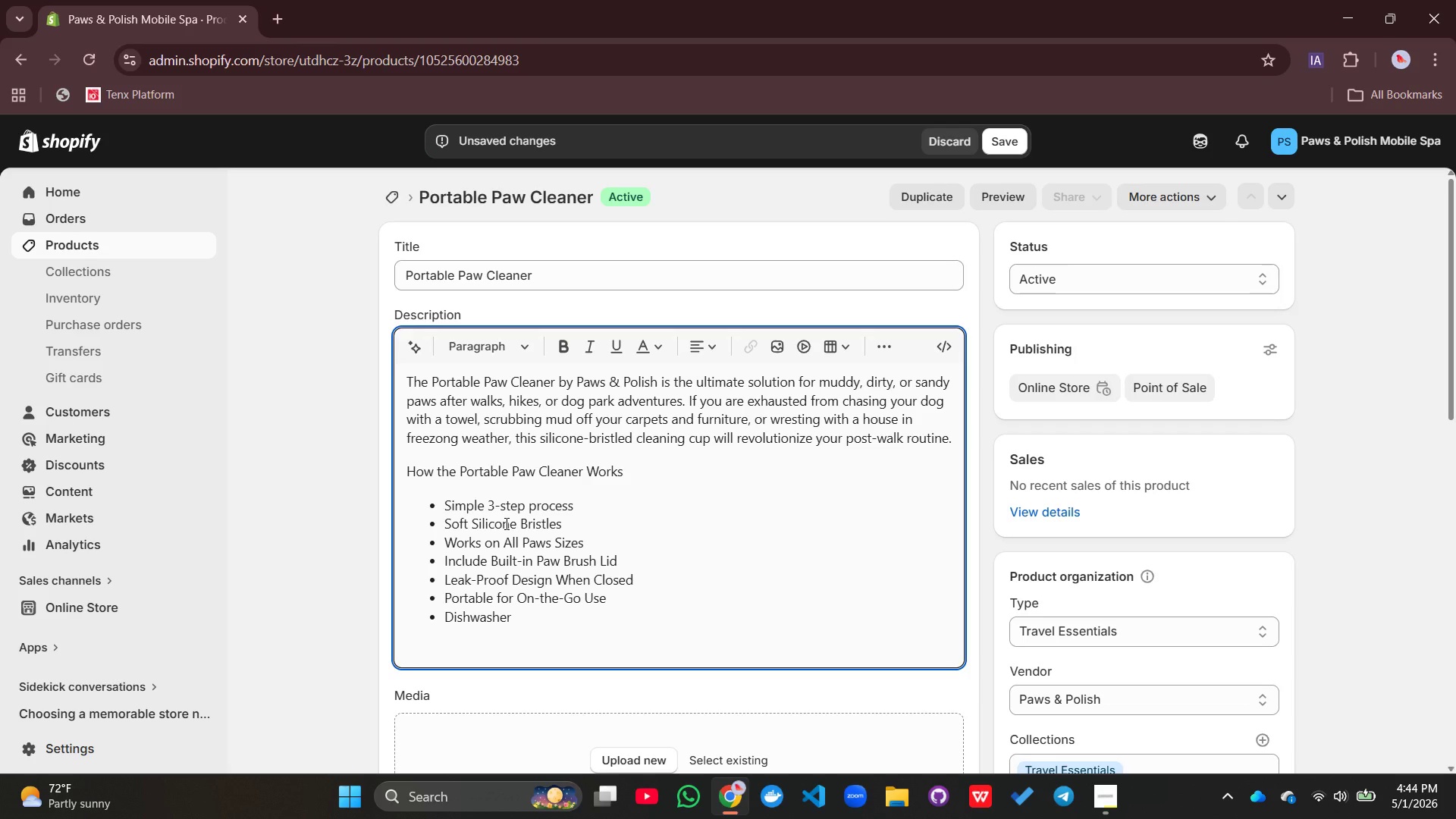 
type(Safe for )
 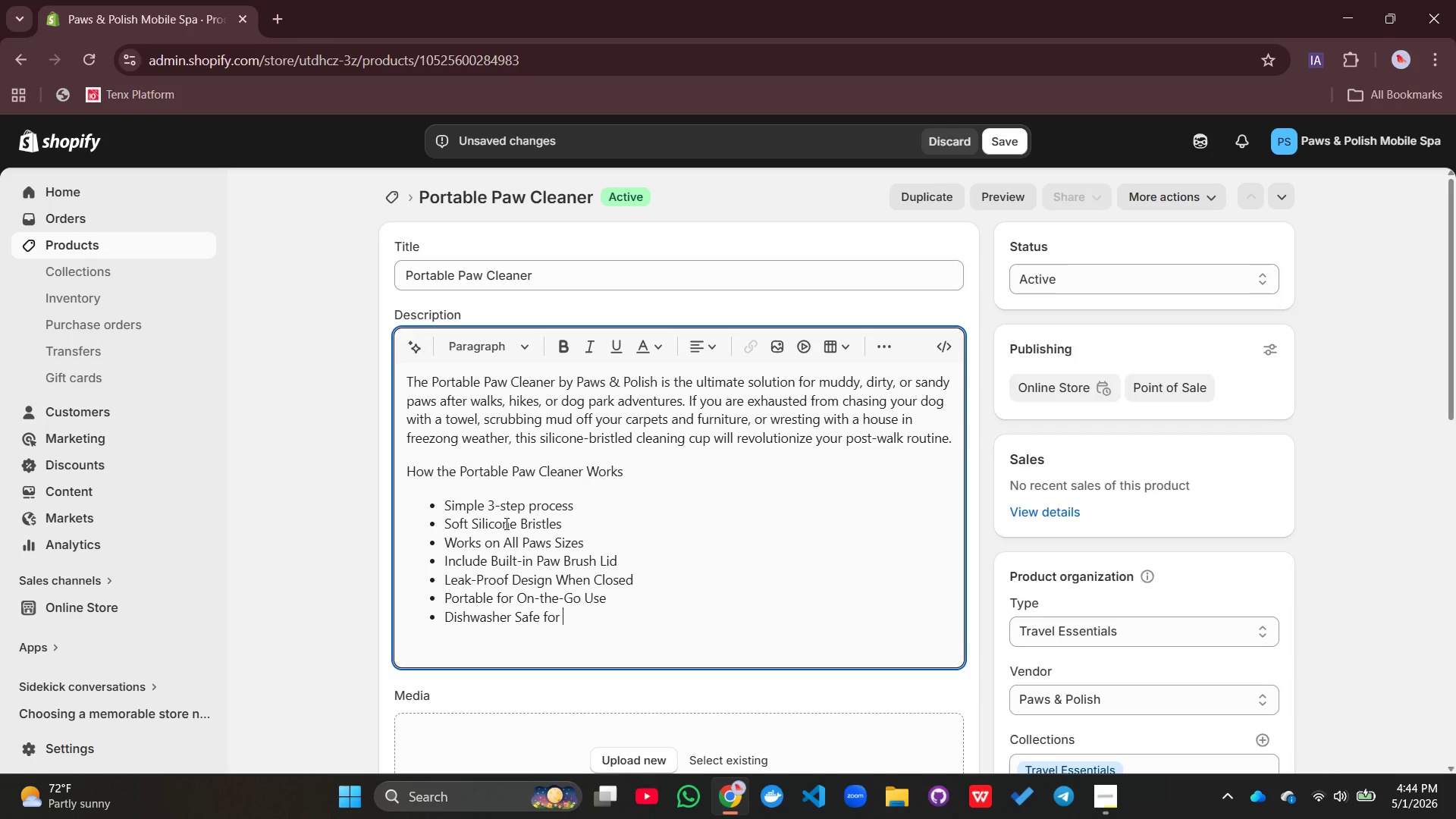 
type(Easy;)
key(Backspace)
type( Cleaning)
 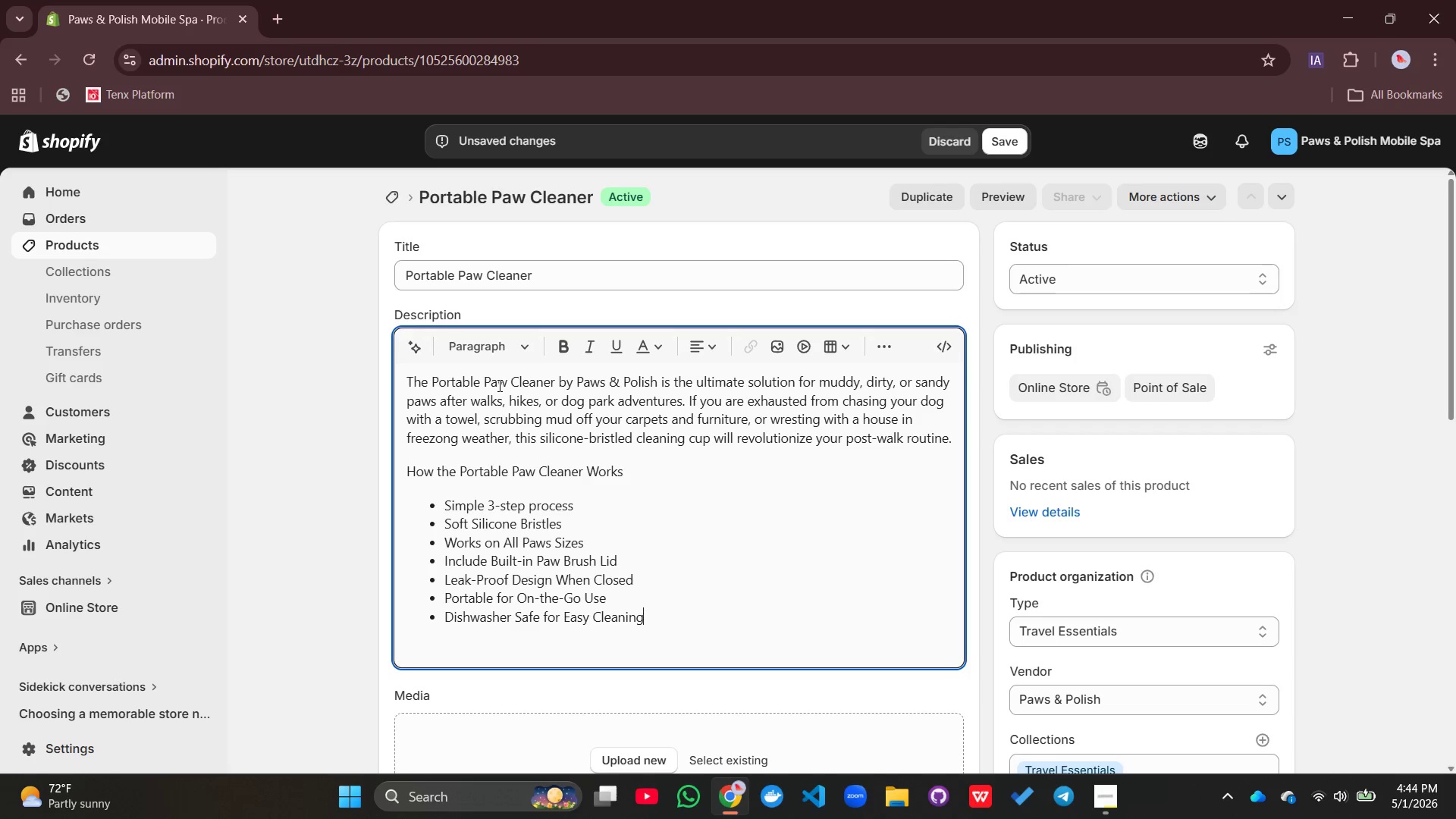 
wait(5.45)
 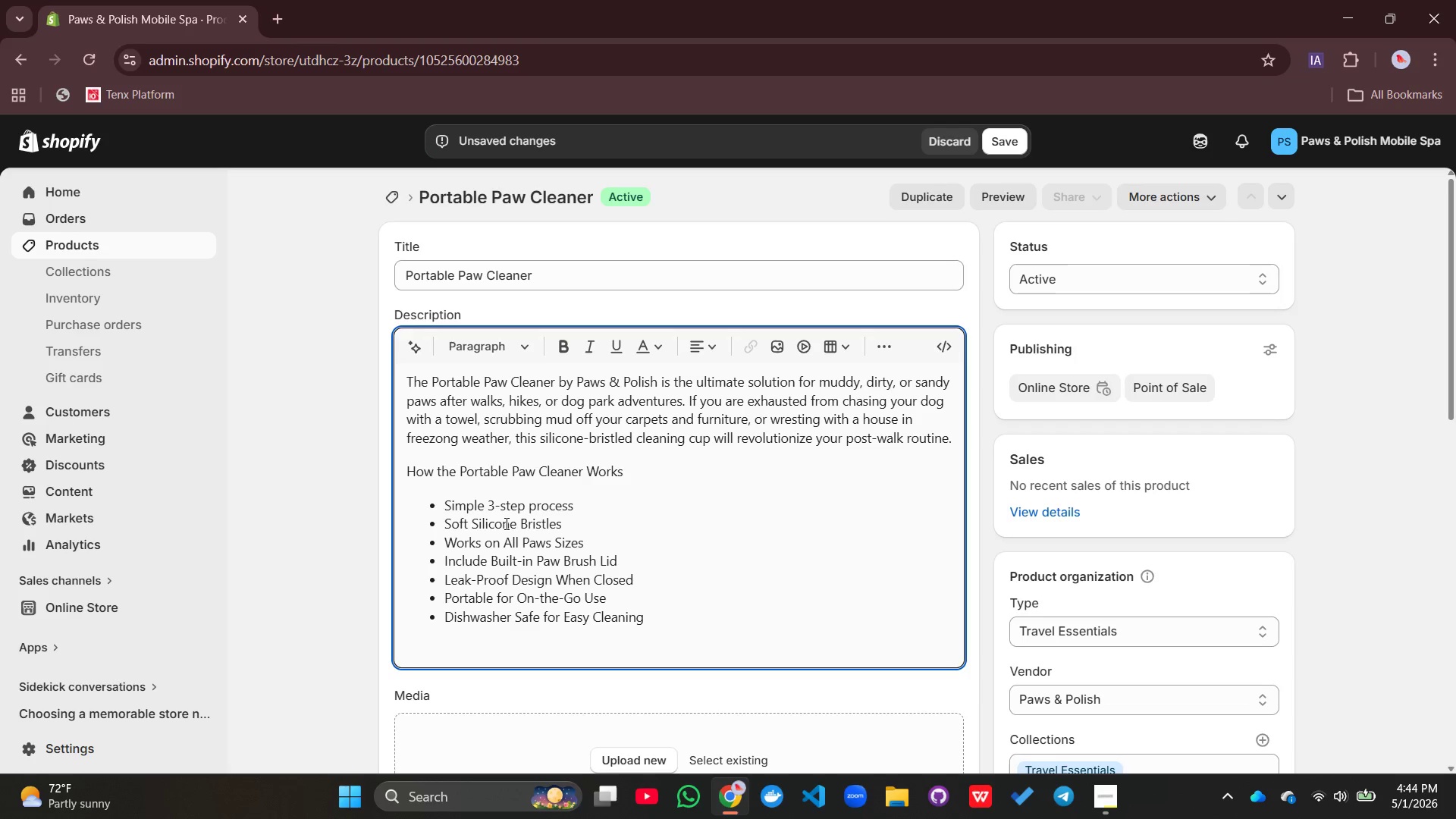 
left_click_drag(start_coordinate=[553, 382], to_coordinate=[439, 378])
 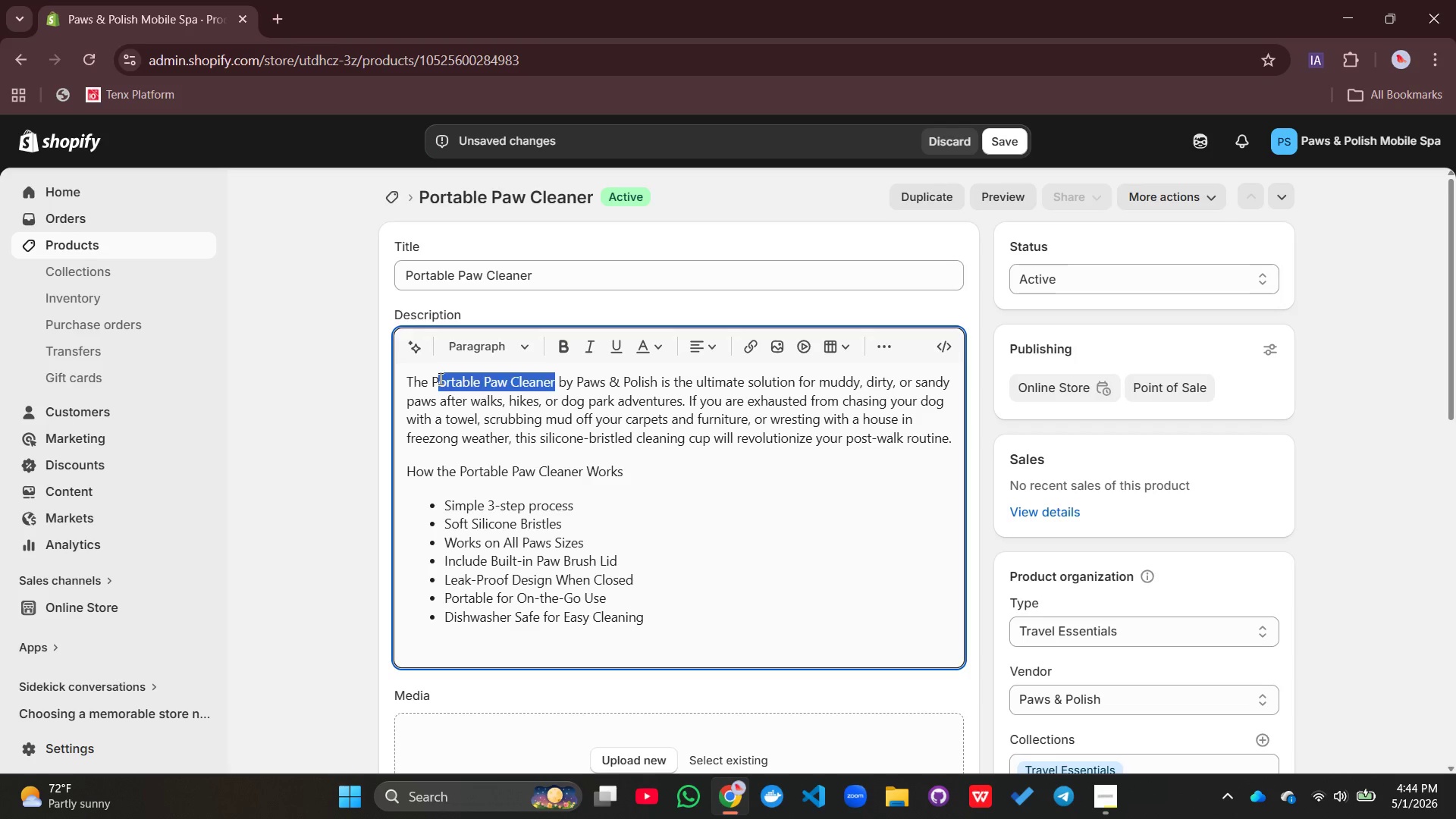 
left_click([439, 378])
 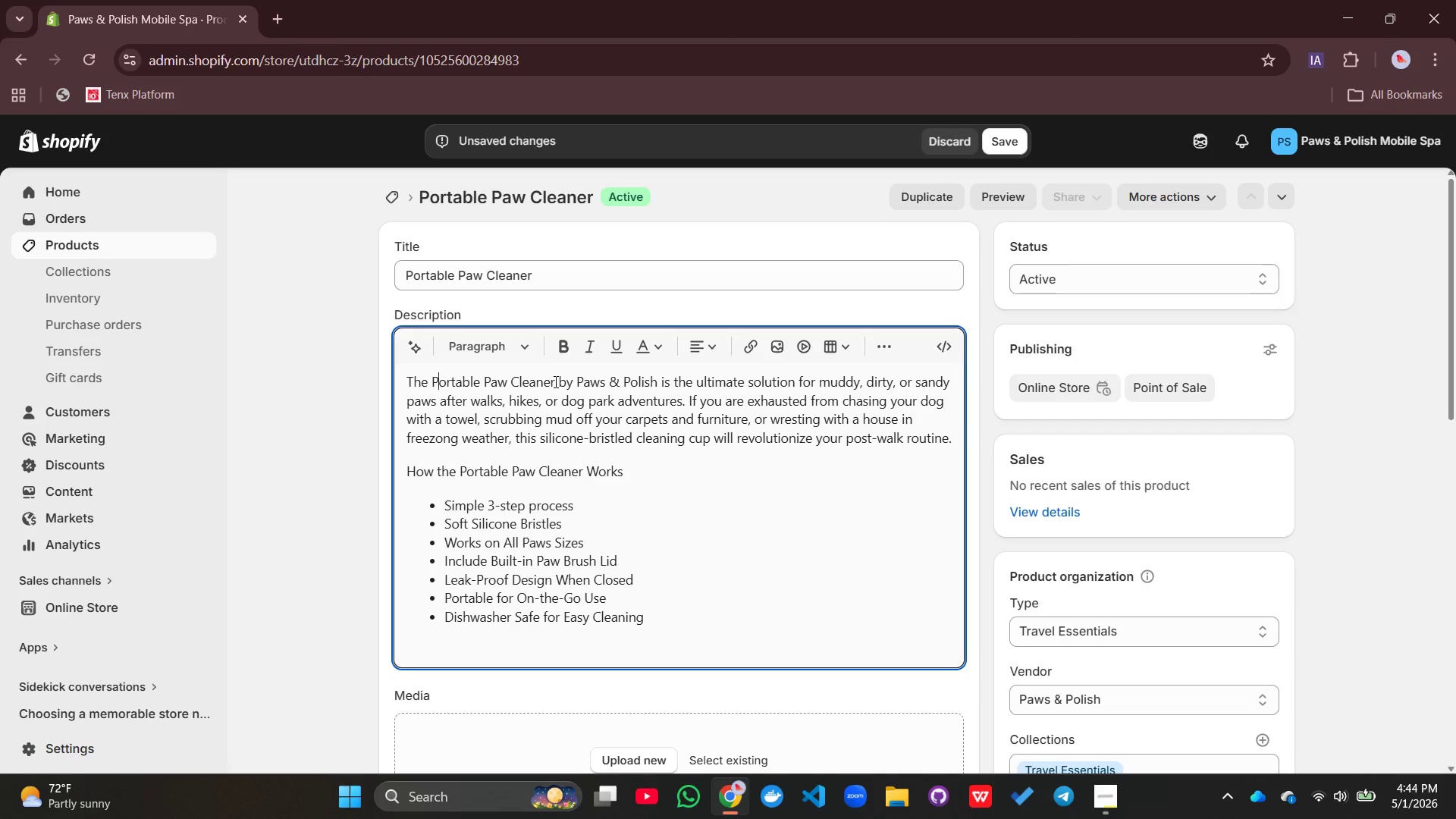 
left_click_drag(start_coordinate=[554, 381], to_coordinate=[433, 378])
 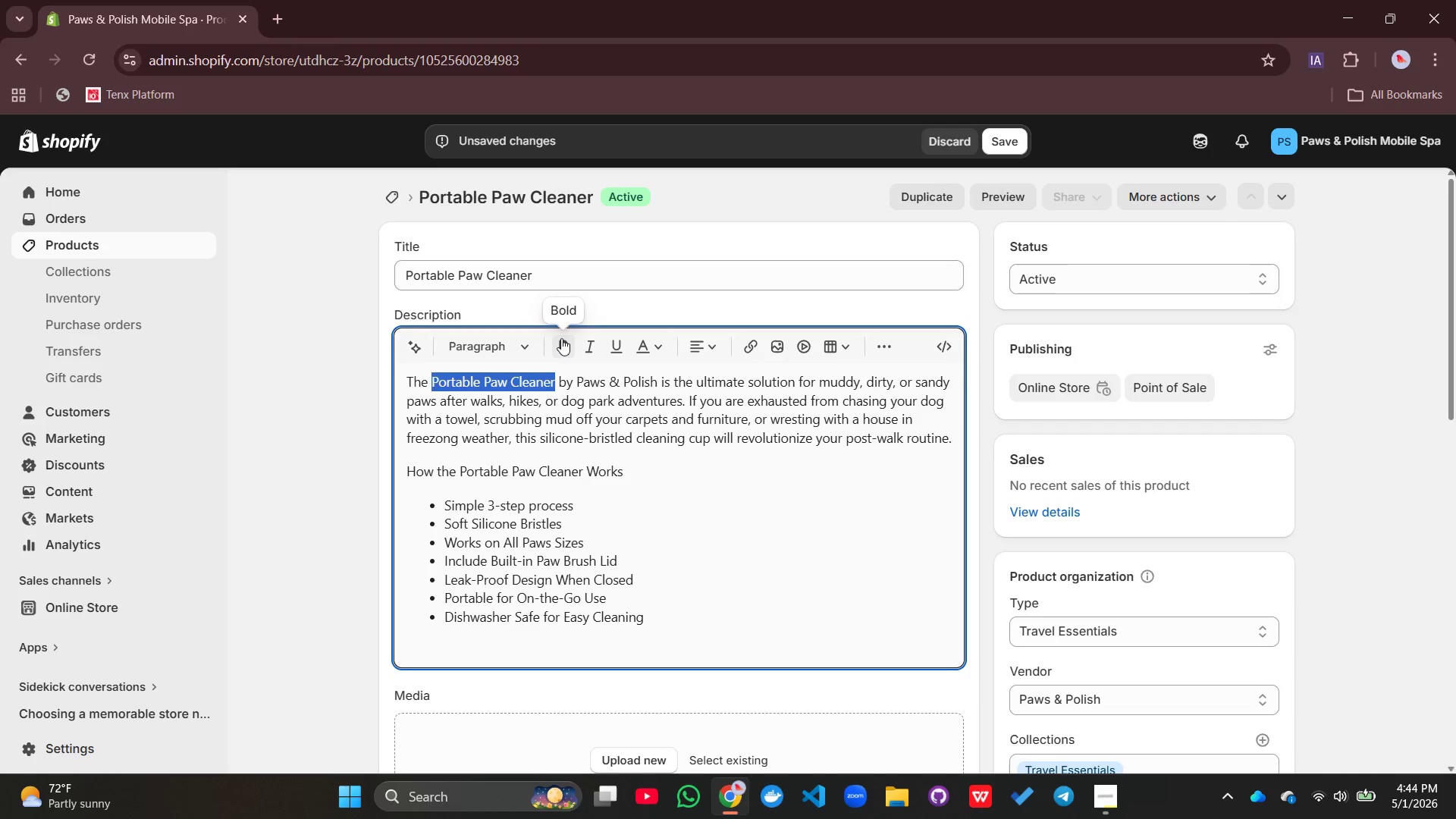 
left_click([561, 338])
 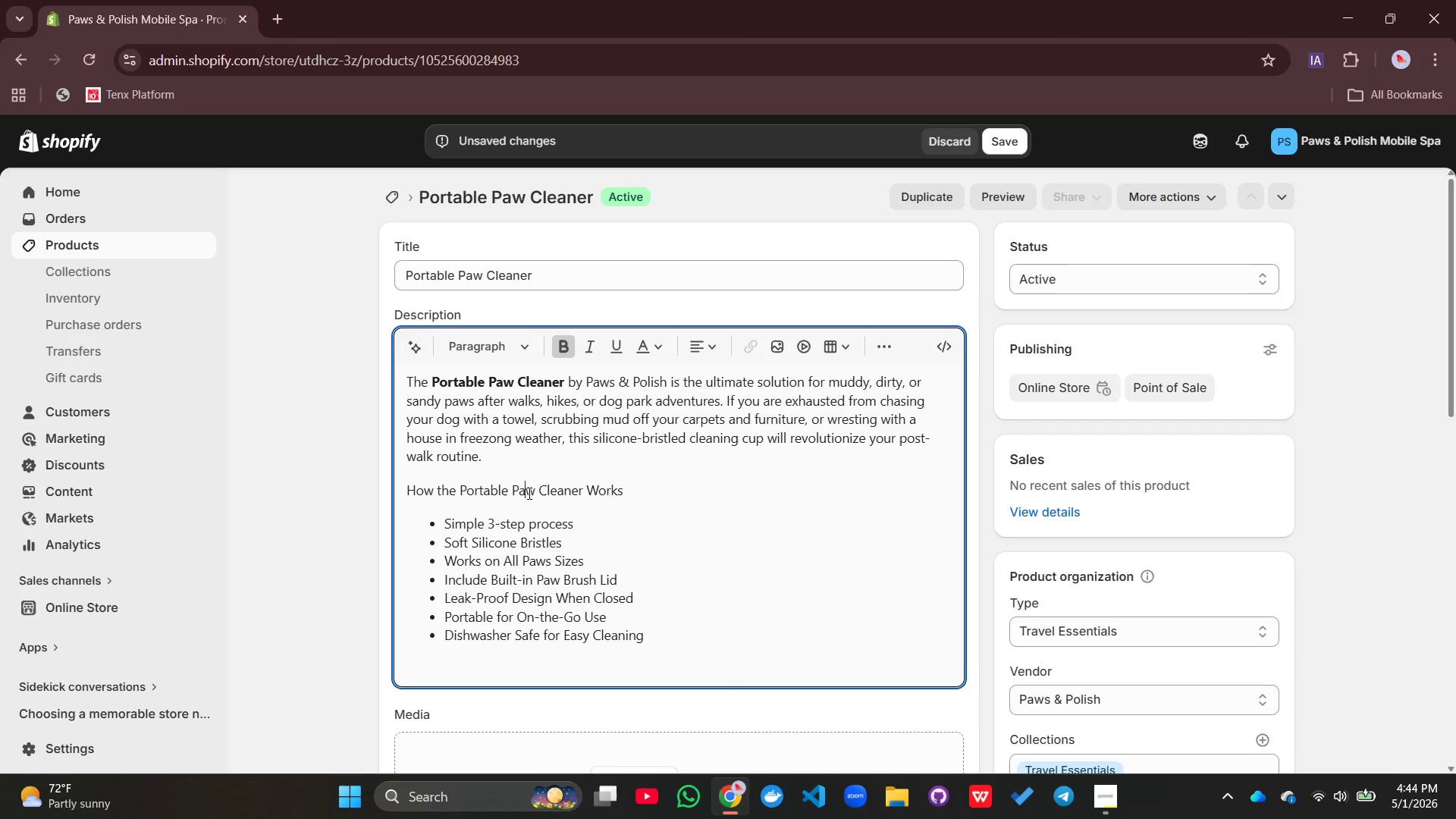 
double_click([528, 493])
 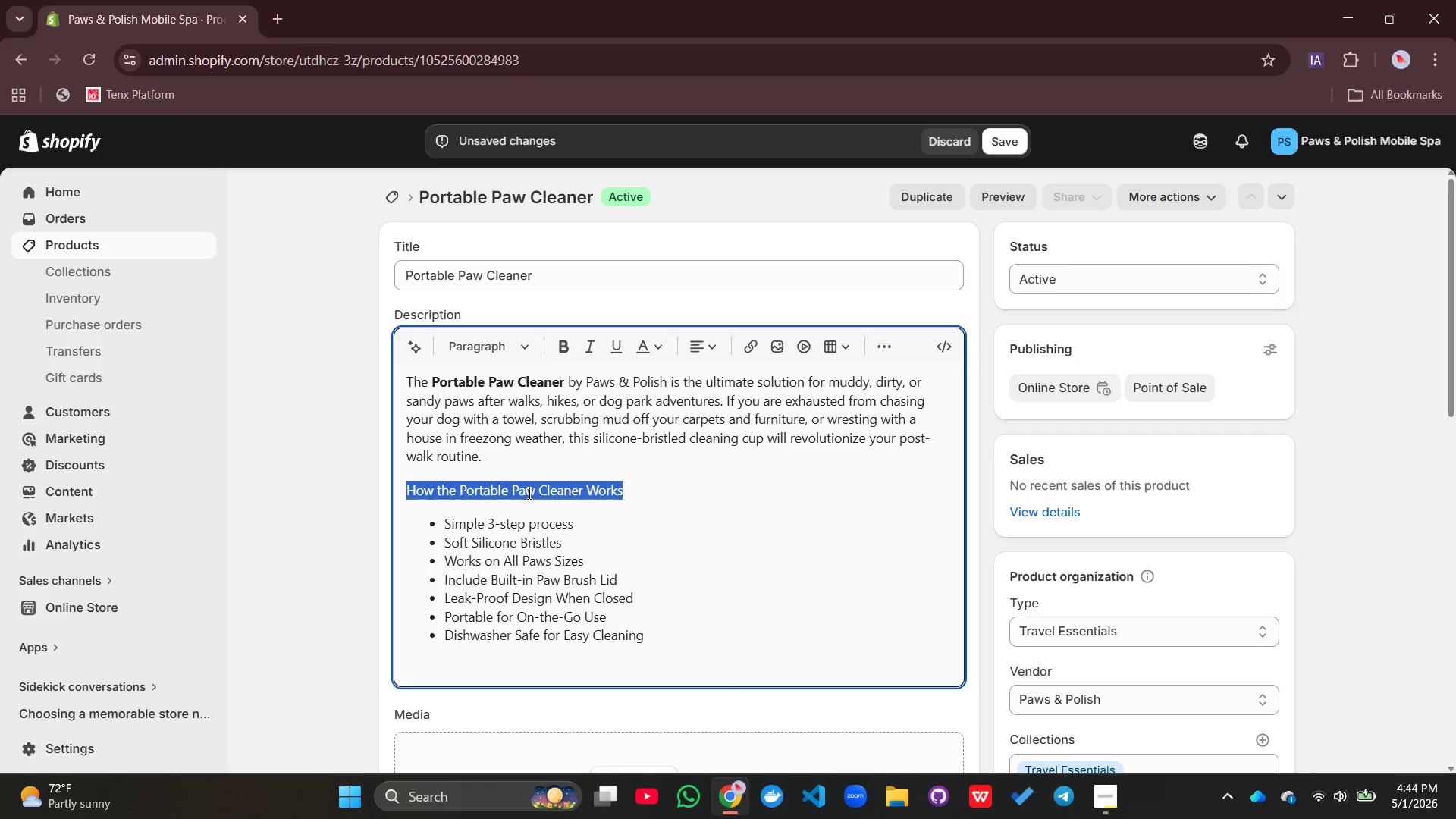 
triple_click([528, 493])
 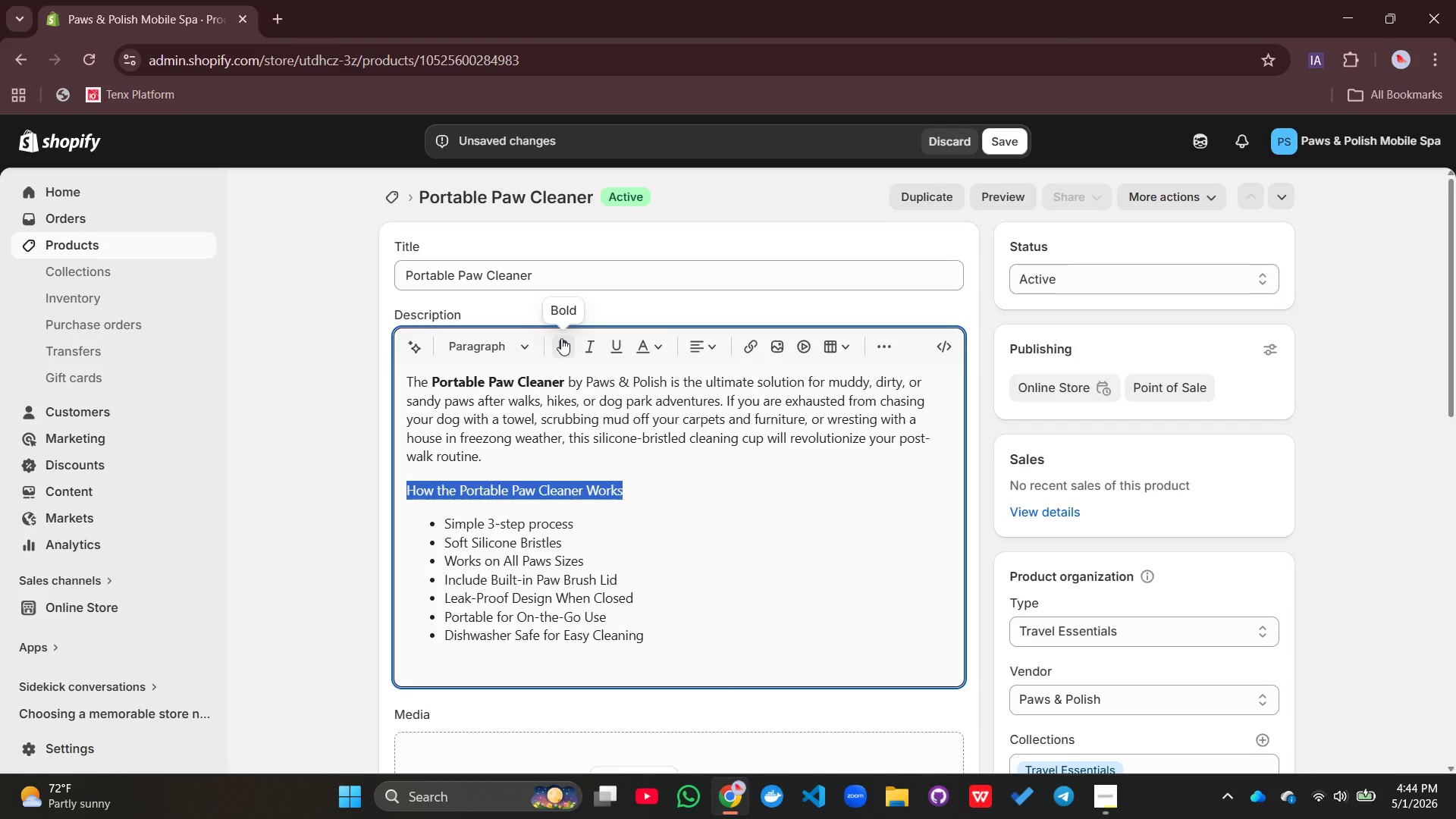 
left_click([561, 338])
 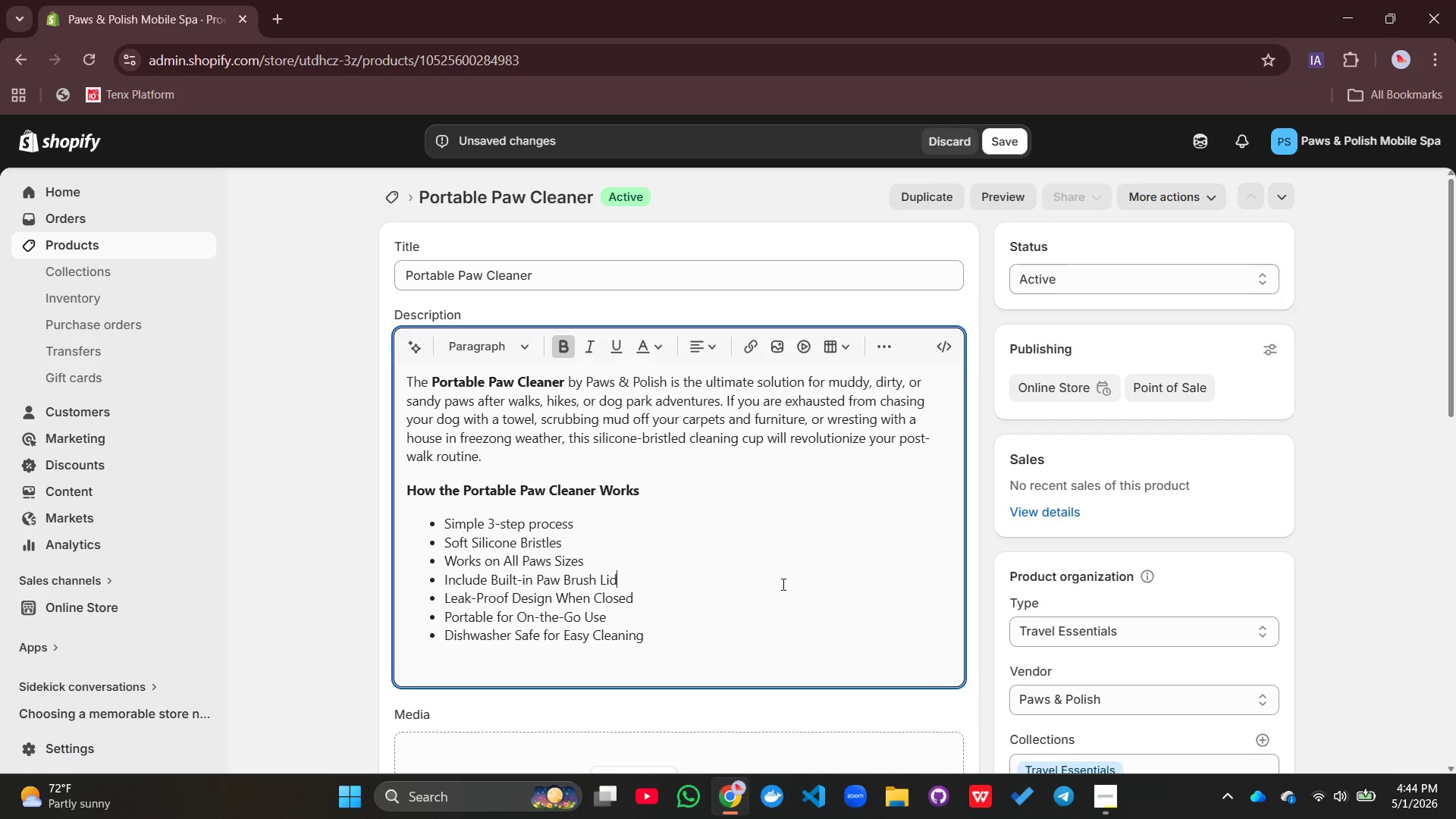 
left_click([782, 584])
 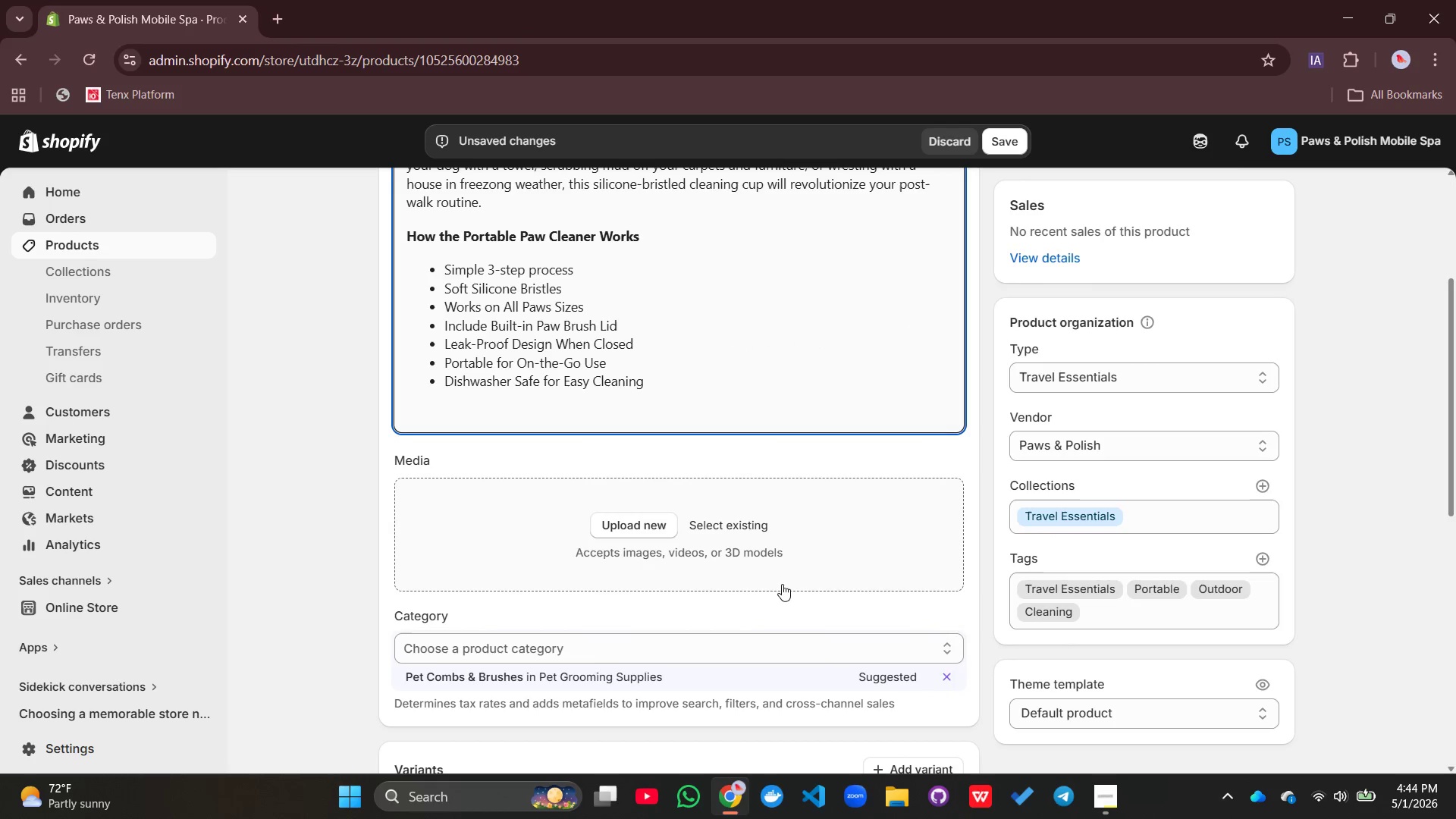 
wait(5.02)
 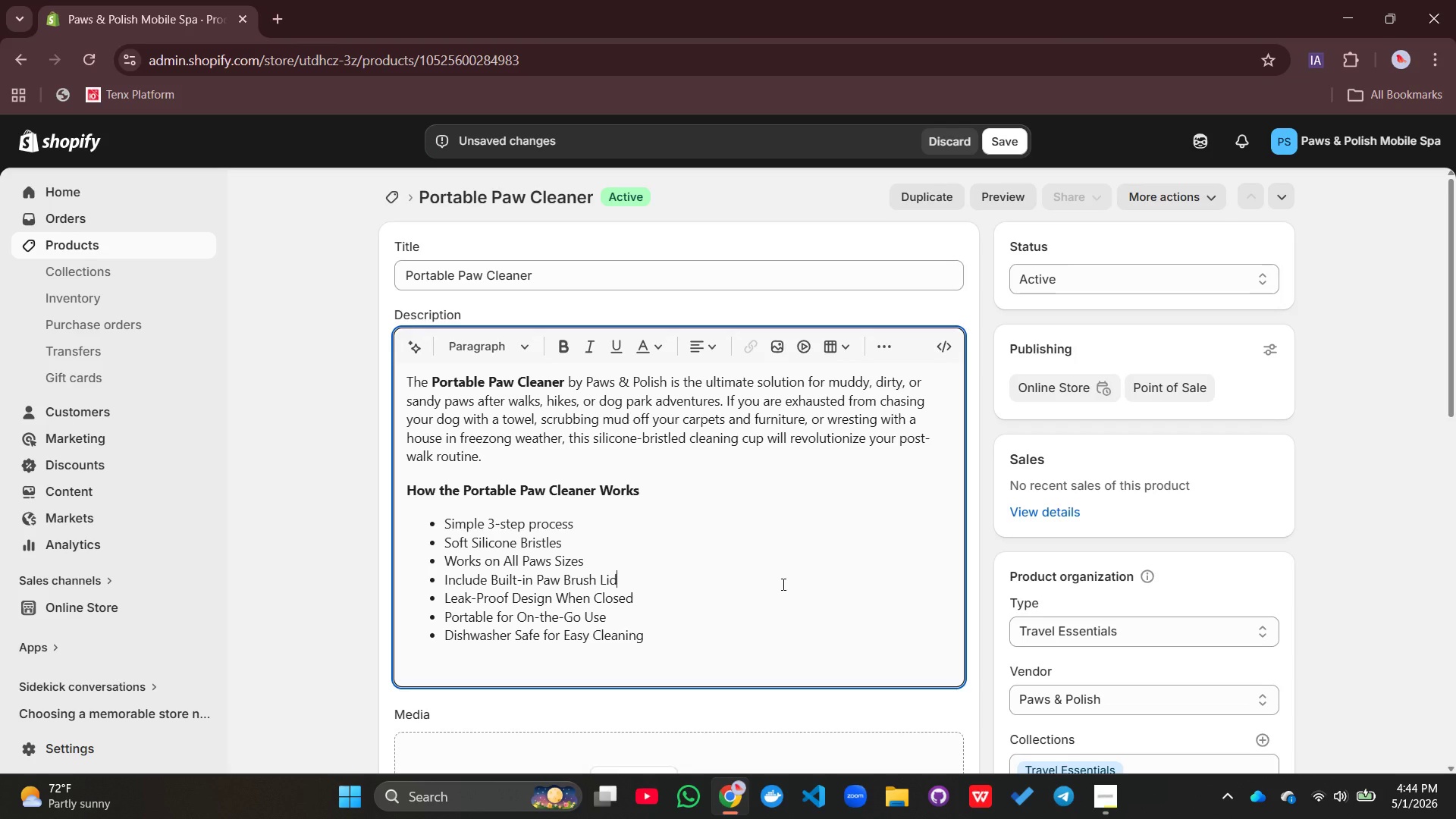 
left_click([646, 528])
 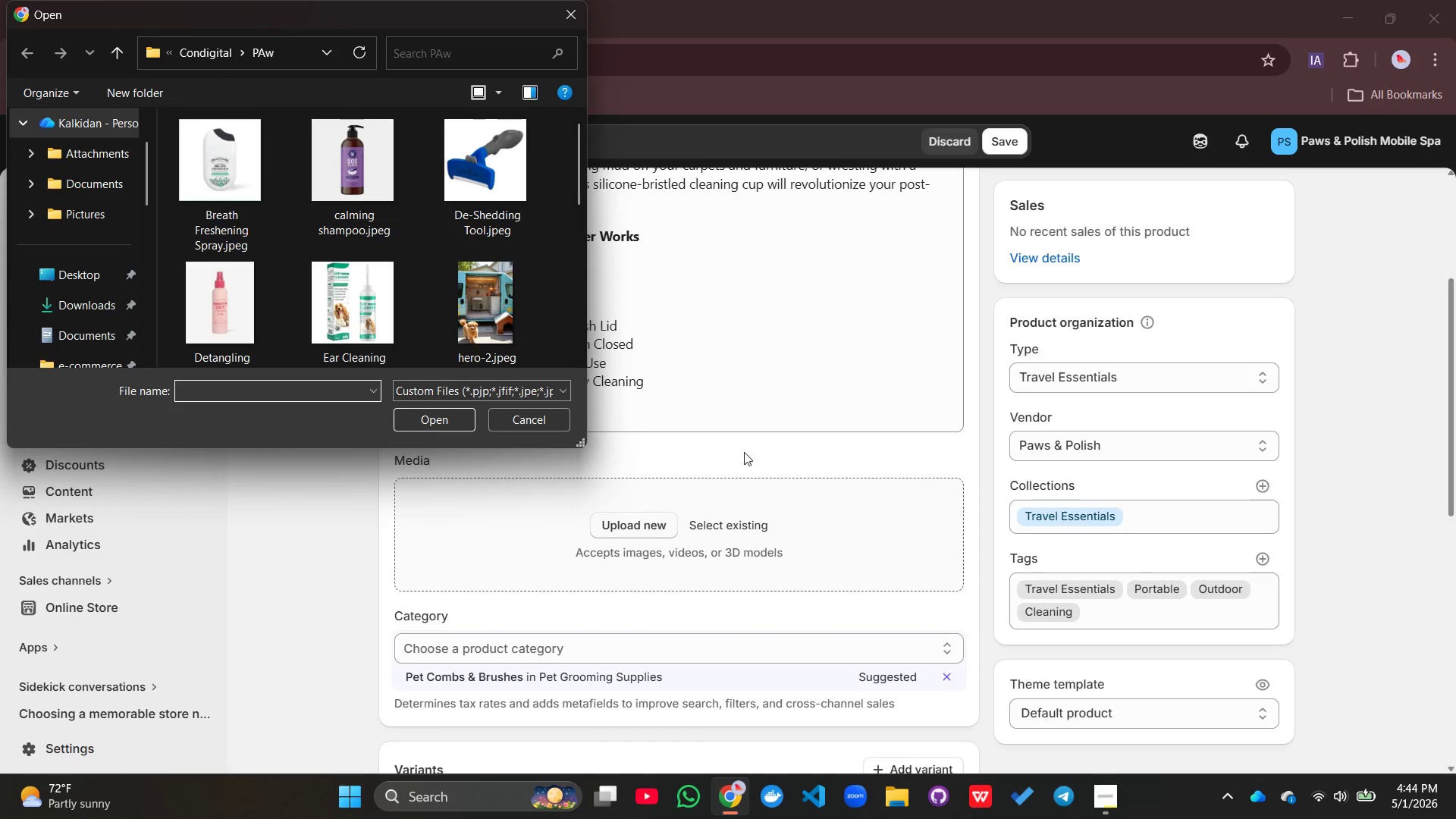 
left_click([813, 440])
 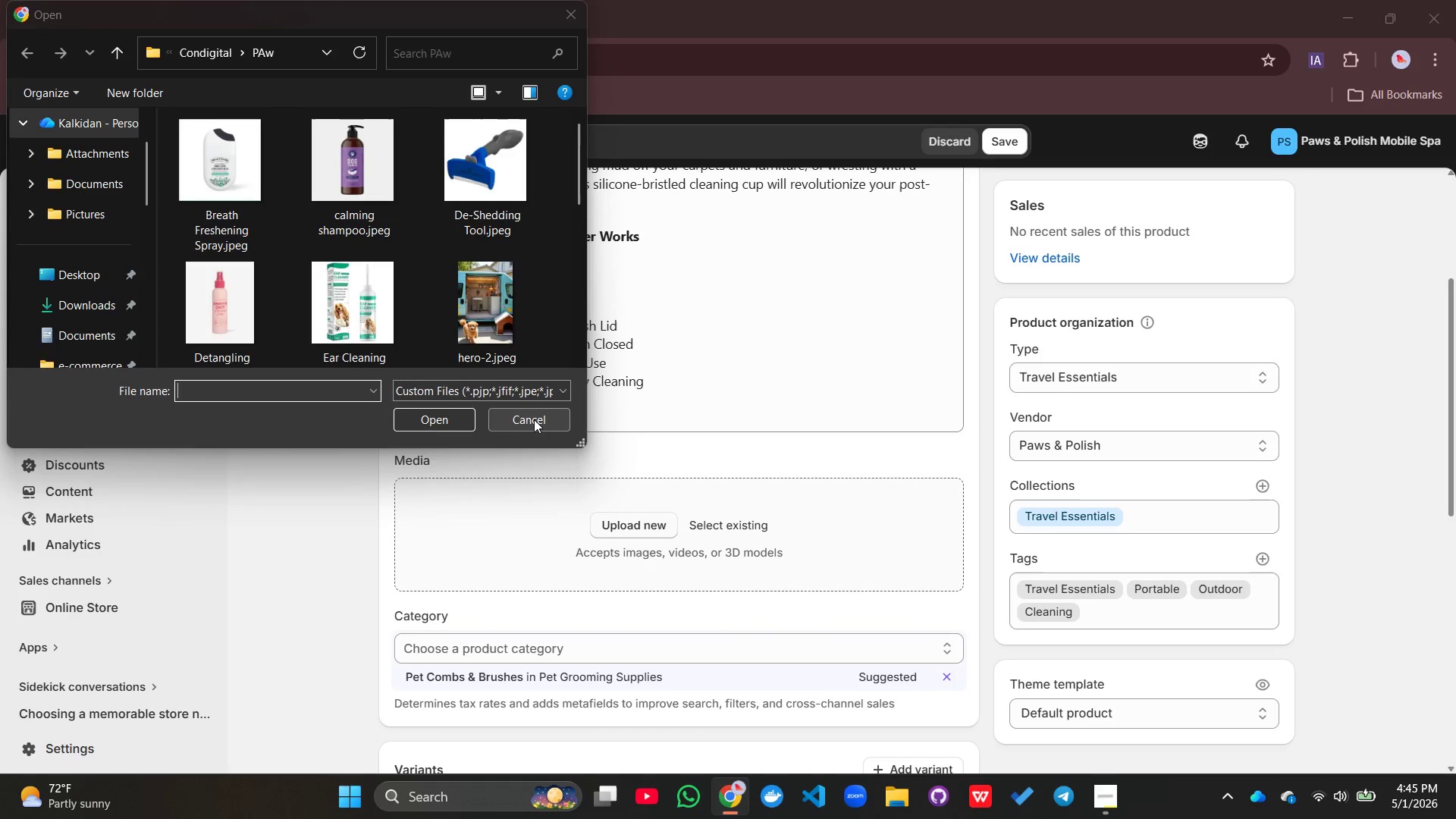 
left_click([534, 419])
 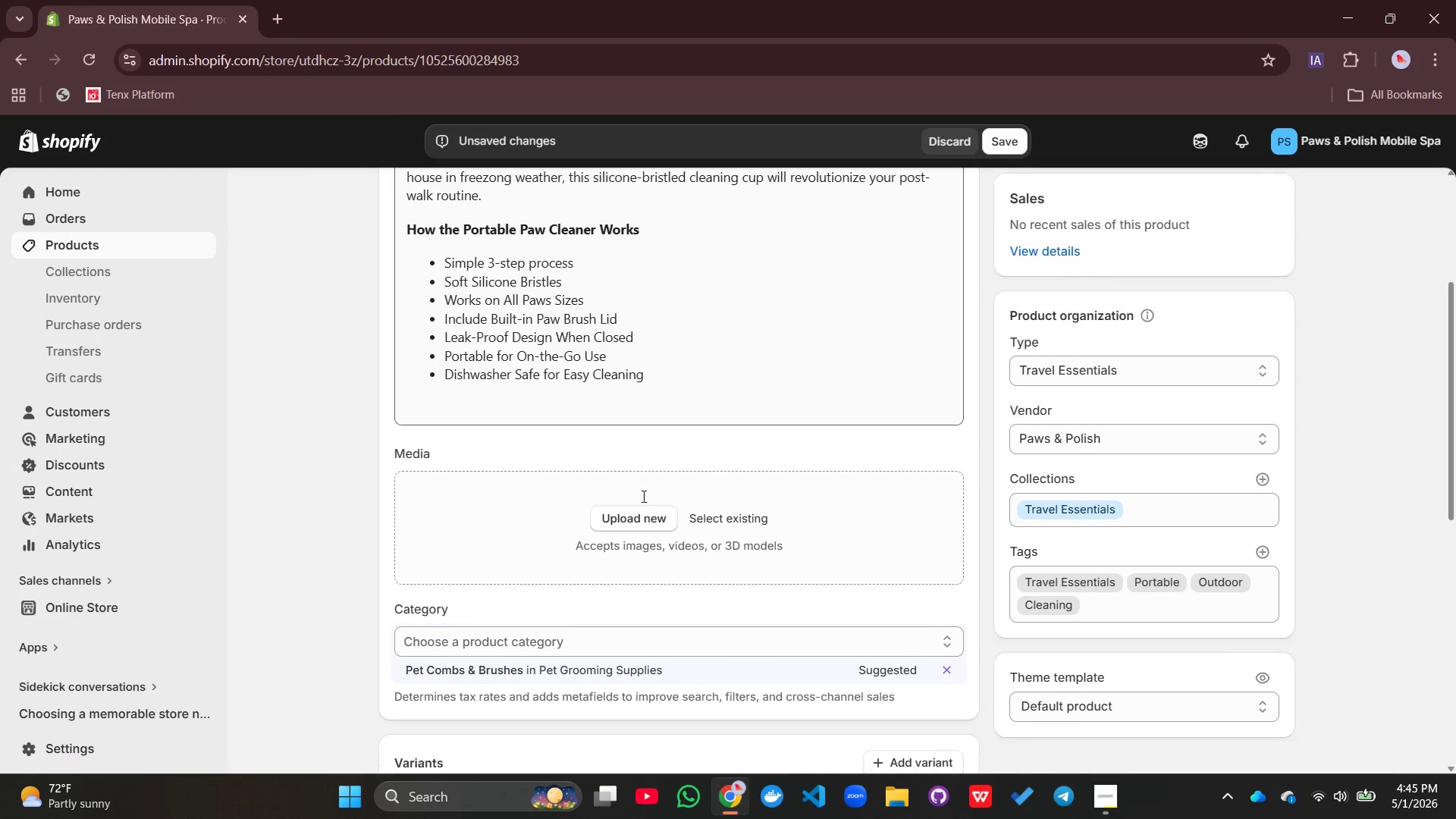 
left_click([639, 510])
 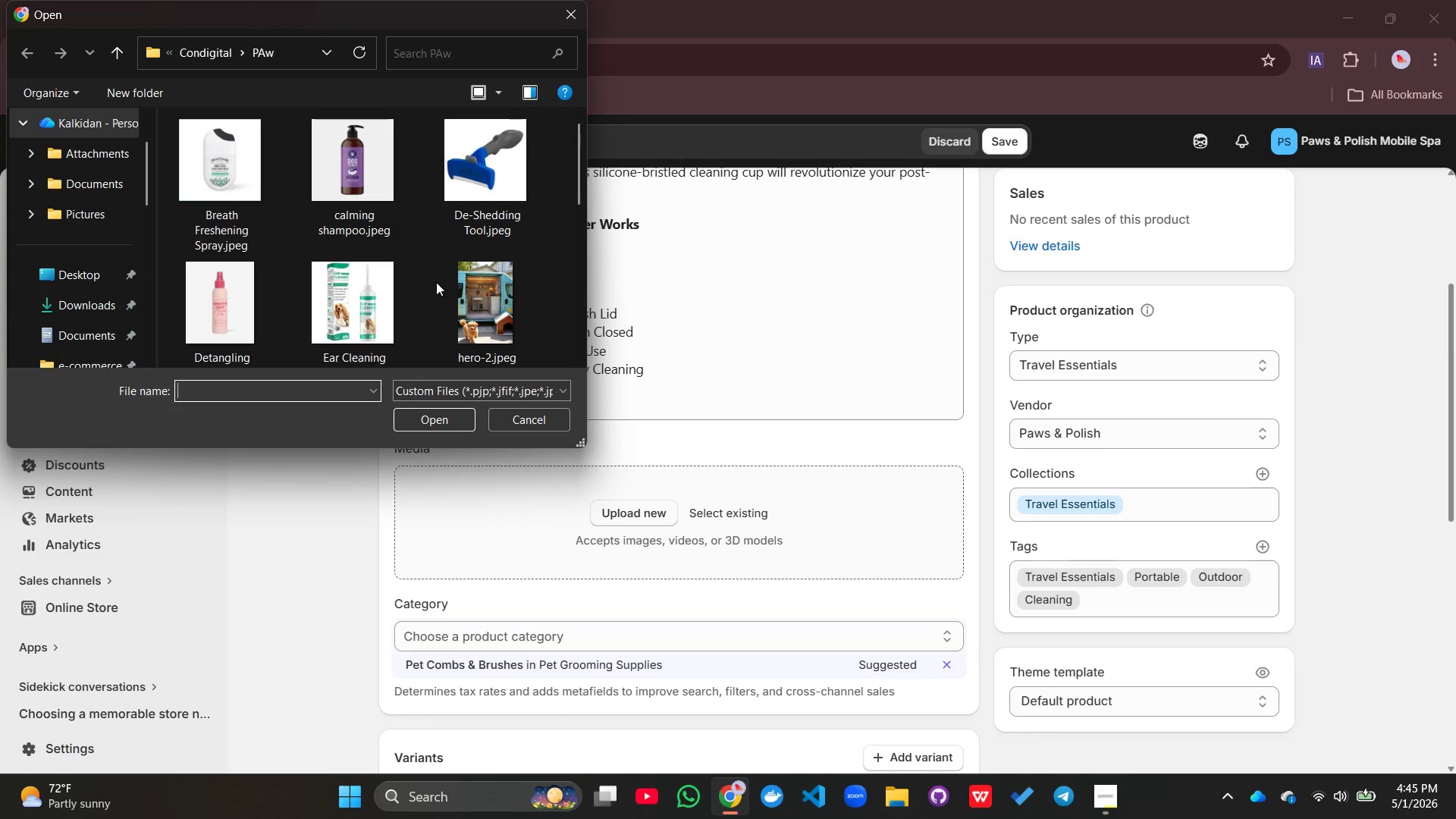 
scroll: coordinate [436, 282], scroll_direction: down, amount: 3.0
 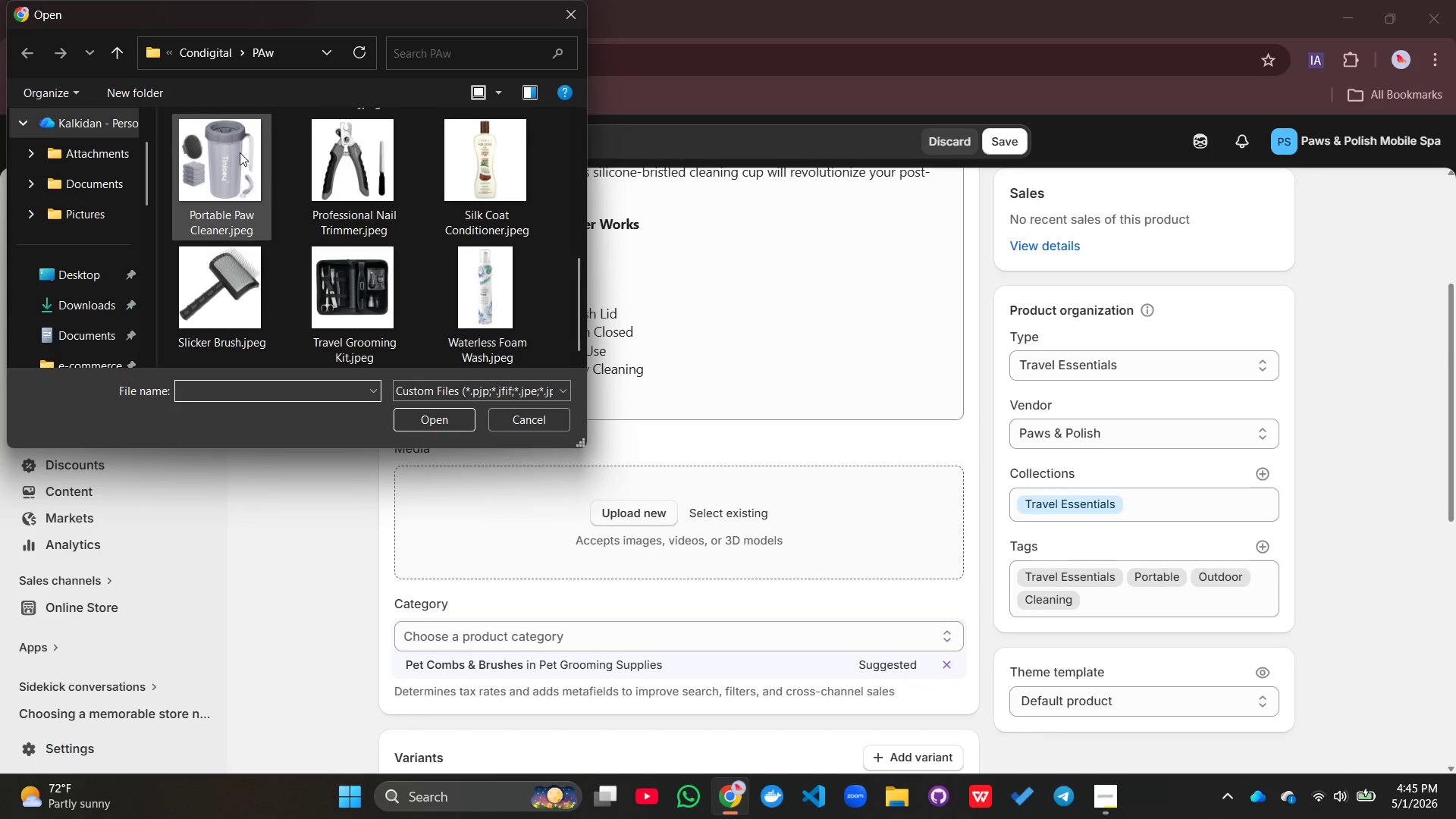 
left_click([240, 152])
 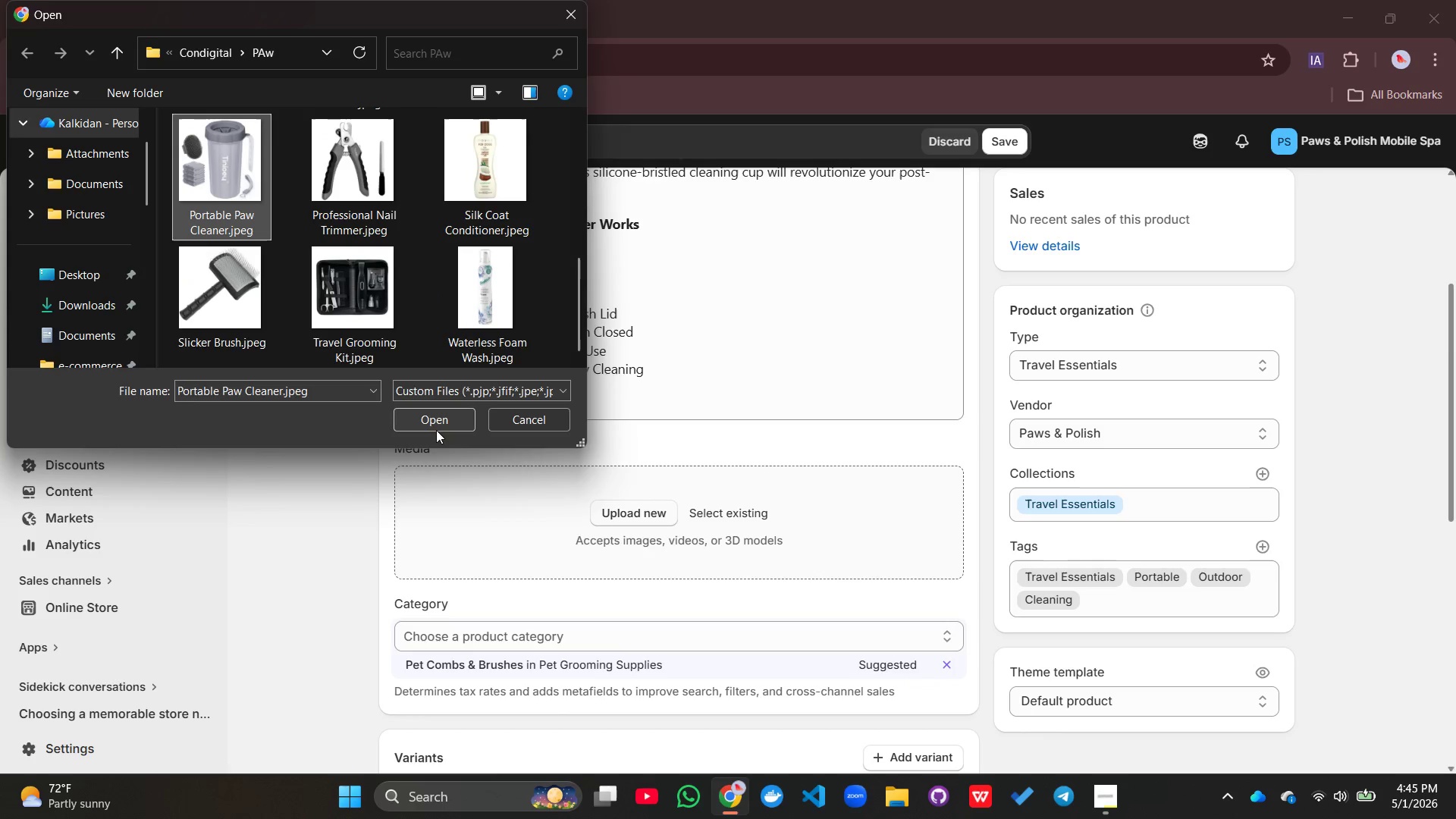 
left_click([436, 430])
 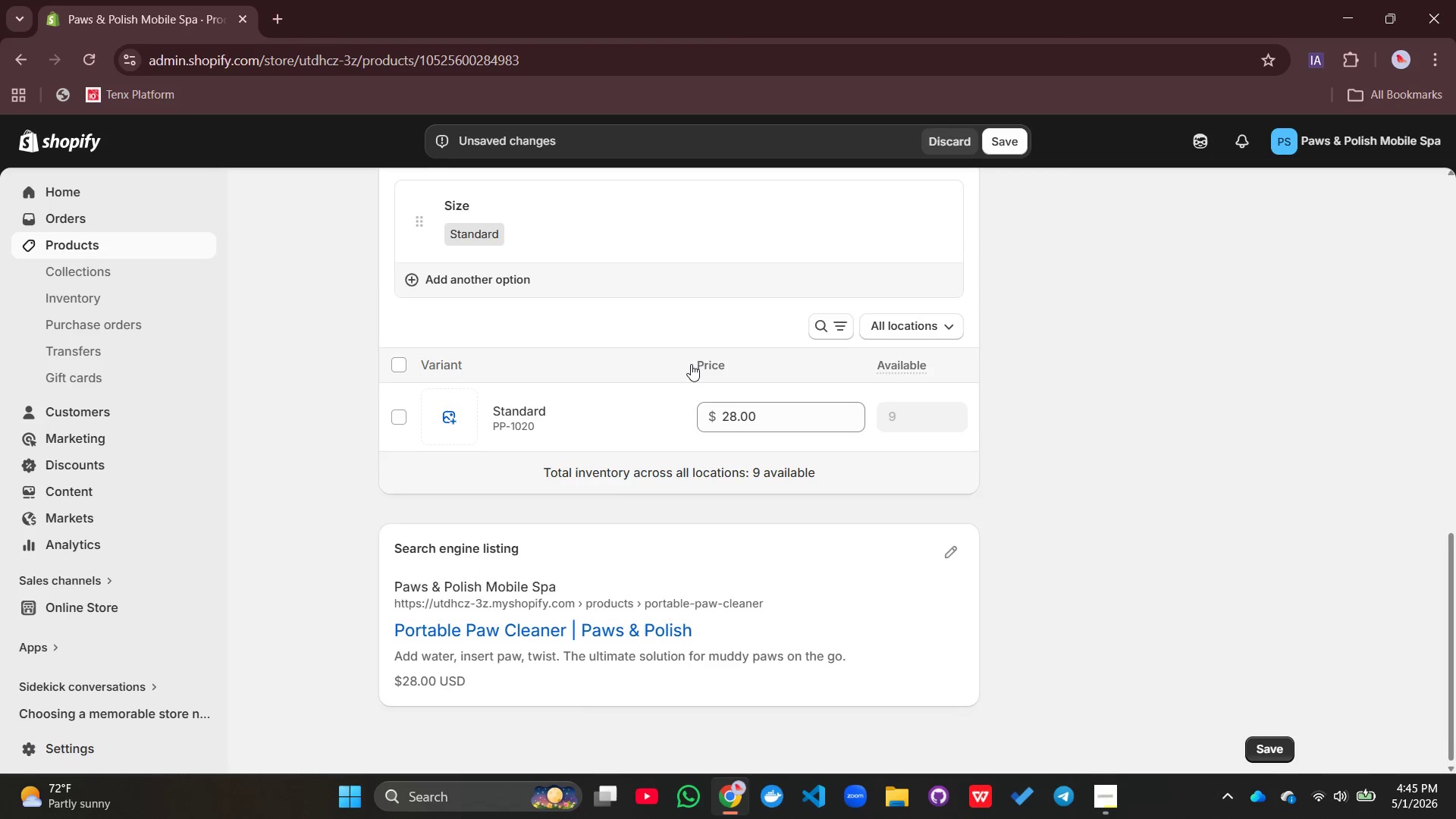 
wait(6.62)
 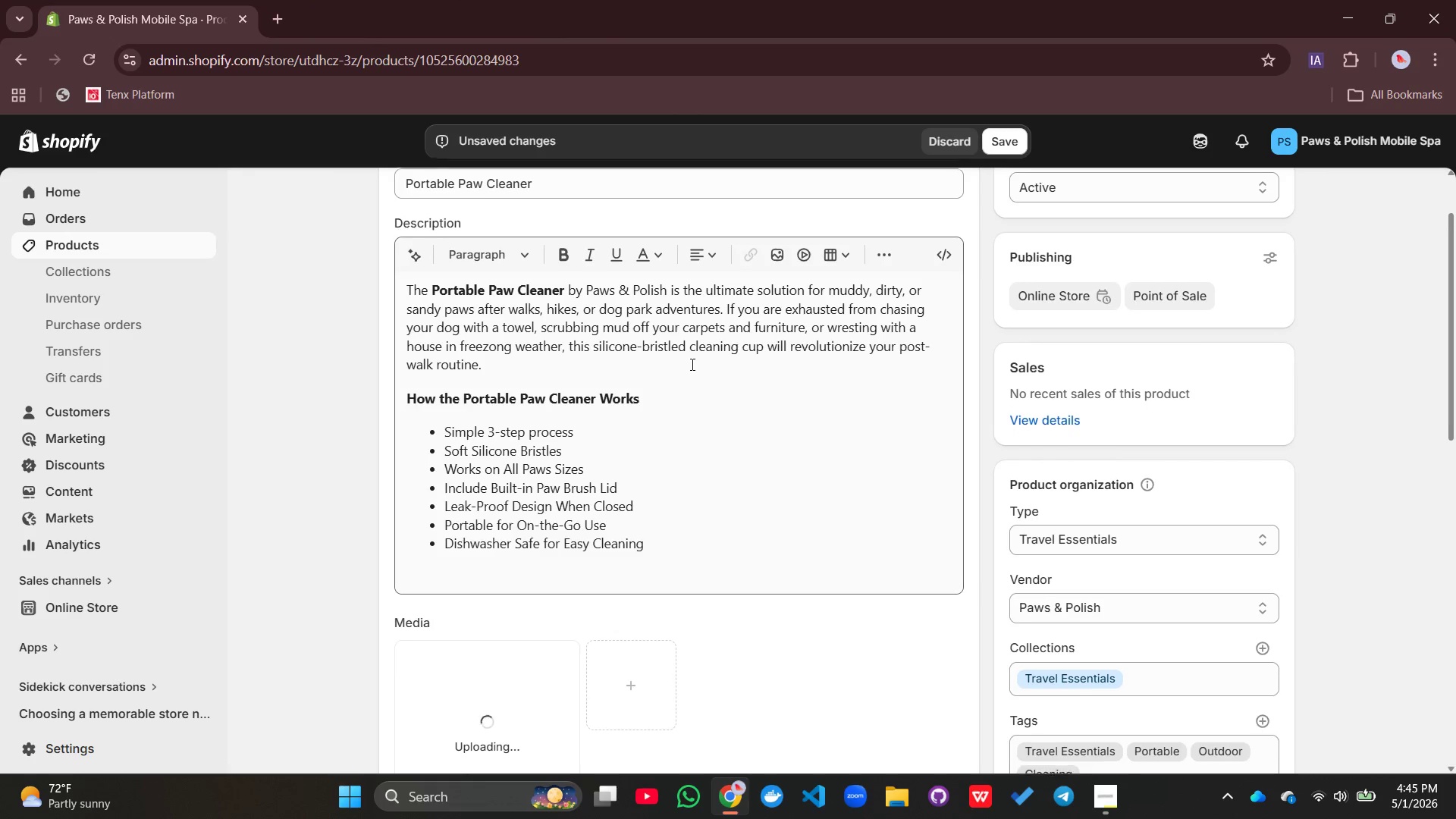 
left_click([957, 532])
 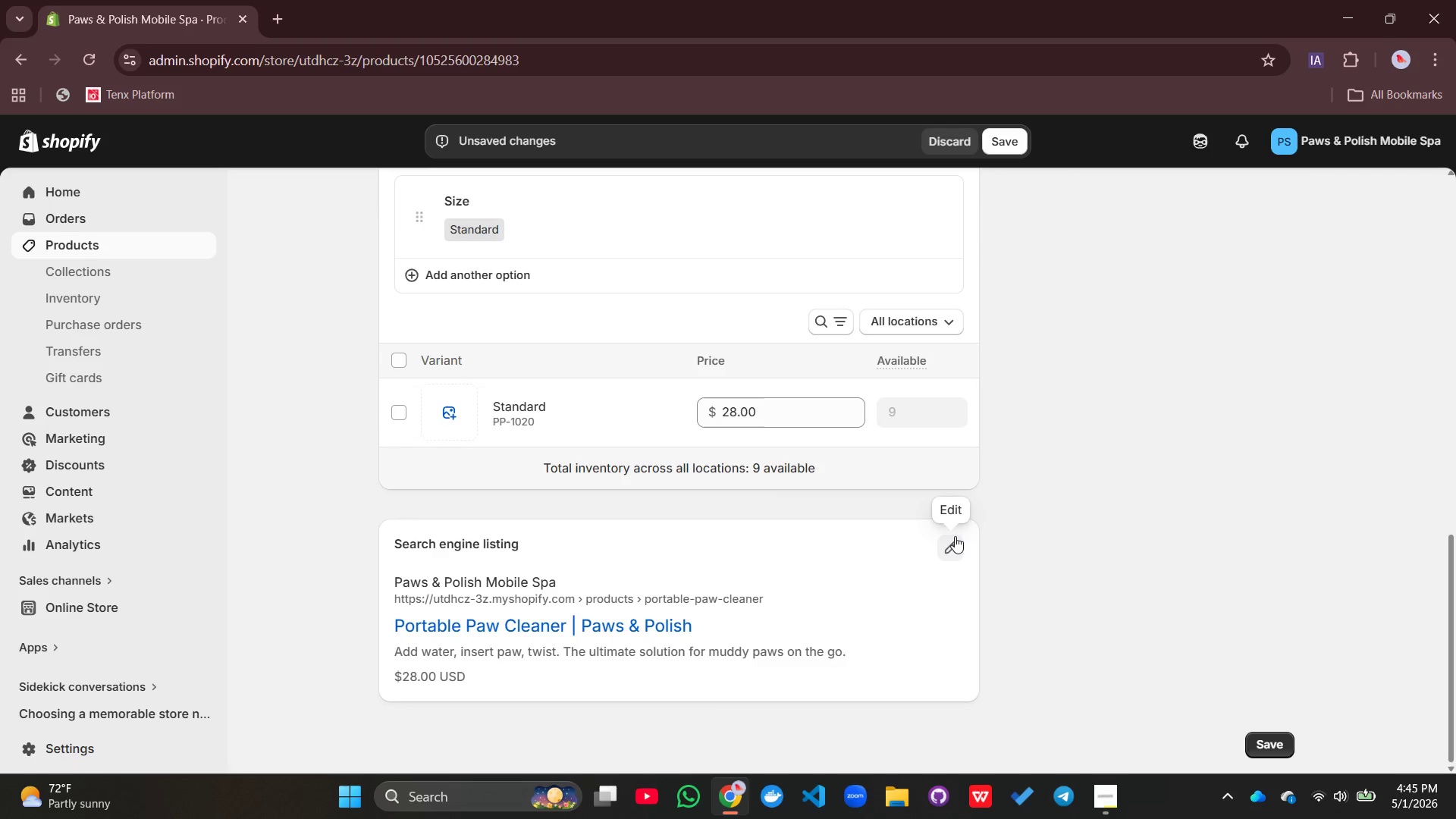 
left_click([955, 536])
 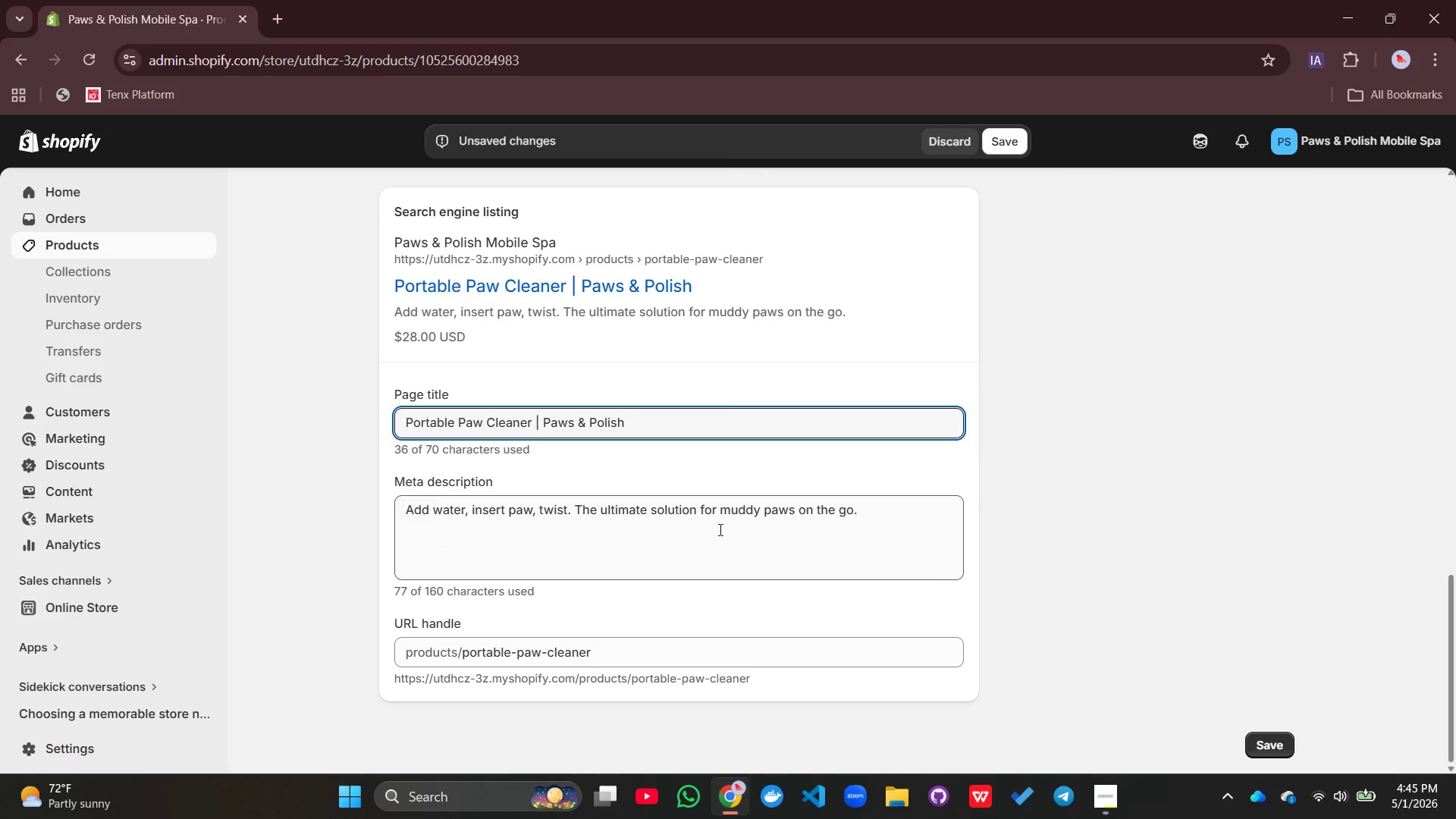 
double_click([684, 514])
 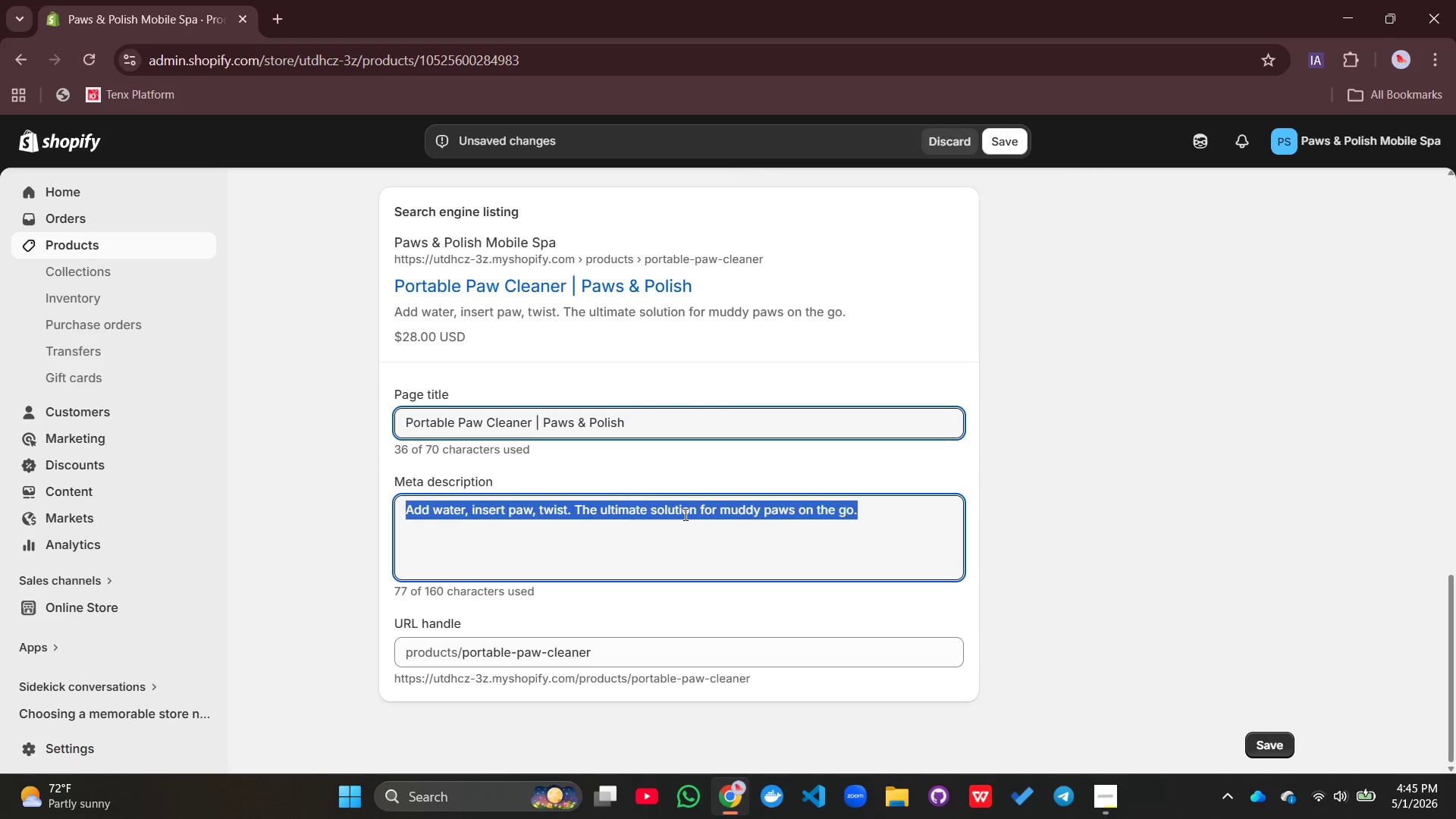 
triple_click([684, 514])
 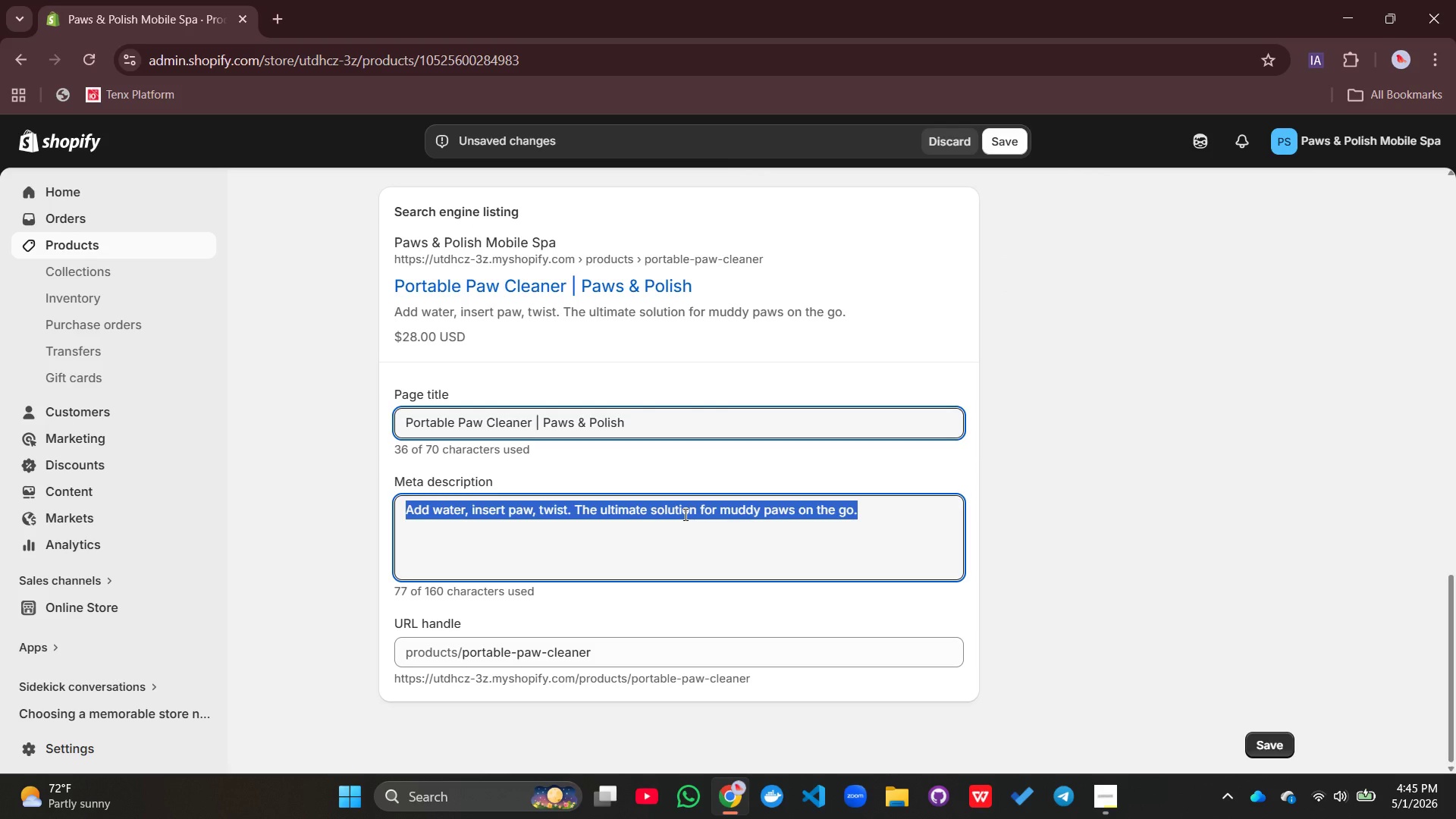 
type(Portable Paw )
key(Backspace)
key(Backspace)
key(Backspace)
key(Backspace)
type(paw cleaner for muddy dogs. Add water, insert paw, twist. silicone bristles, leak-proof, dishwasher safe.)
 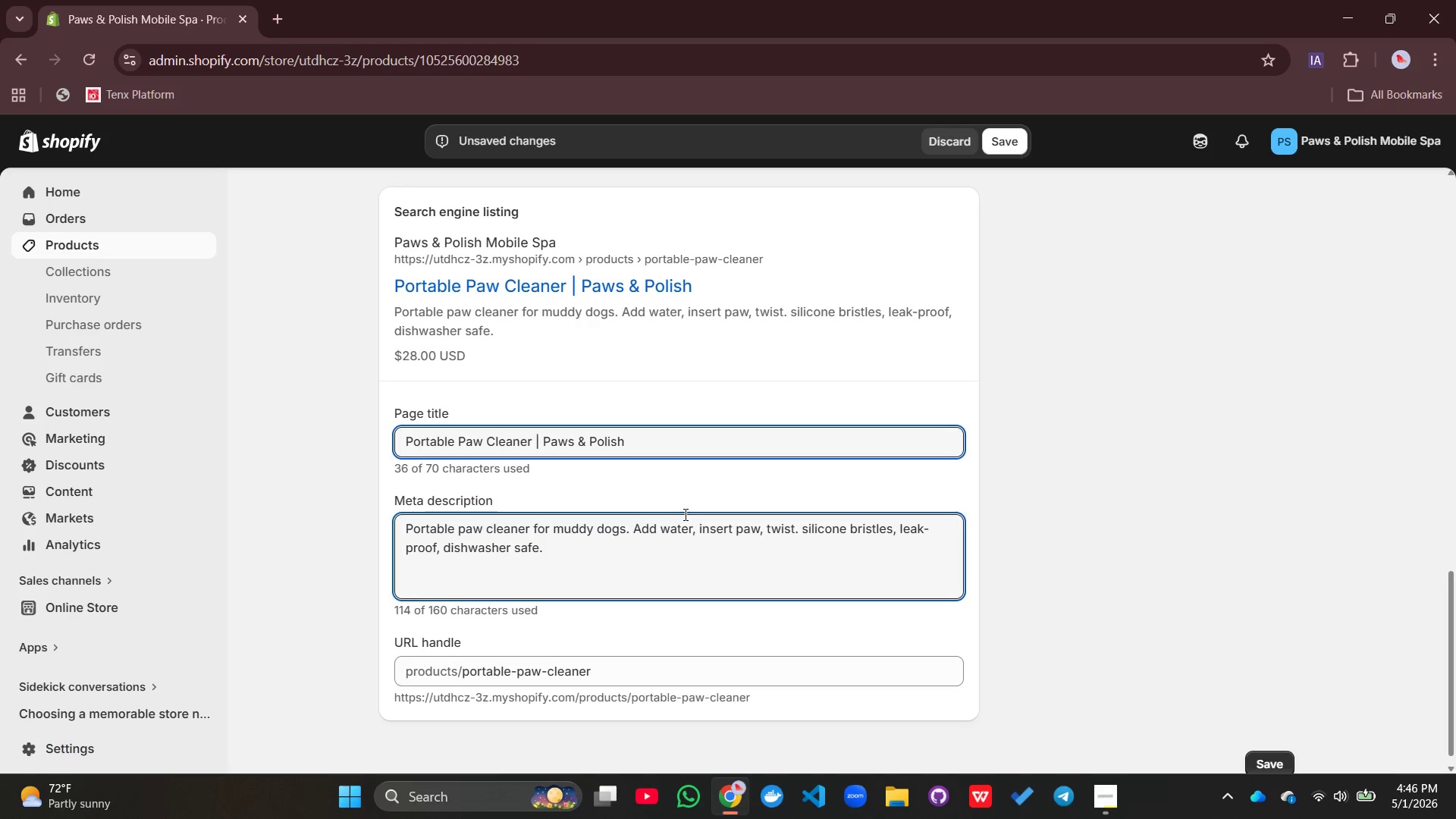 
left_click([1013, 141])
 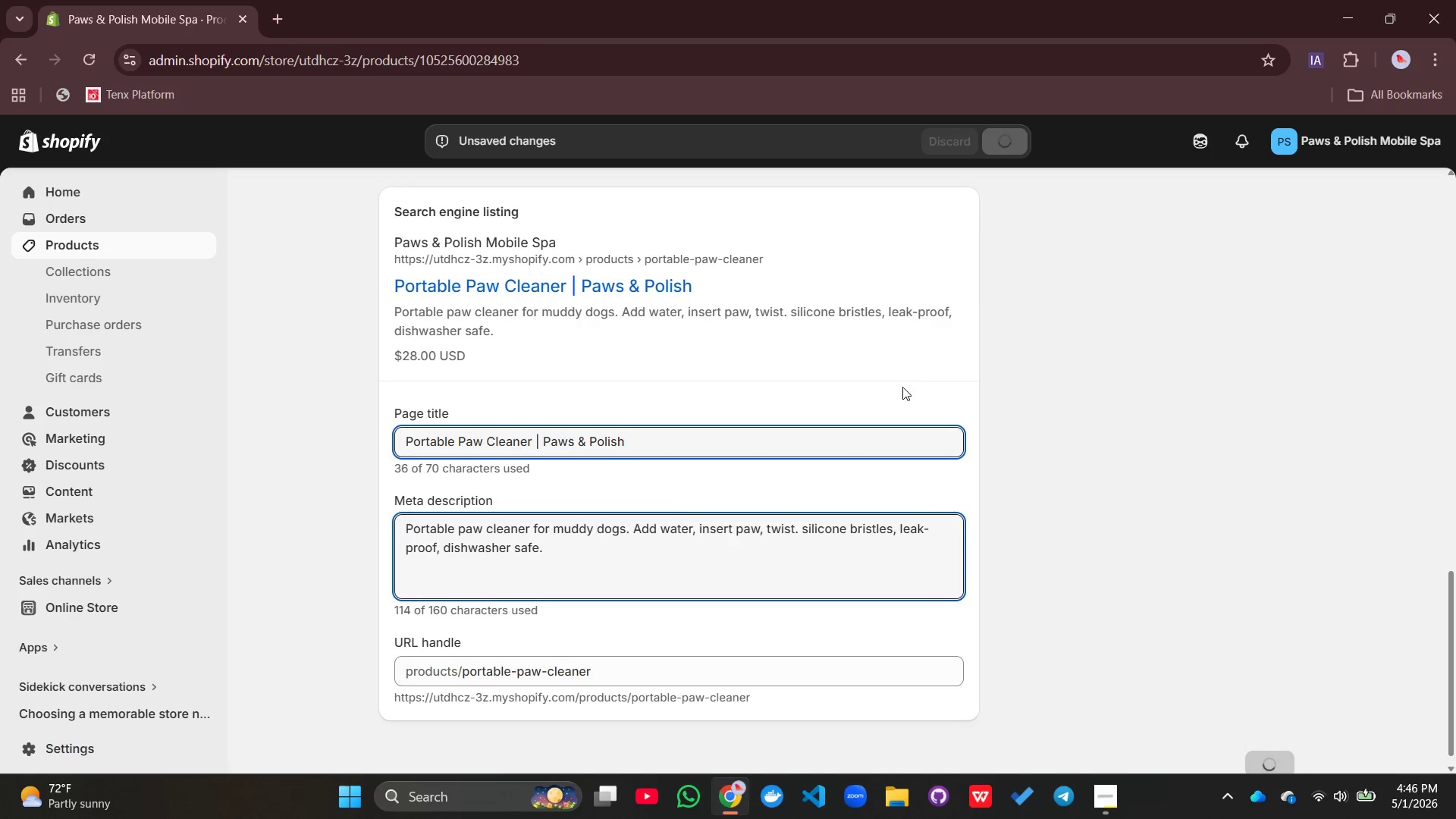 
scroll: coordinate [591, 567], scroll_direction: up, amount: 7.0
 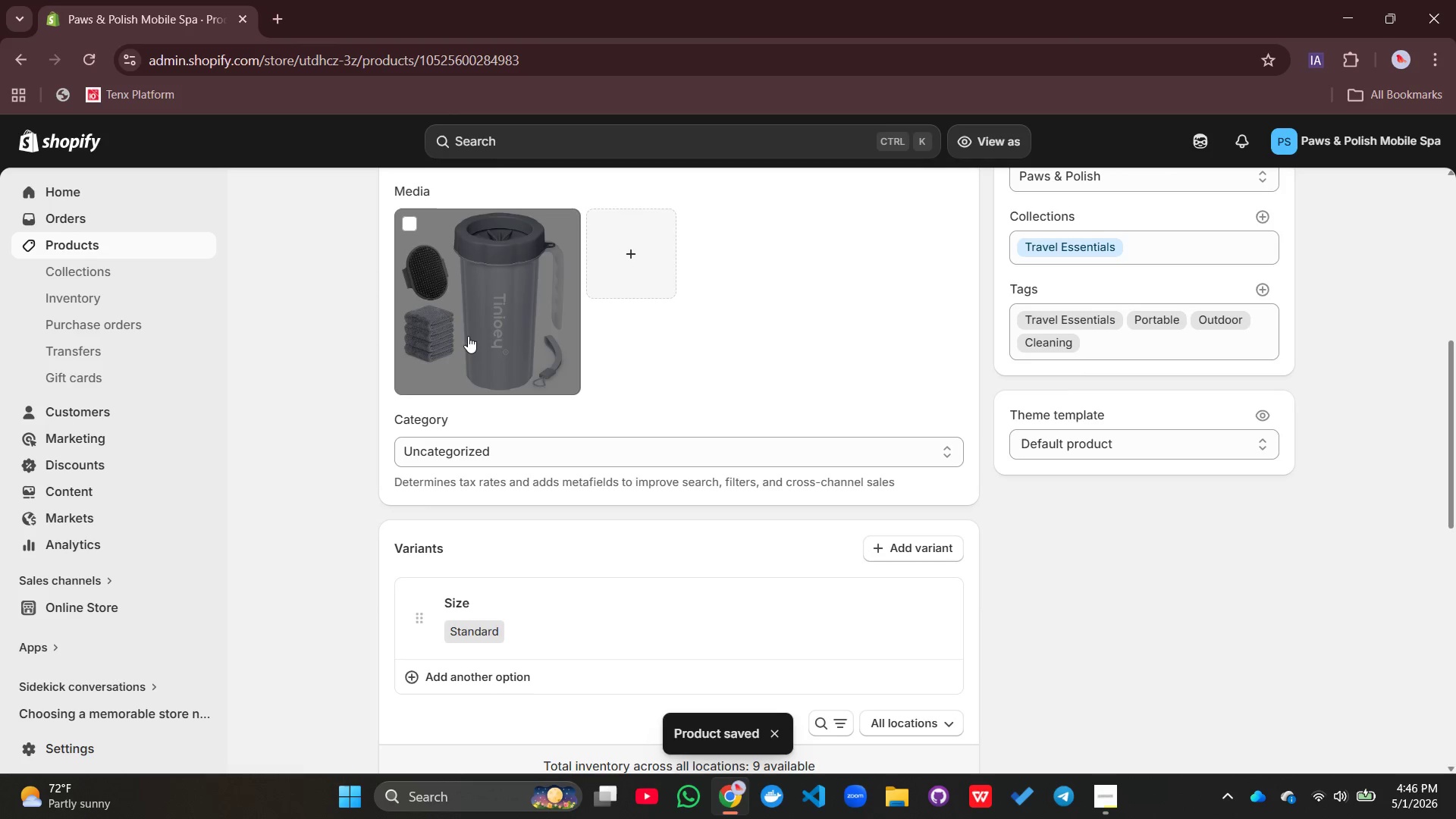 
left_click([476, 329])
 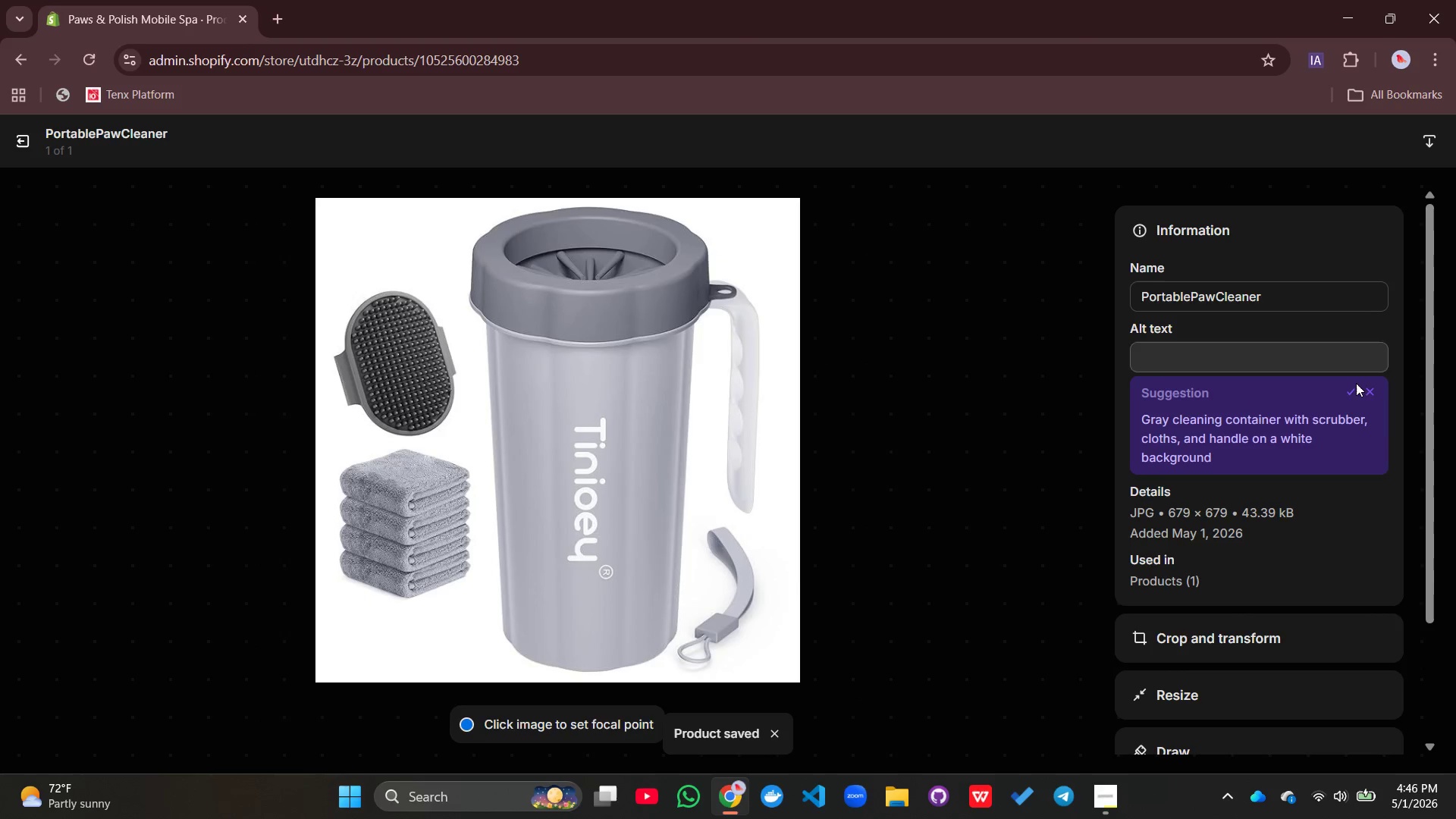 
left_click([1355, 393])
 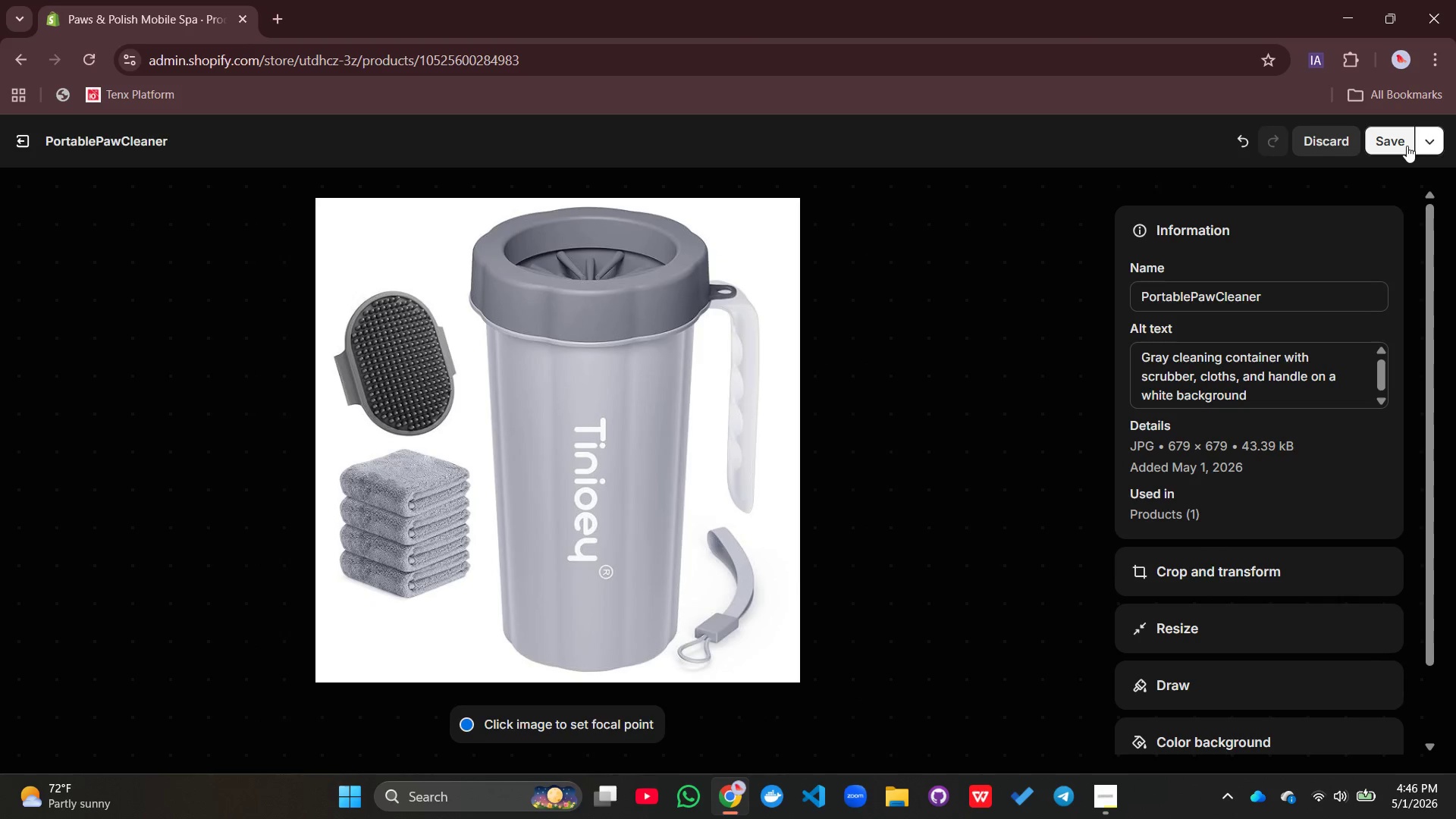 
wait(5.02)
 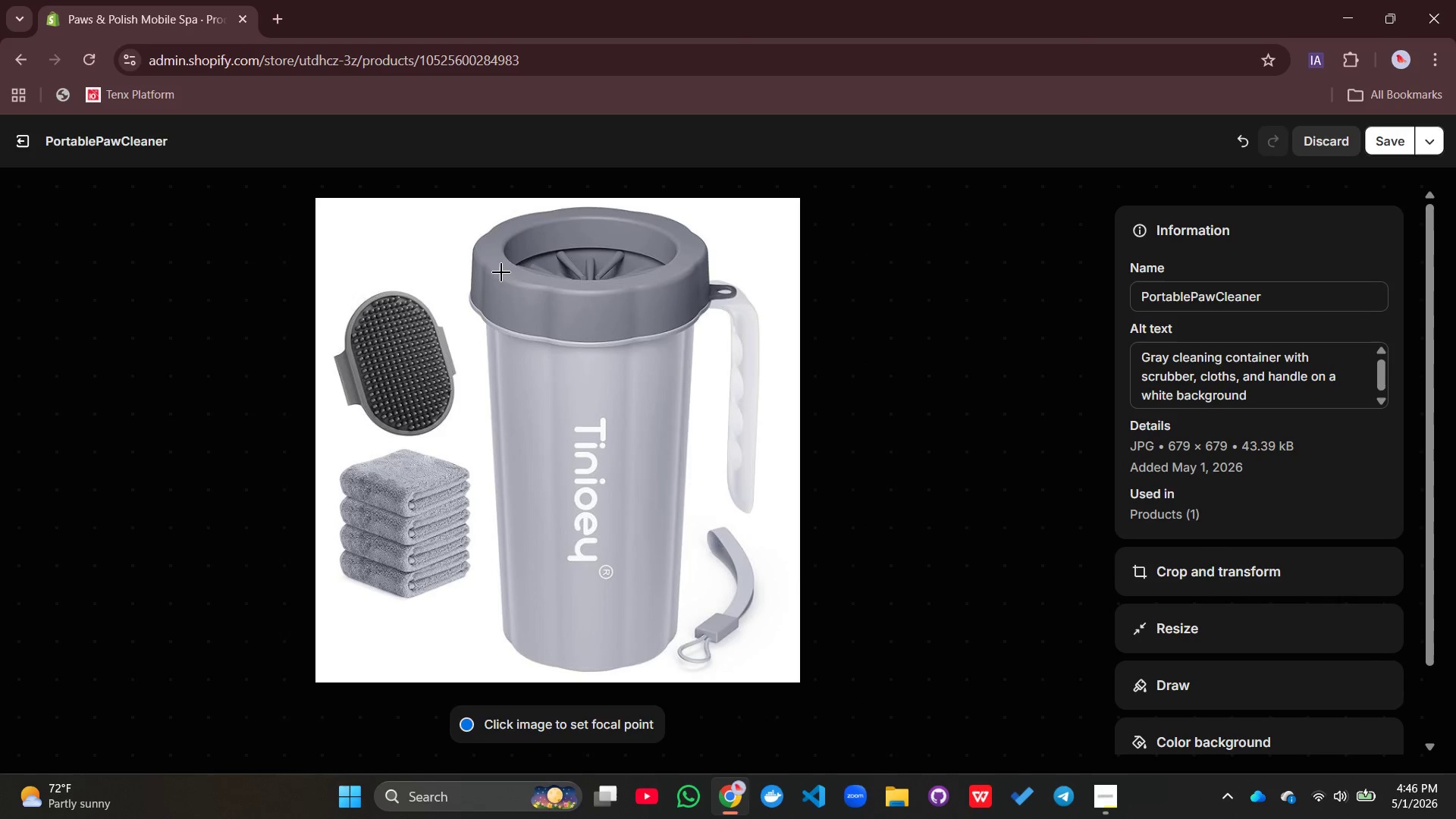 
left_click([1398, 142])
 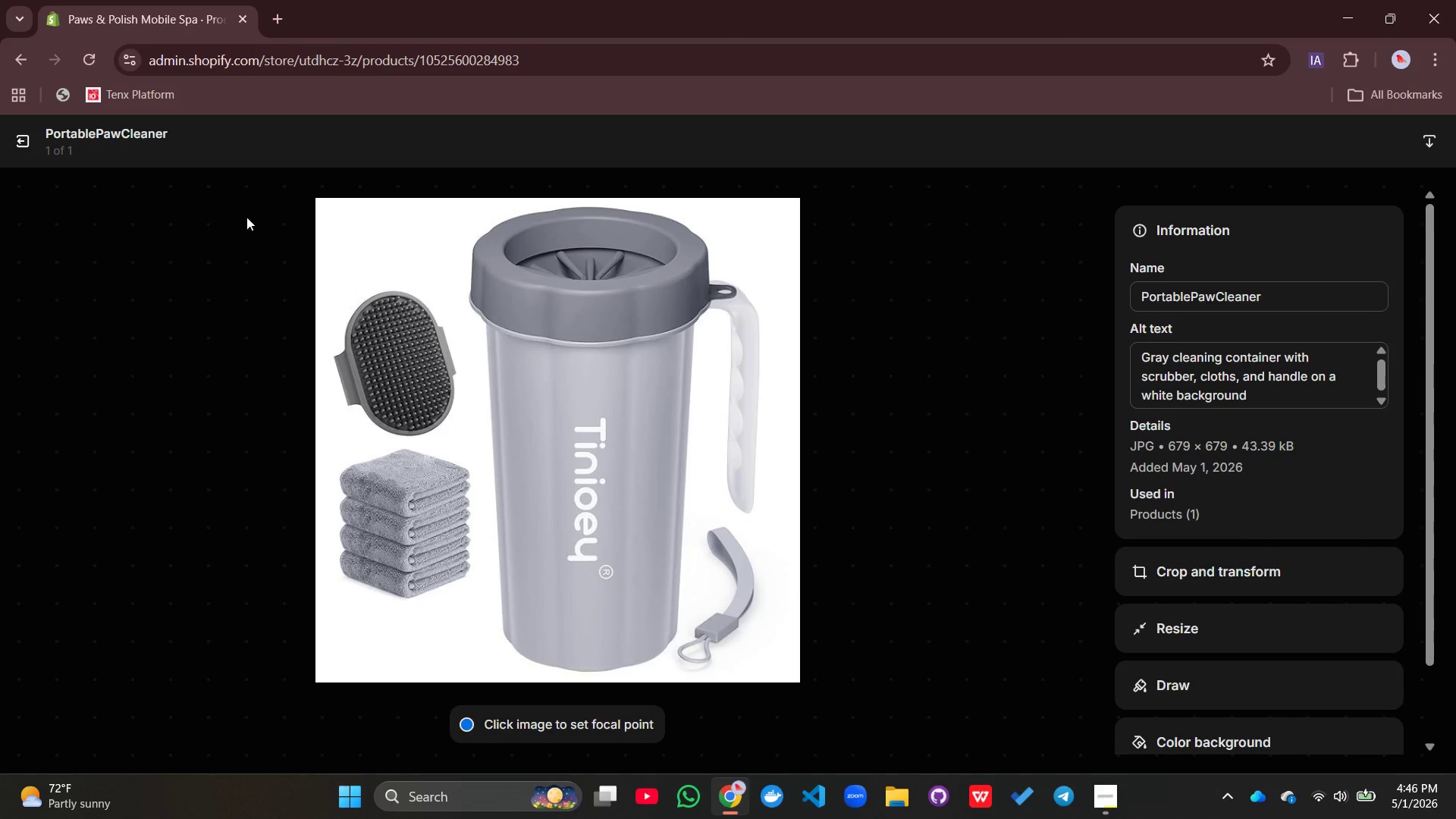 
mouse_move([36, 152])
 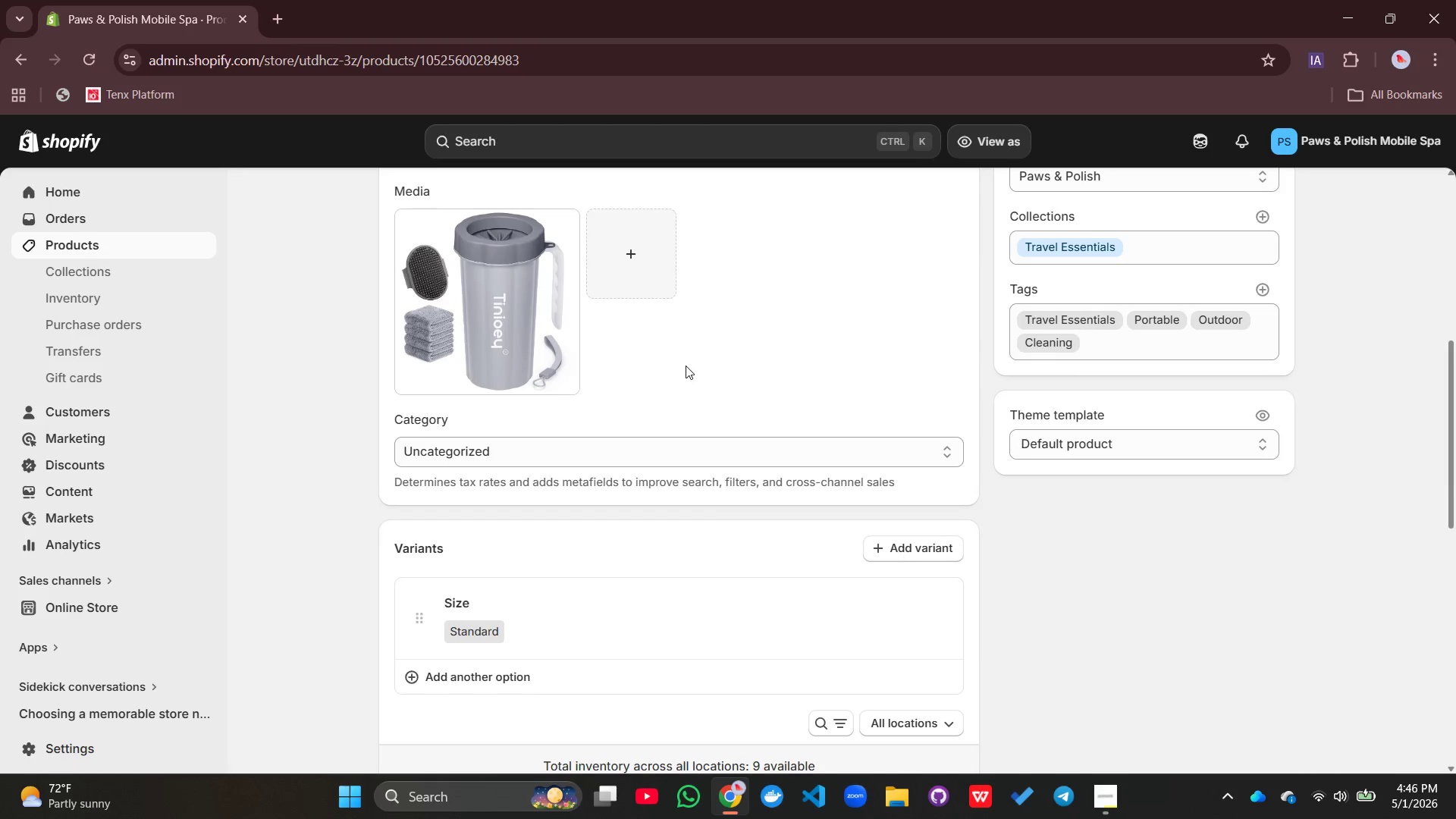 
scroll: coordinate [686, 366], scroll_direction: down, amount: 2.0
 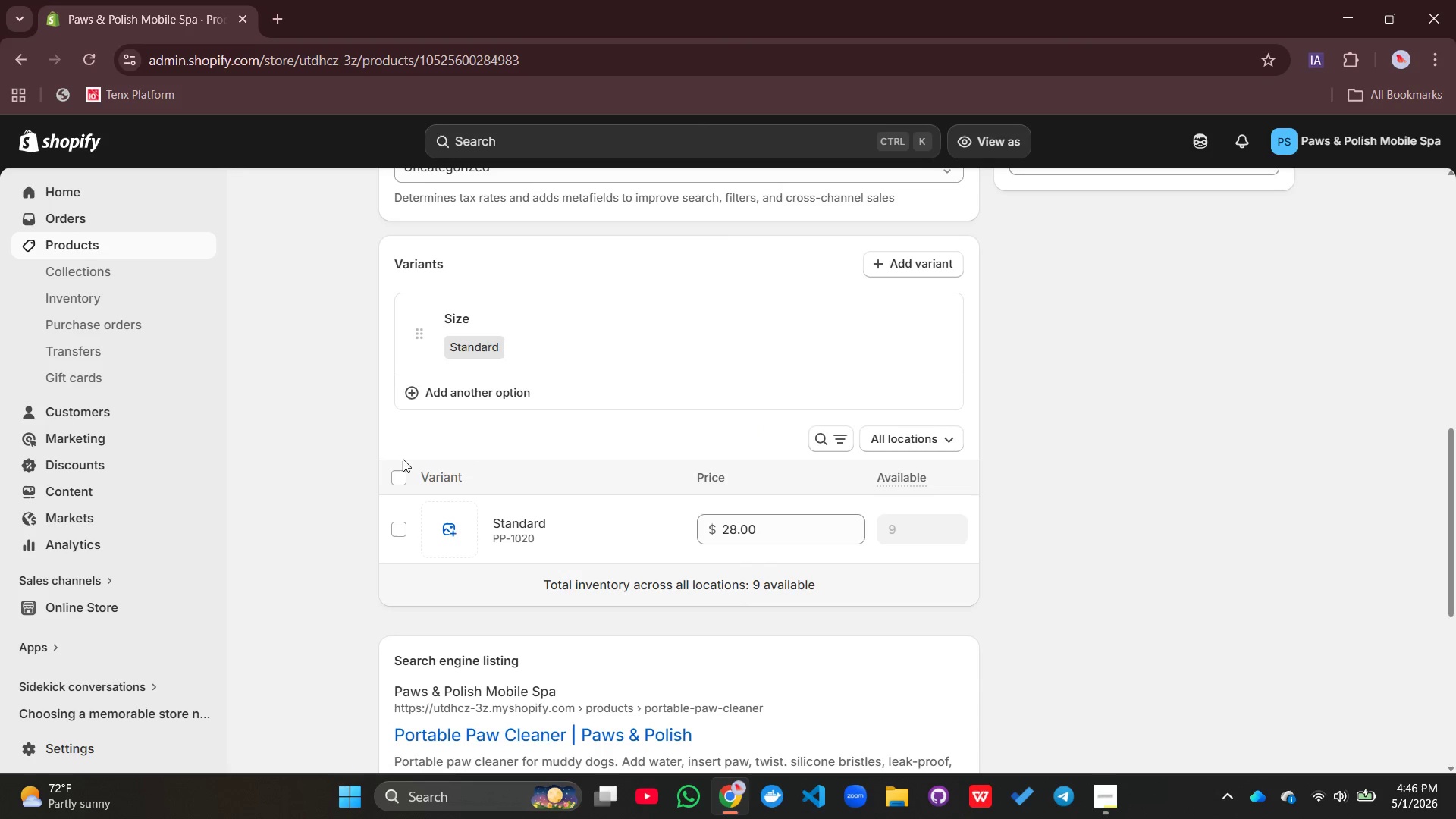 
left_click([396, 480])
 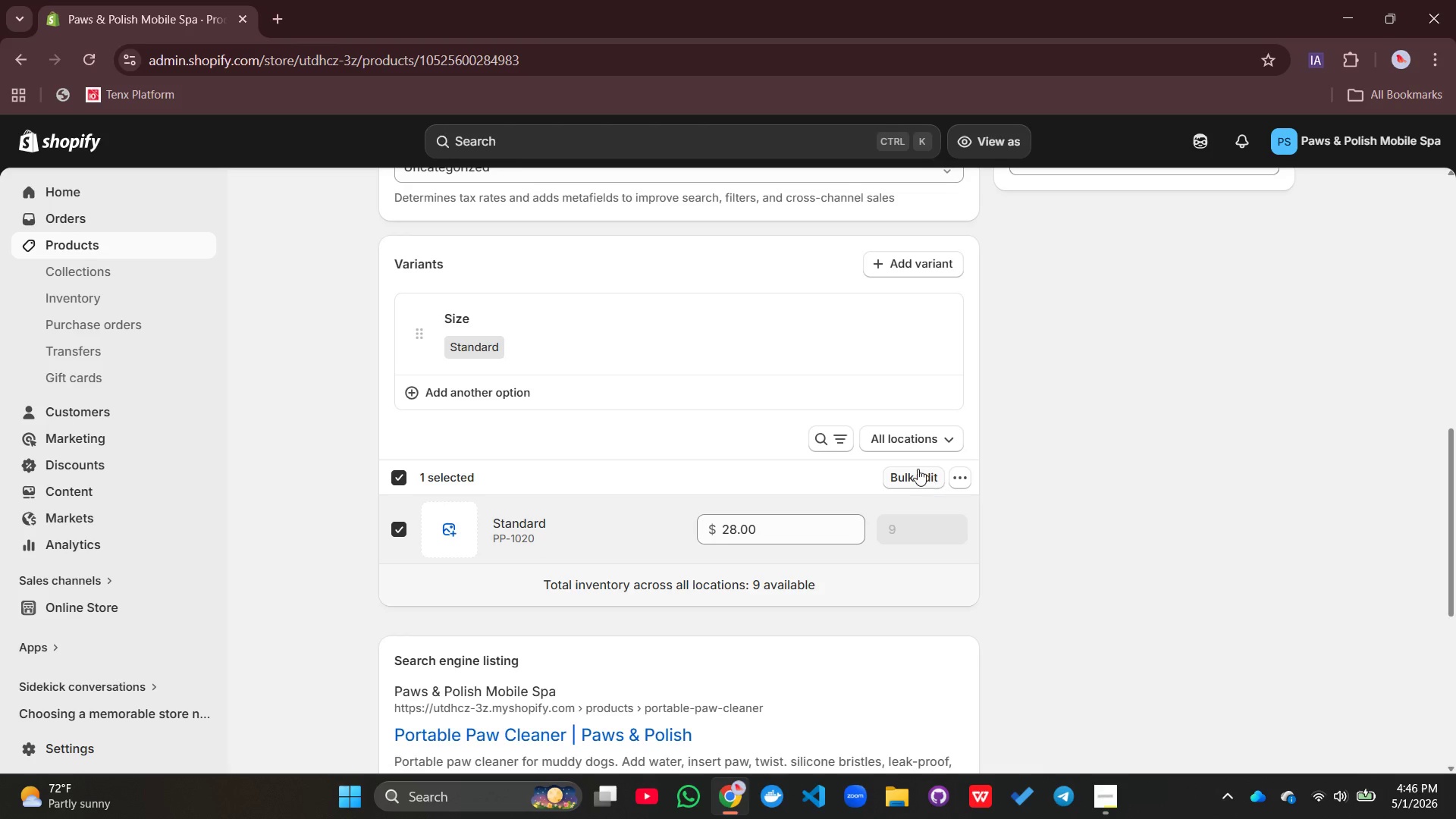 
left_click([918, 469])
 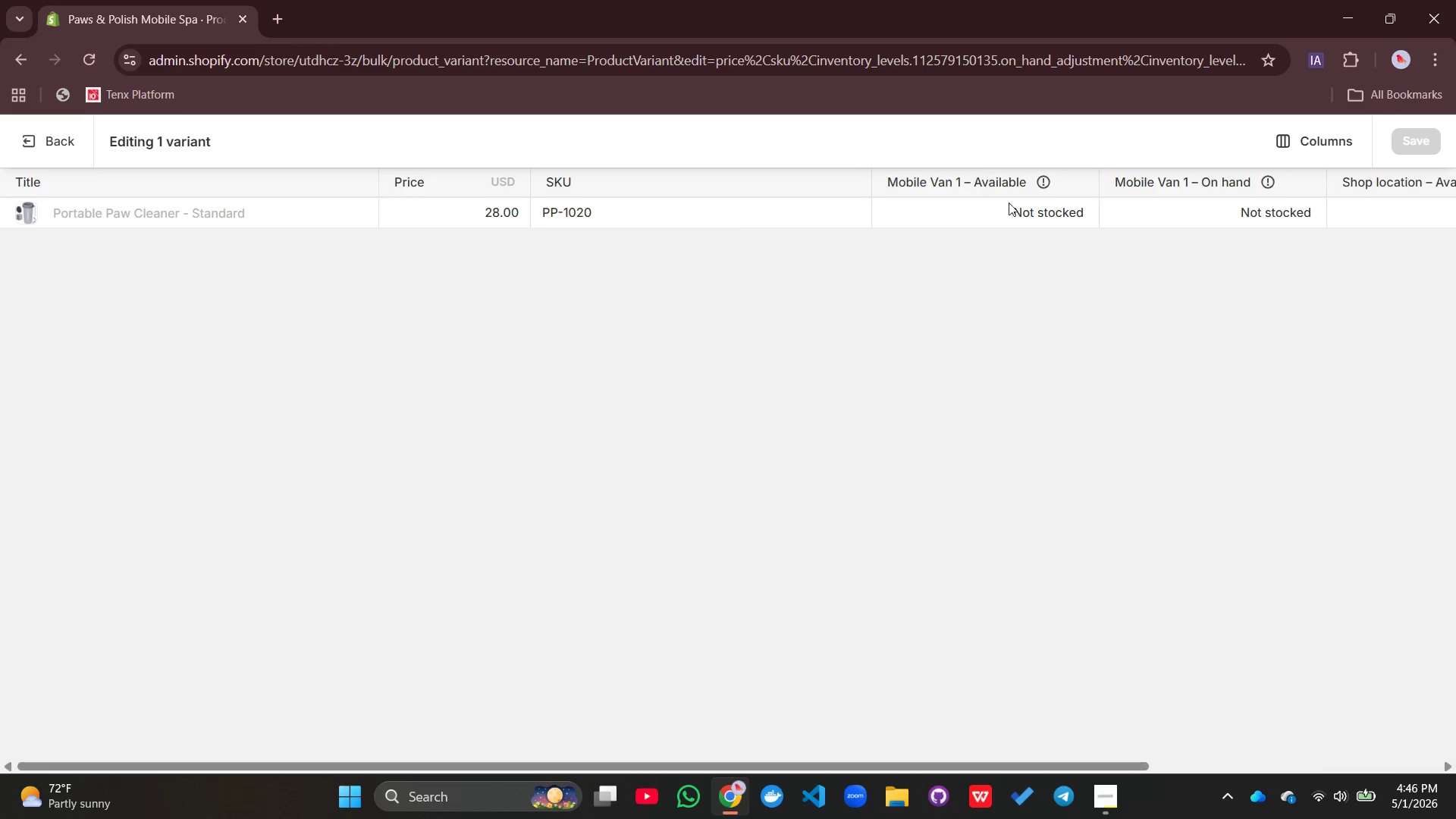 
left_click([1056, 218])
 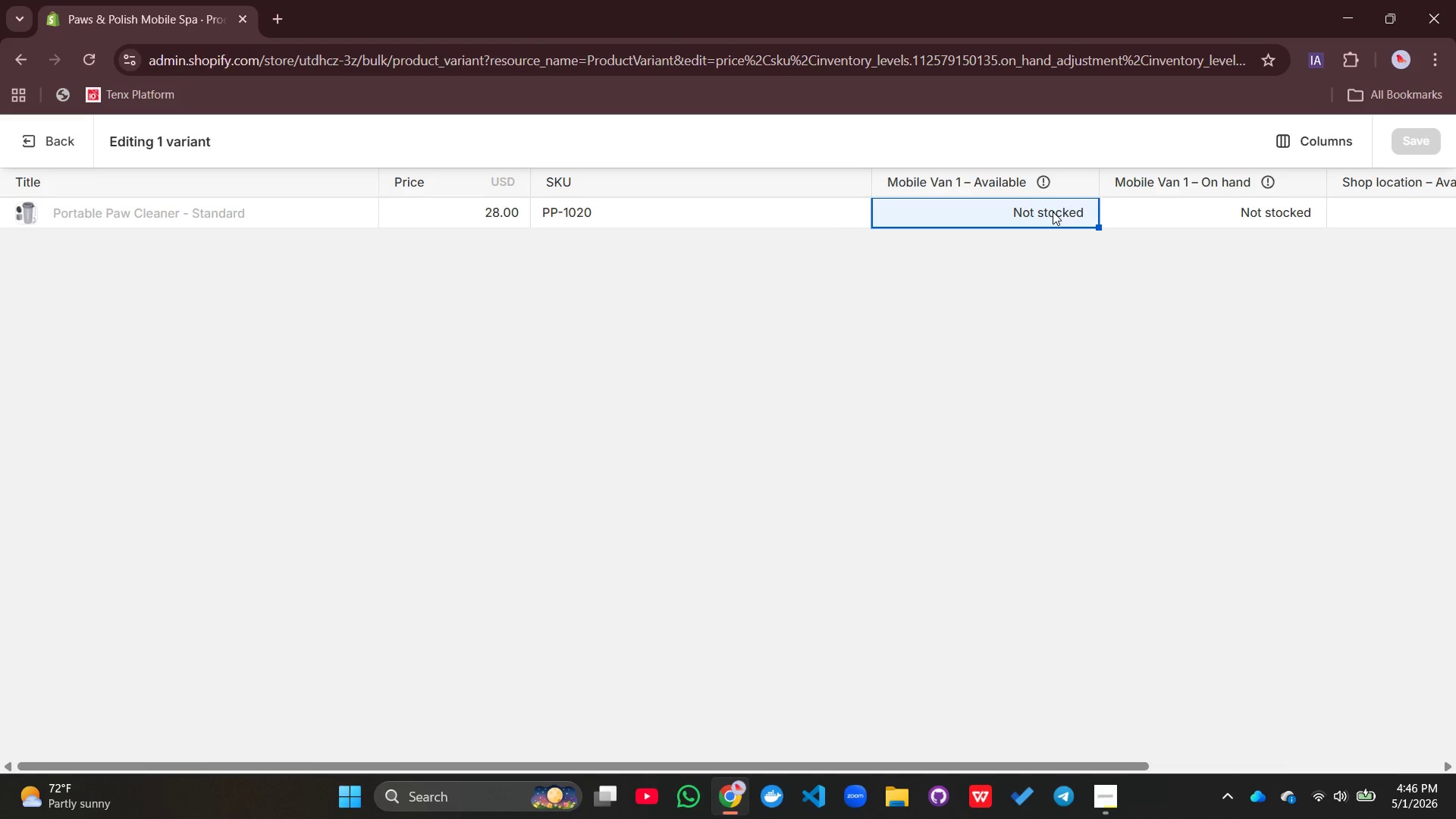 
left_click([1053, 212])
 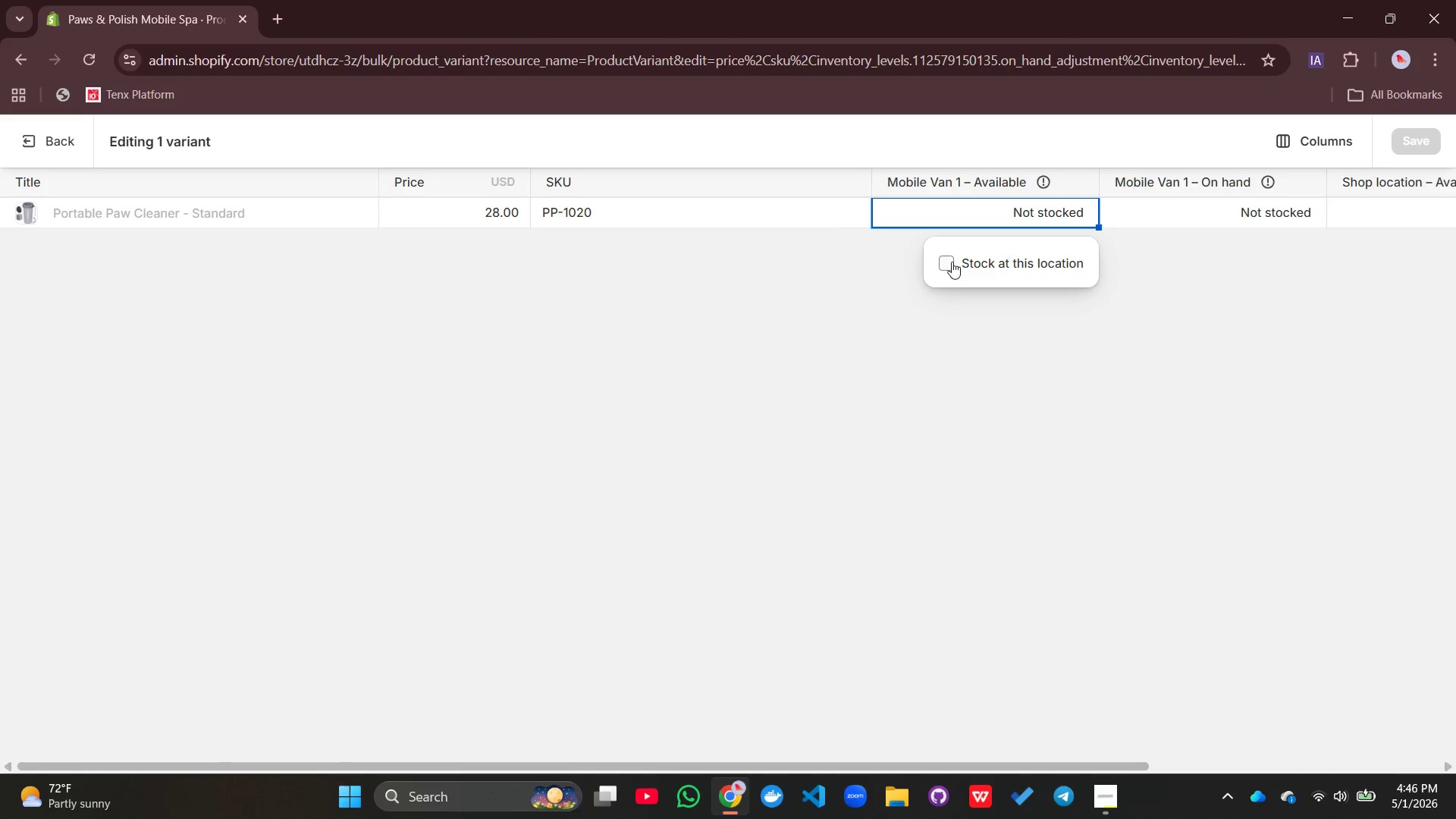 
left_click([952, 262])
 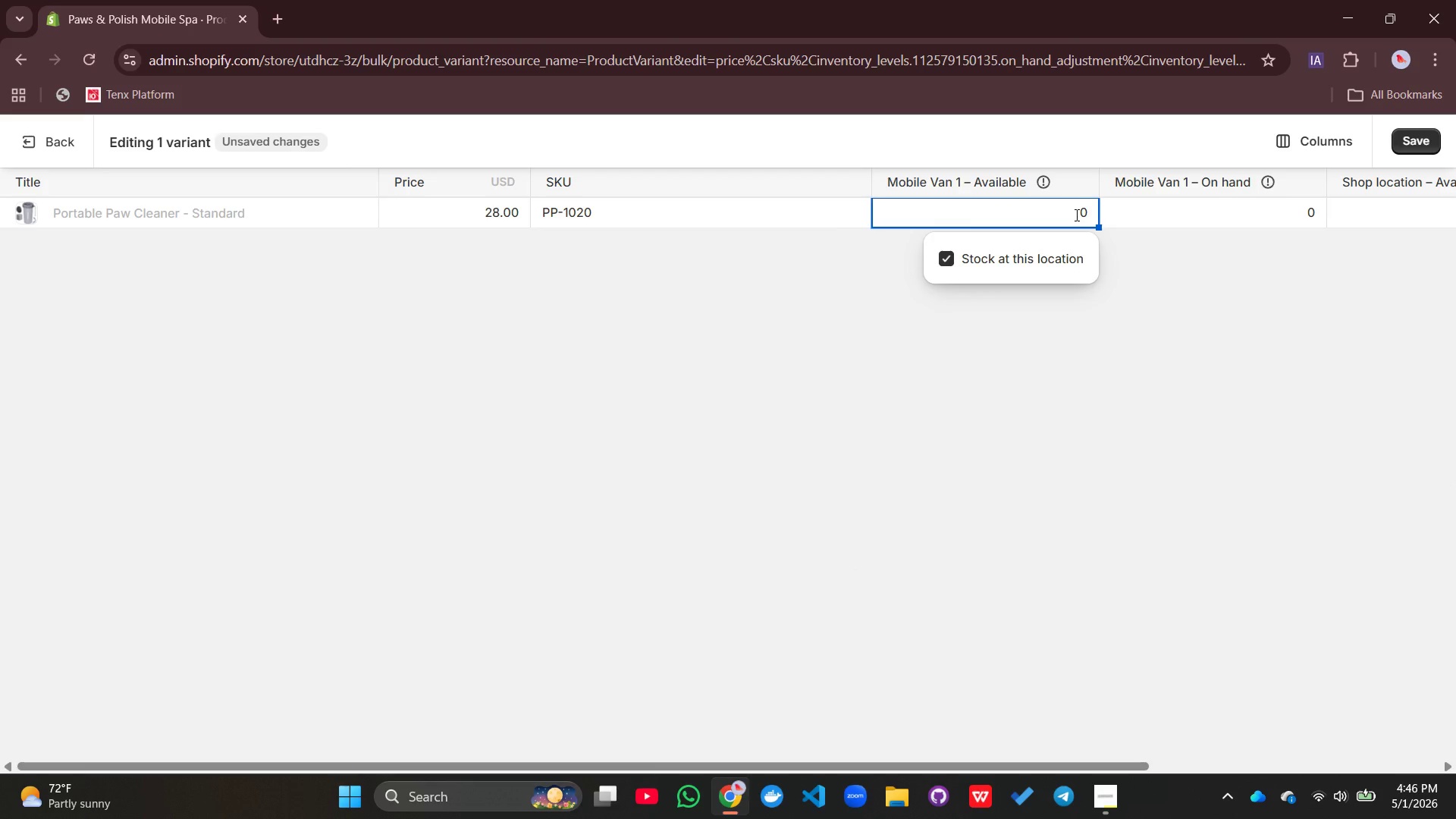 
left_click([1075, 215])
 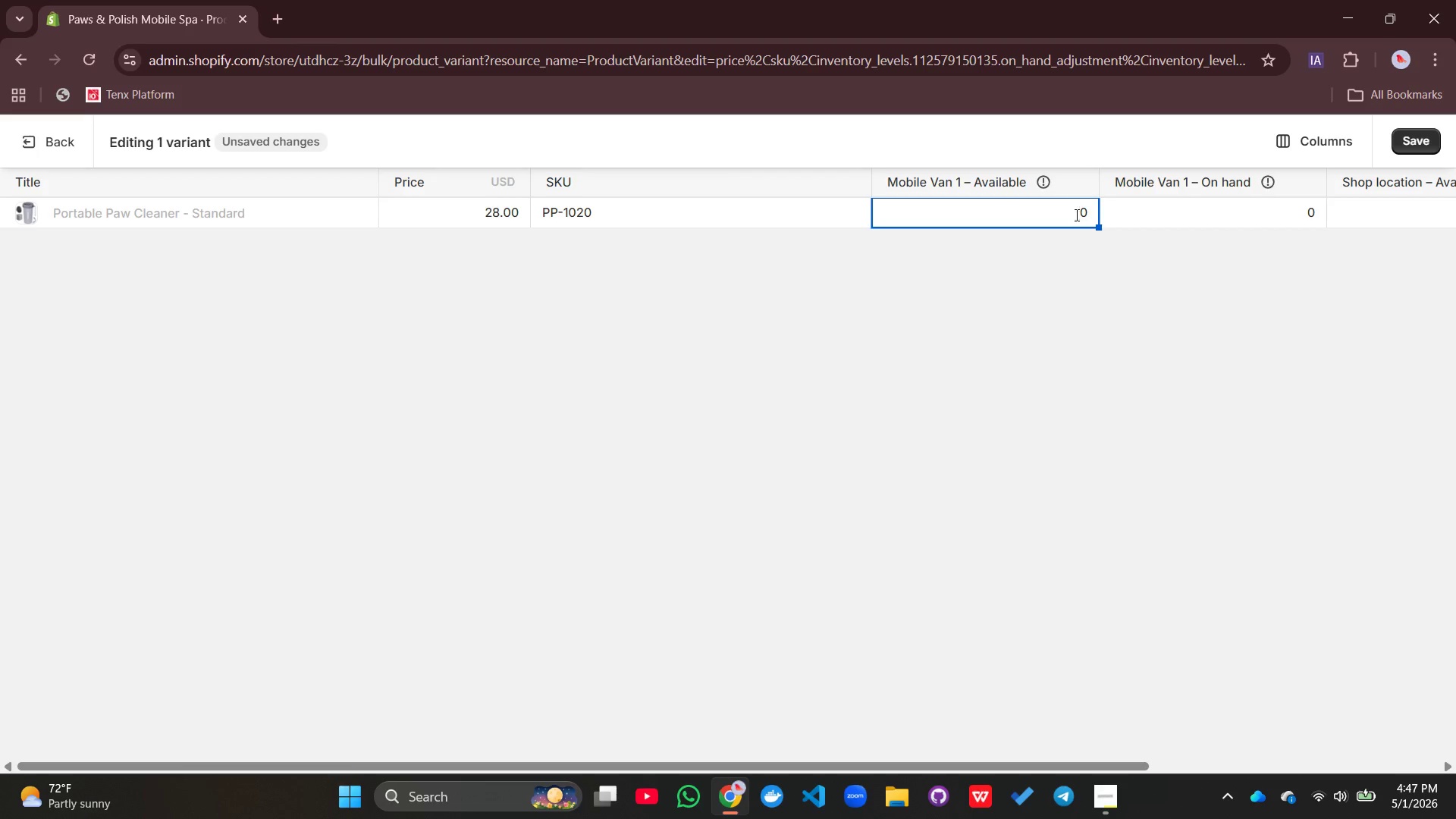 
key(9)
 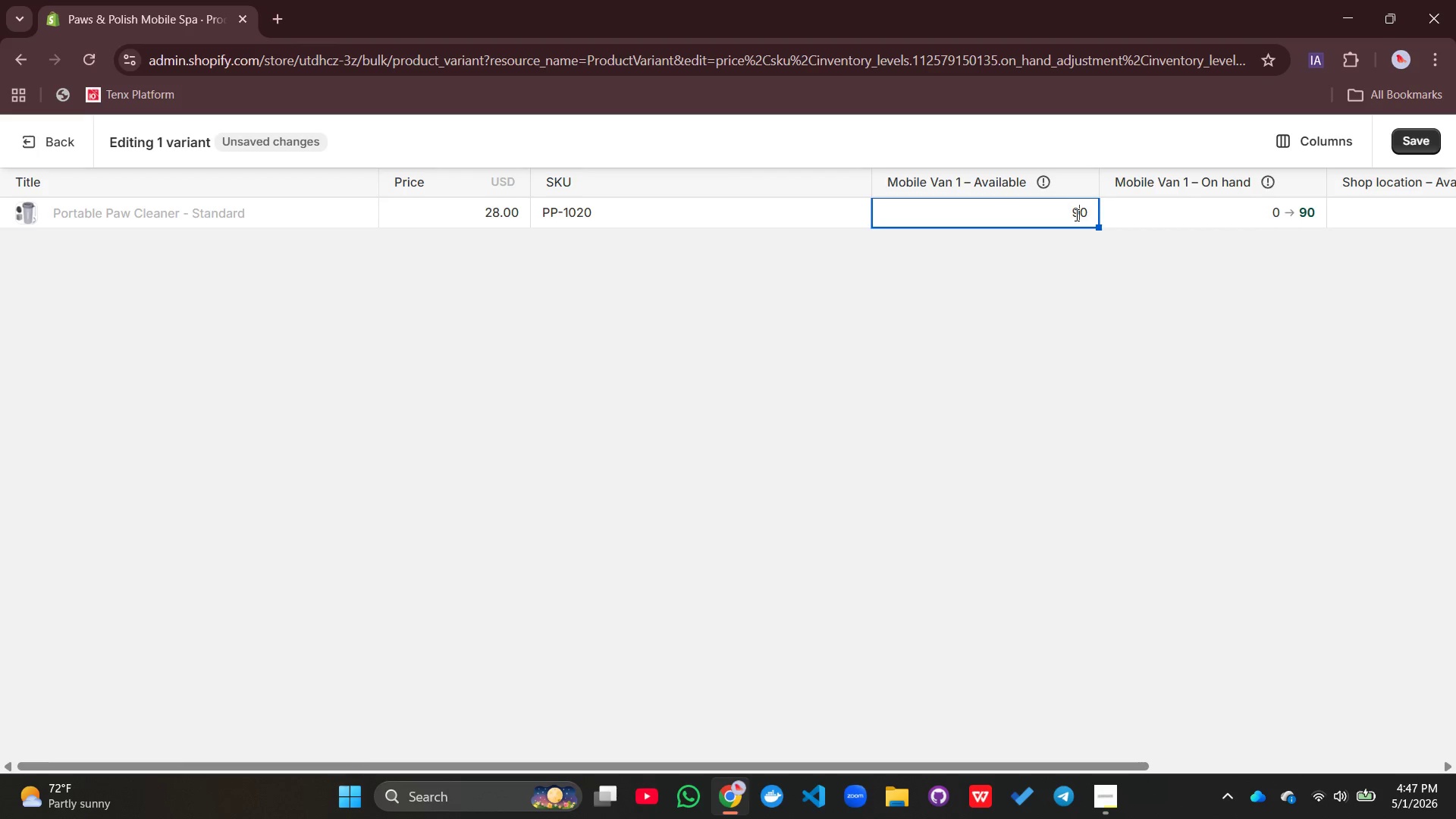 
key(ArrowRight)
 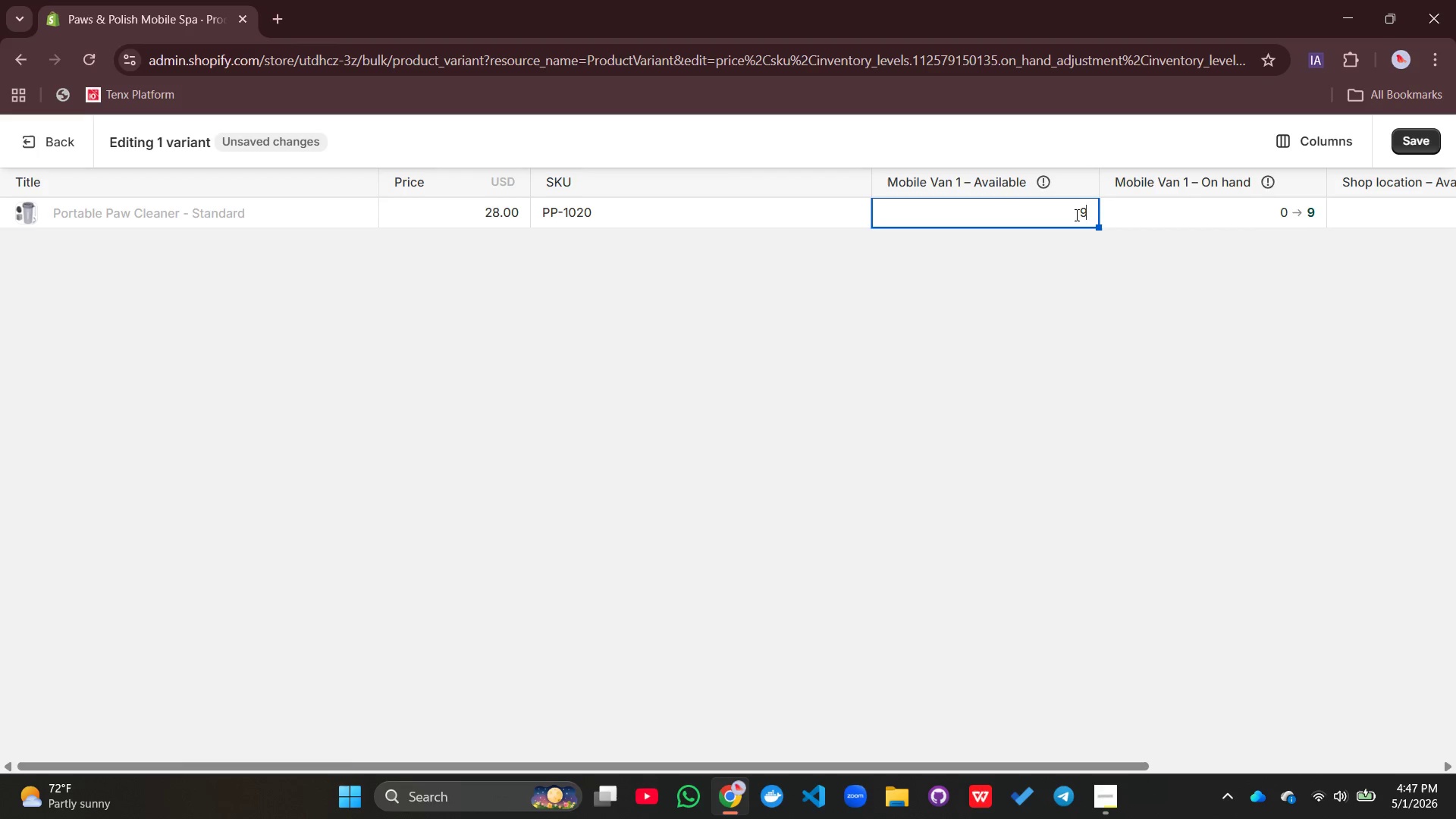 
key(Backspace)
 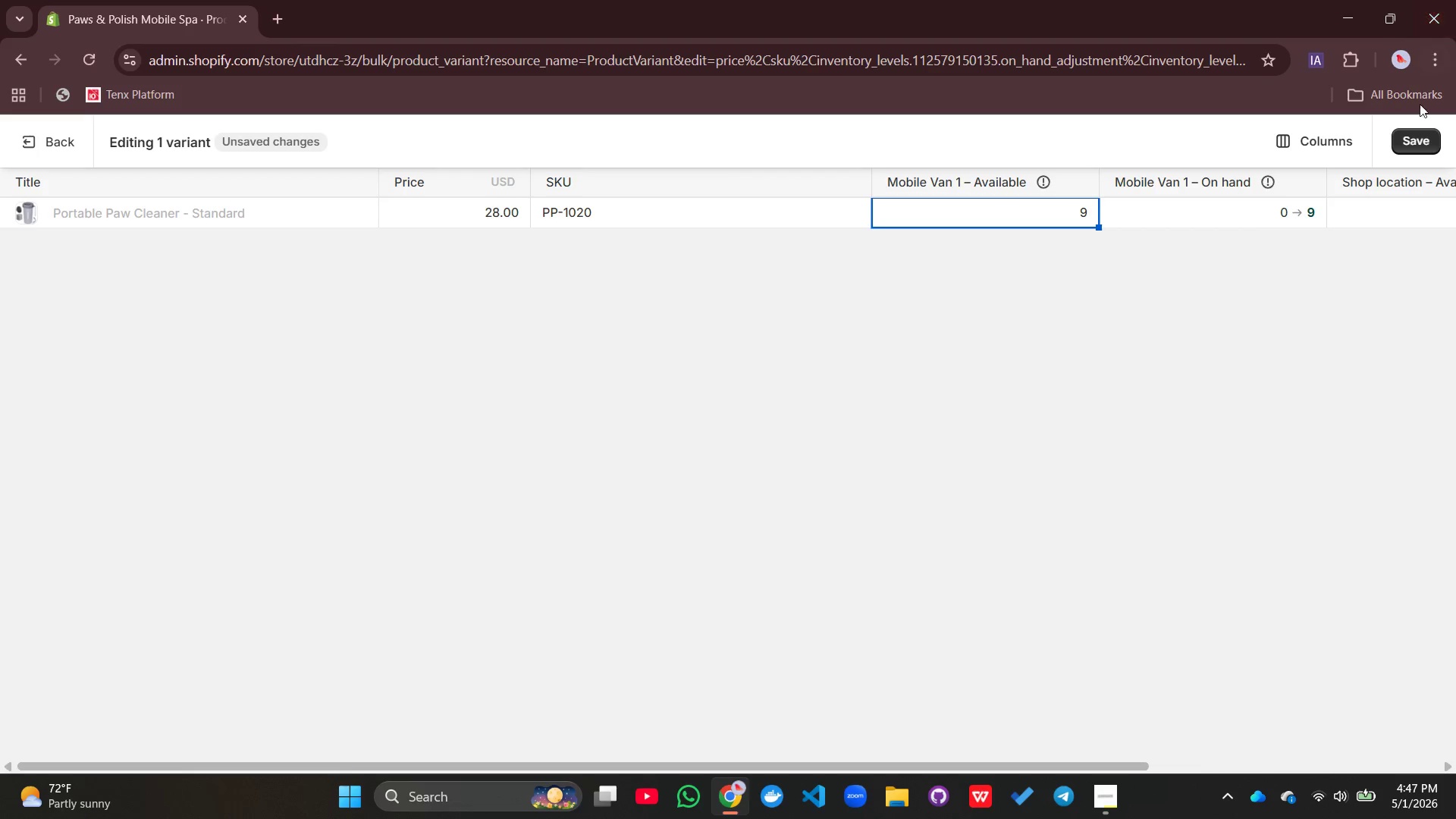 
left_click([1417, 132])
 